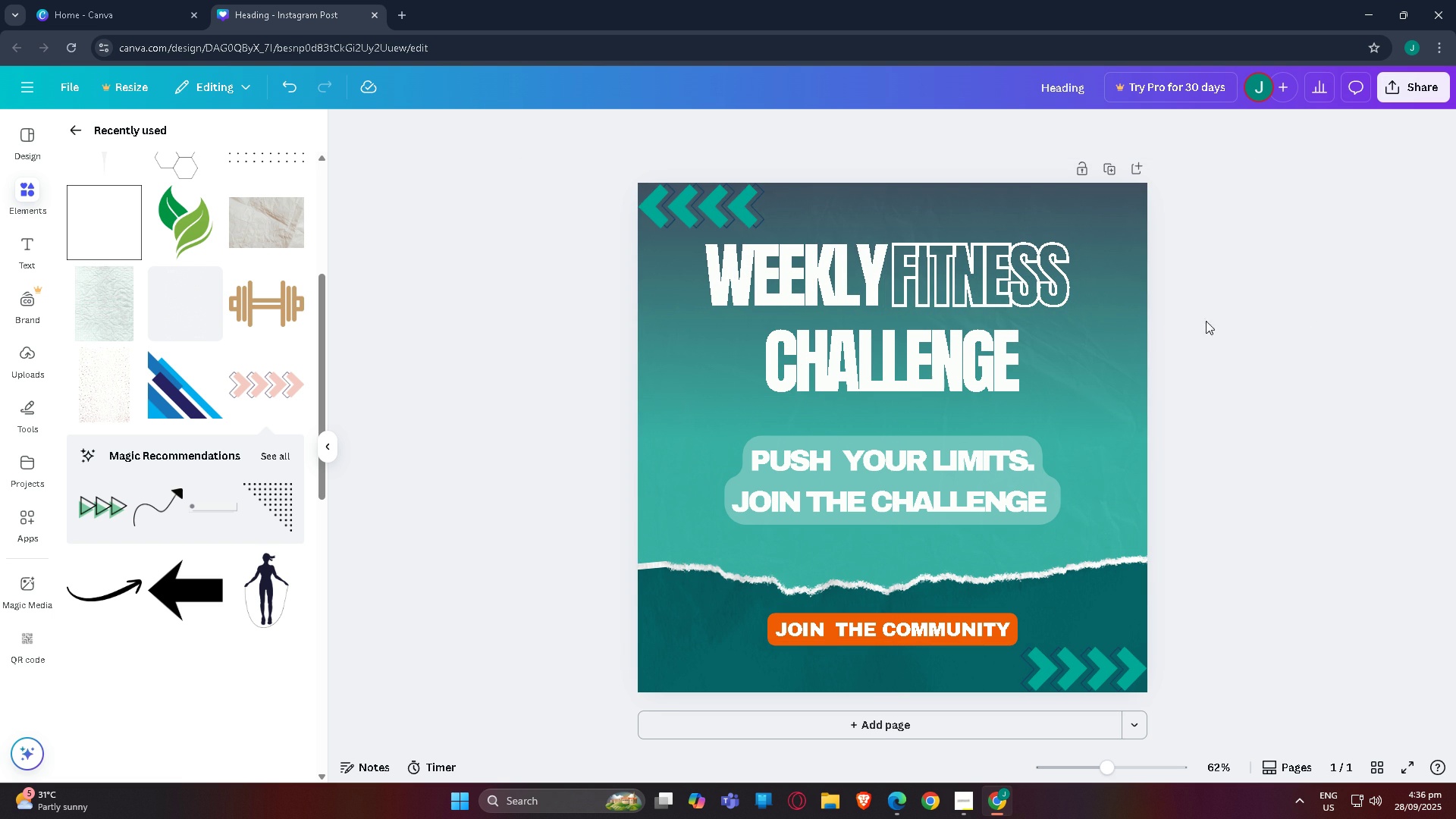 
left_click([1267, 428])
 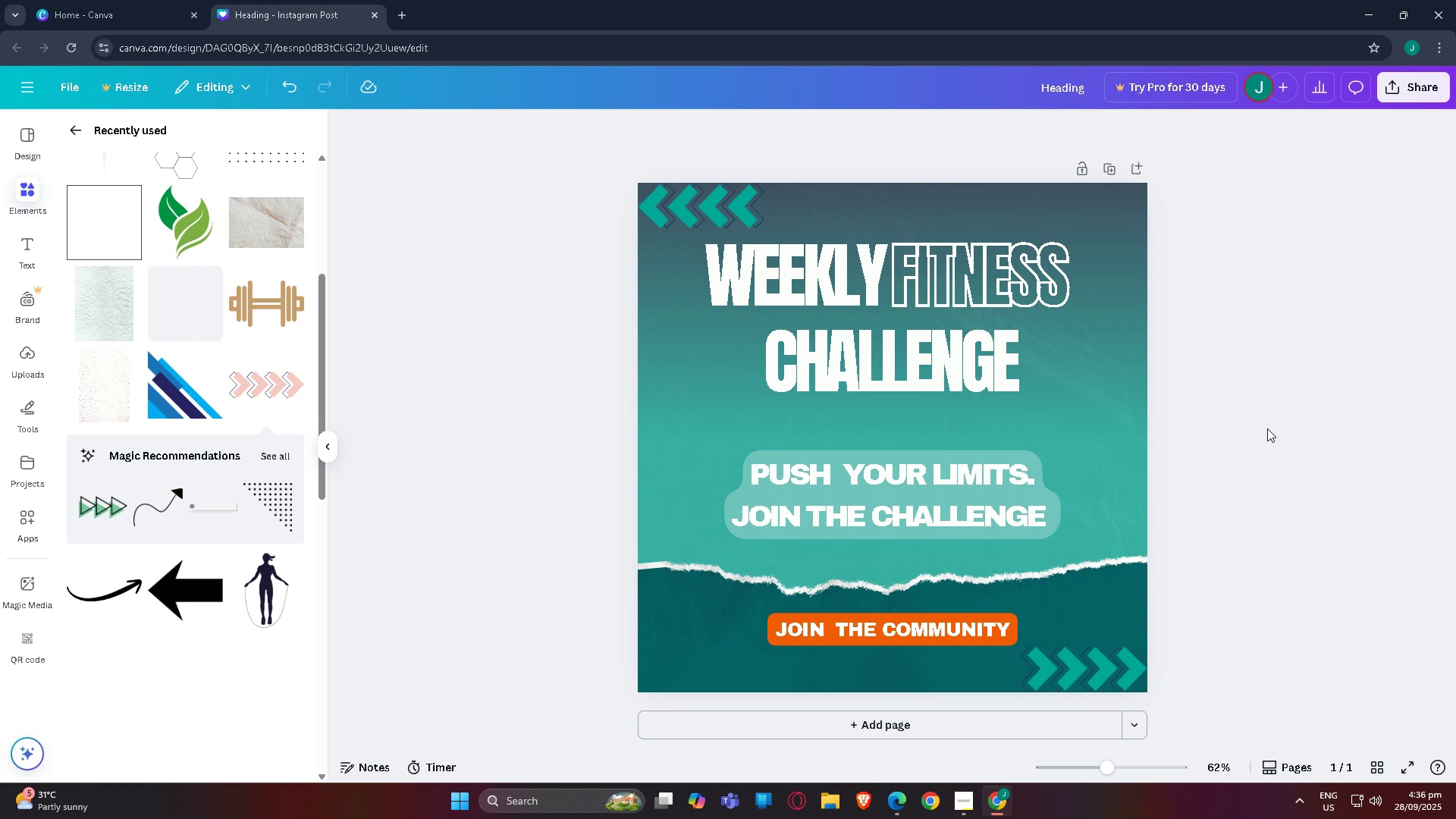 
wait(9.57)
 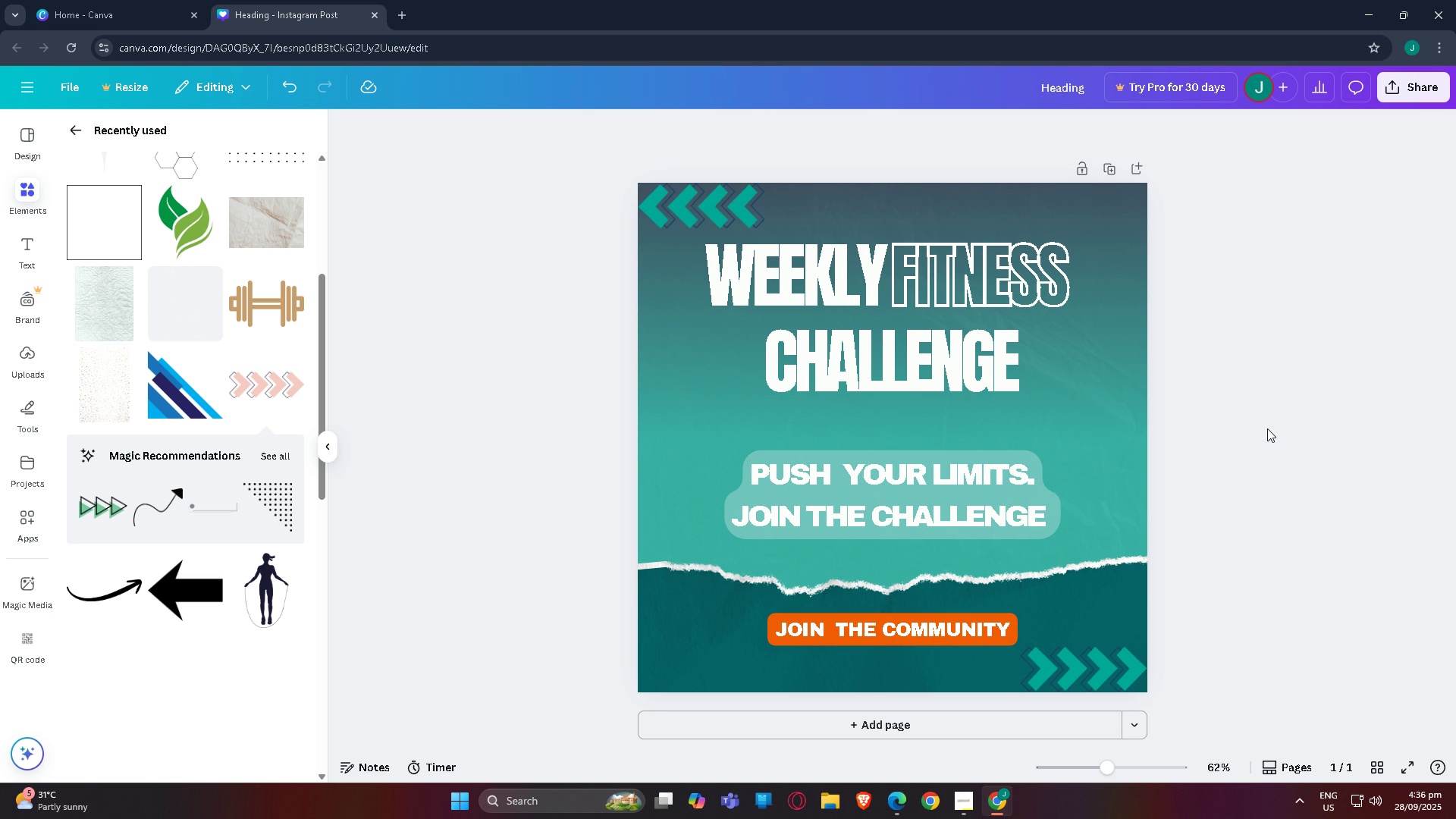 
left_click([1207, 240])
 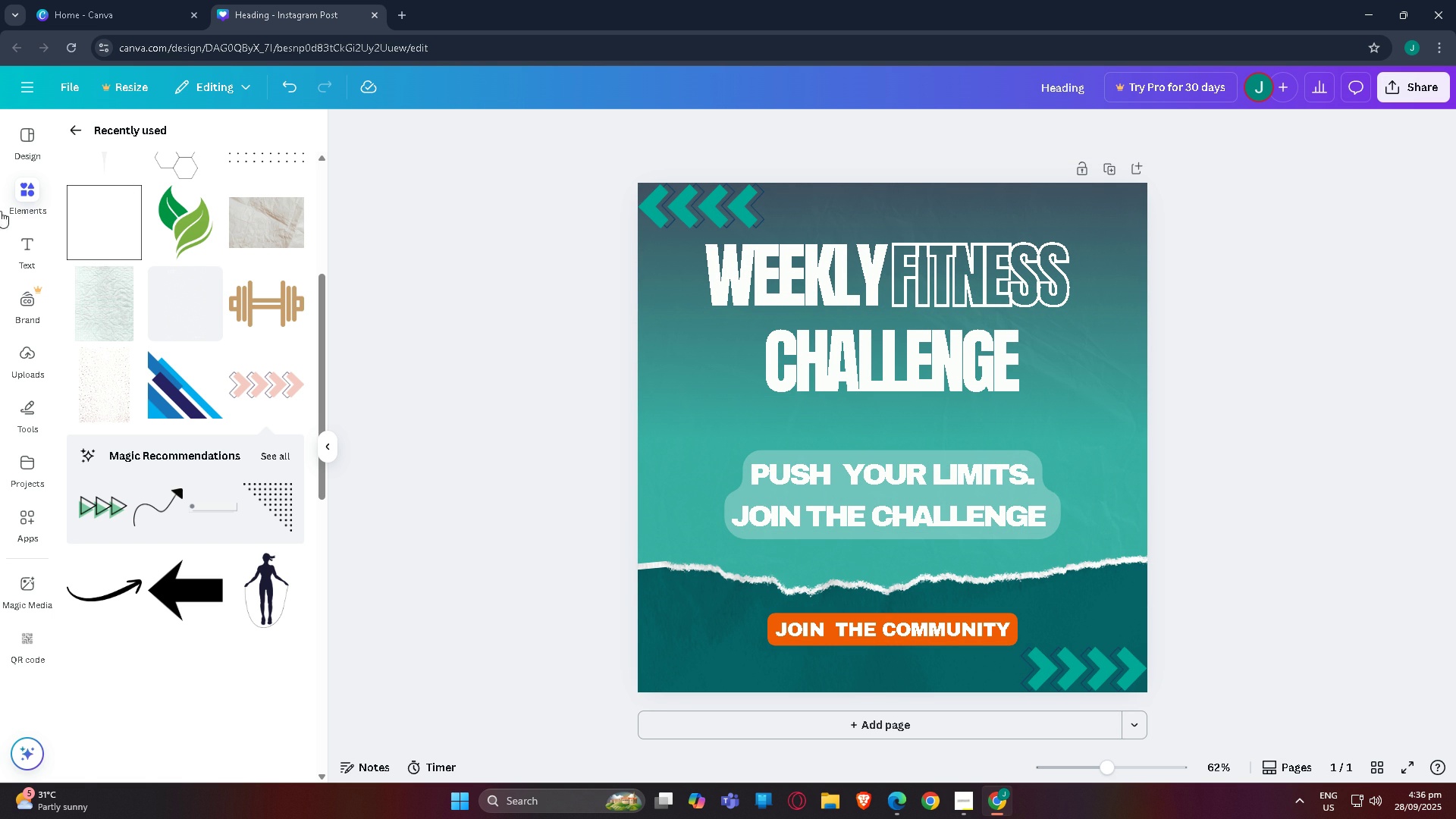 
scroll: coordinate [244, 516], scroll_direction: up, amount: 3.0
 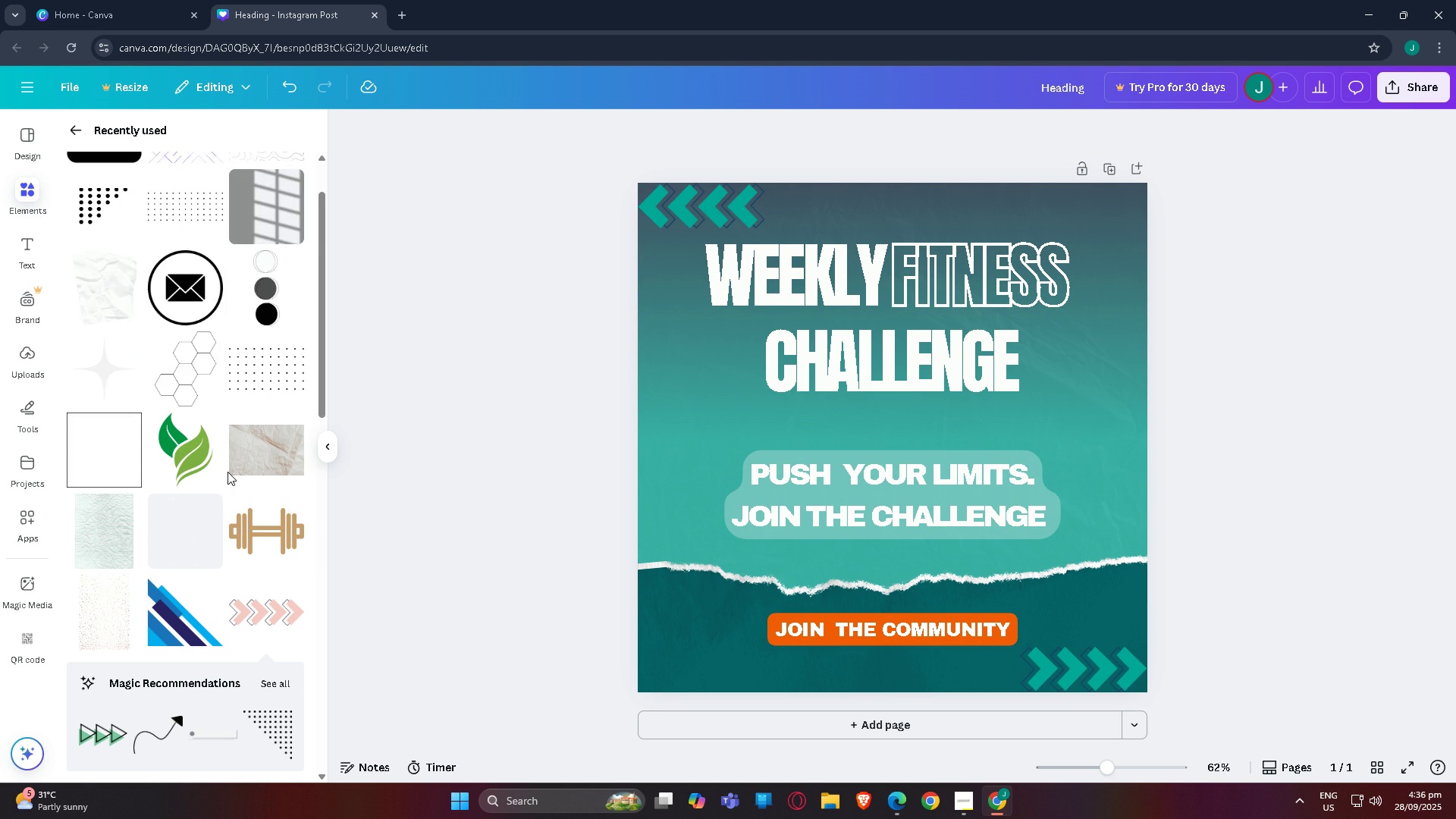 
scroll: coordinate [228, 472], scroll_direction: down, amount: 3.0
 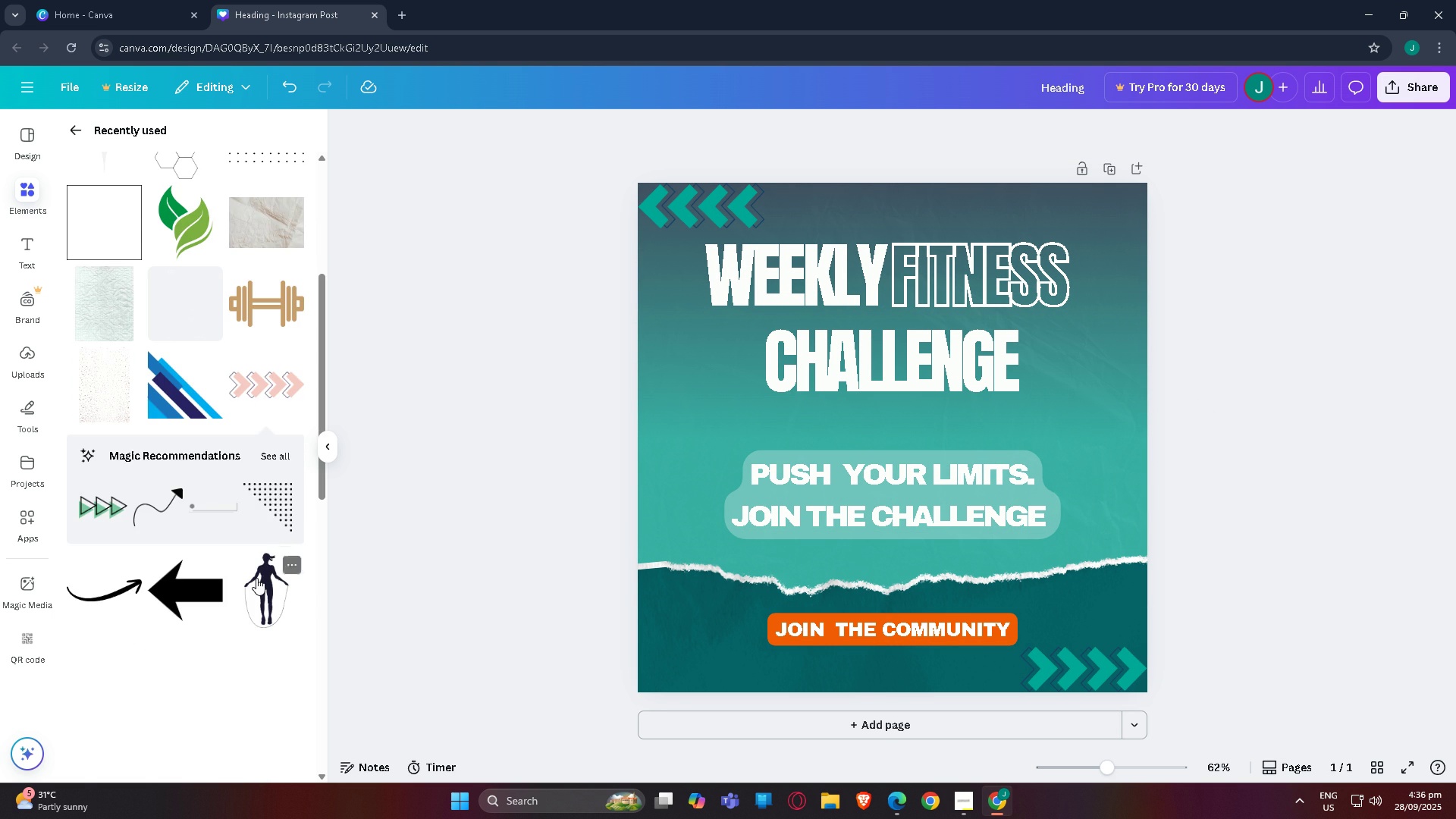 
left_click([256, 578])
 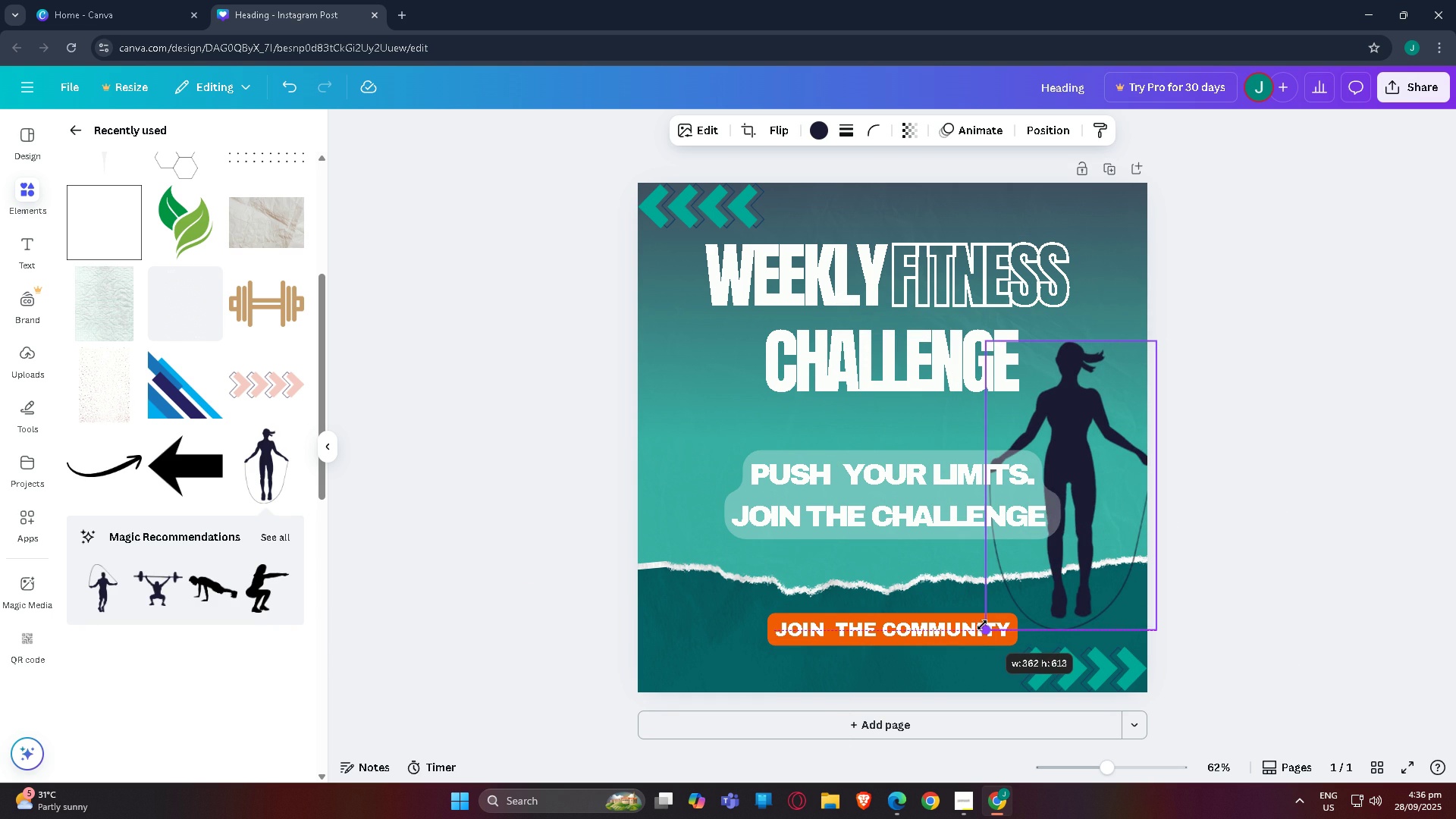 
wait(6.75)
 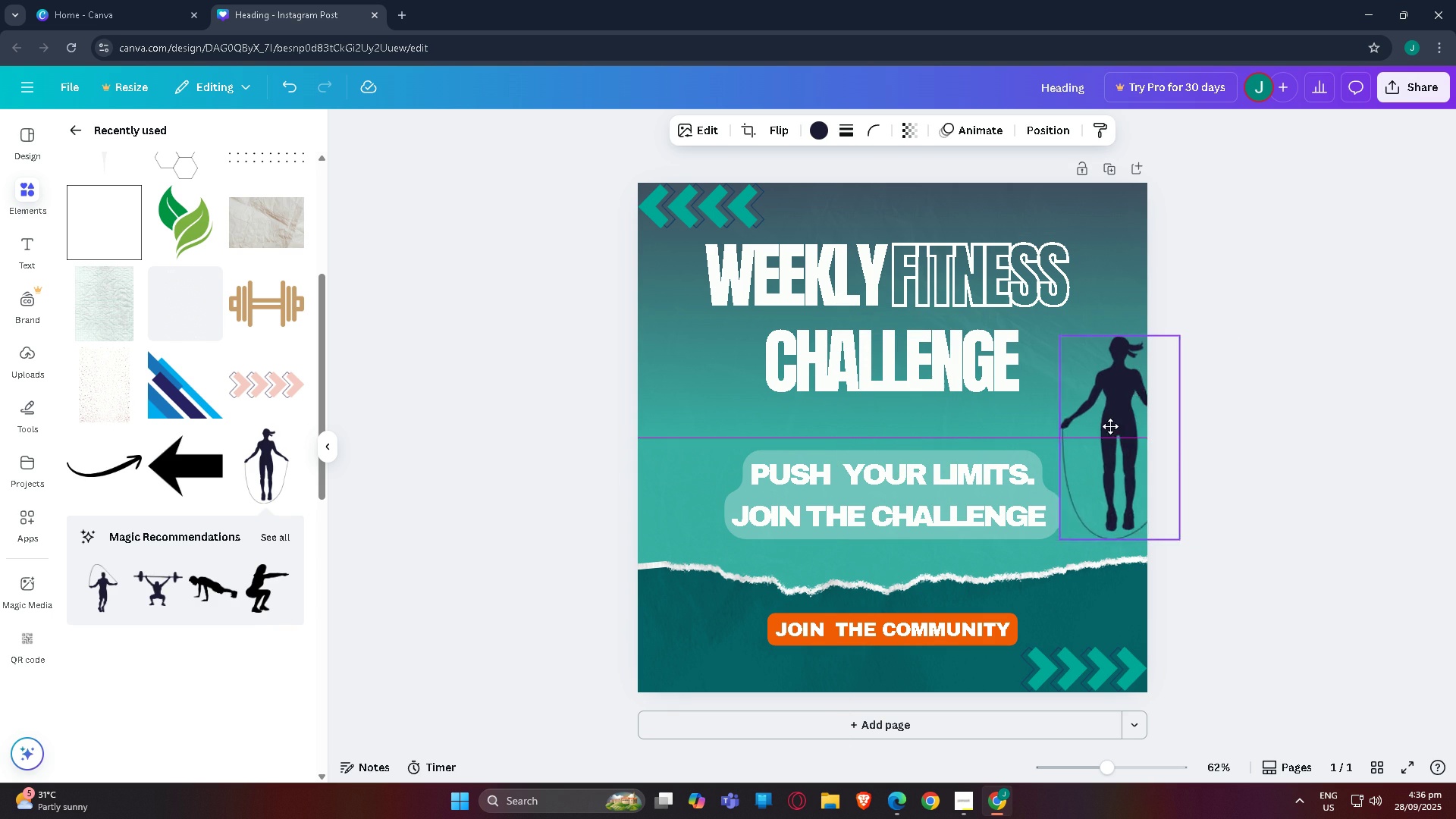 
mouse_move([1138, 406])
 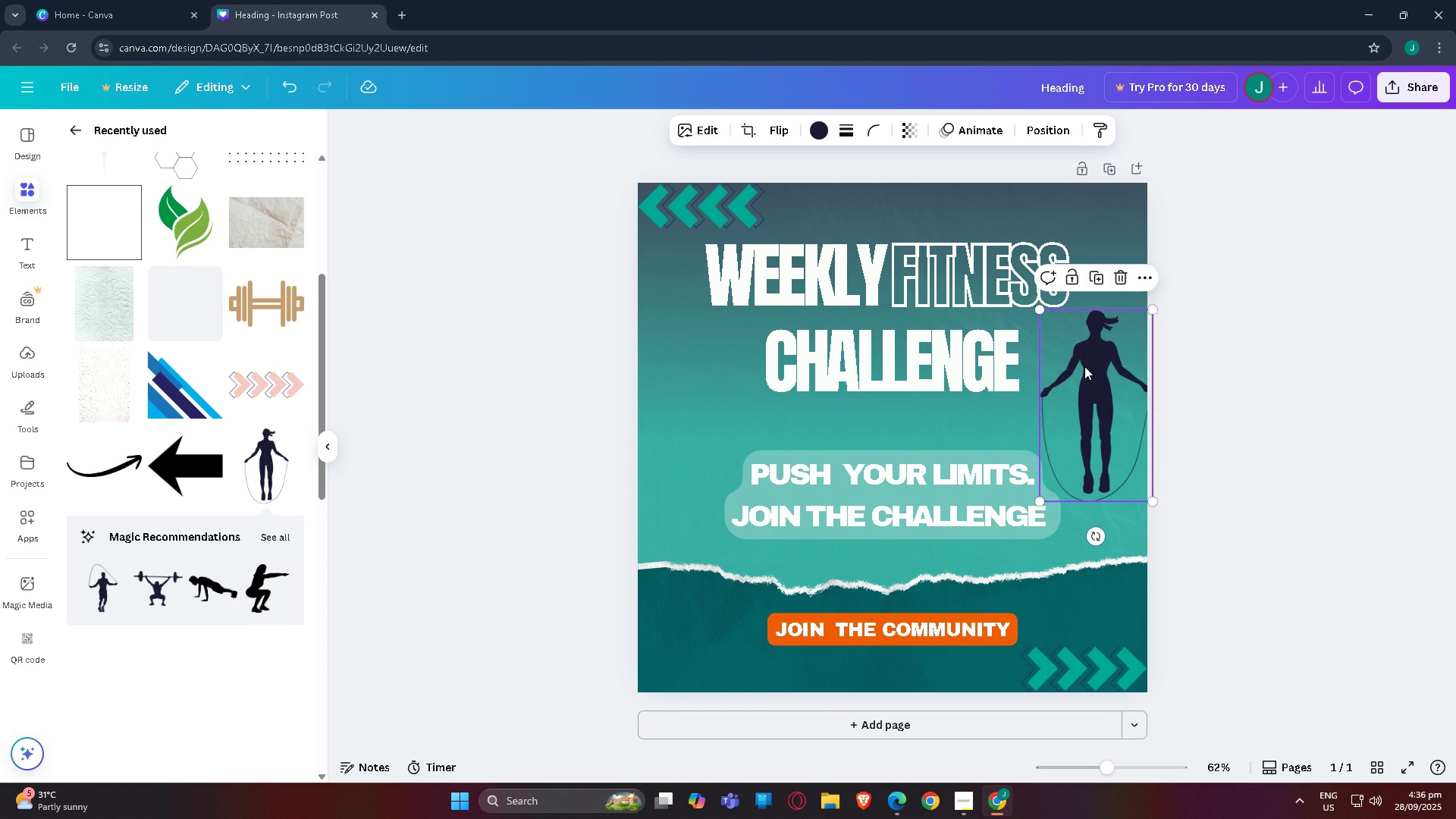 
wait(8.66)
 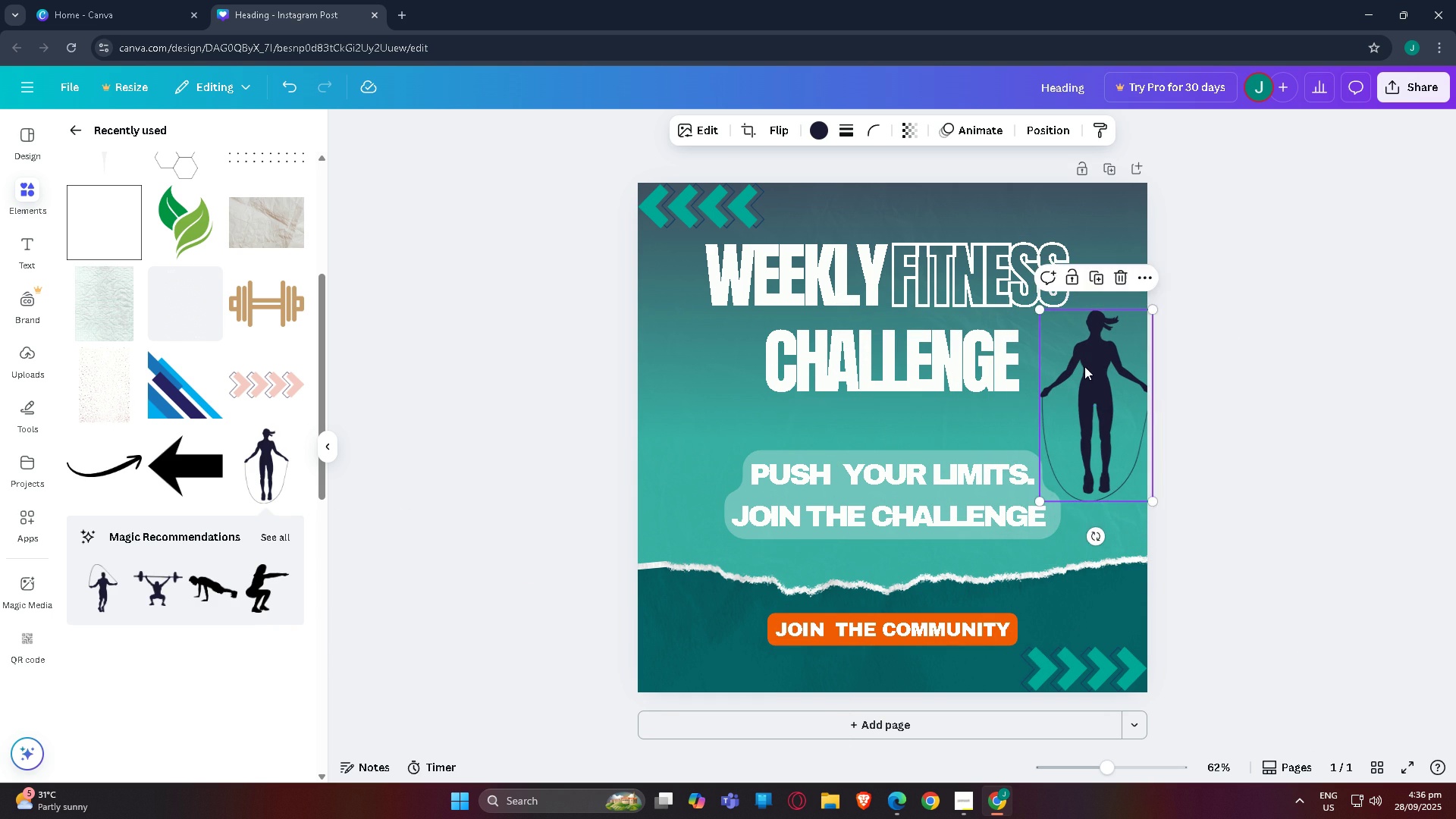 
left_click([1196, 366])
 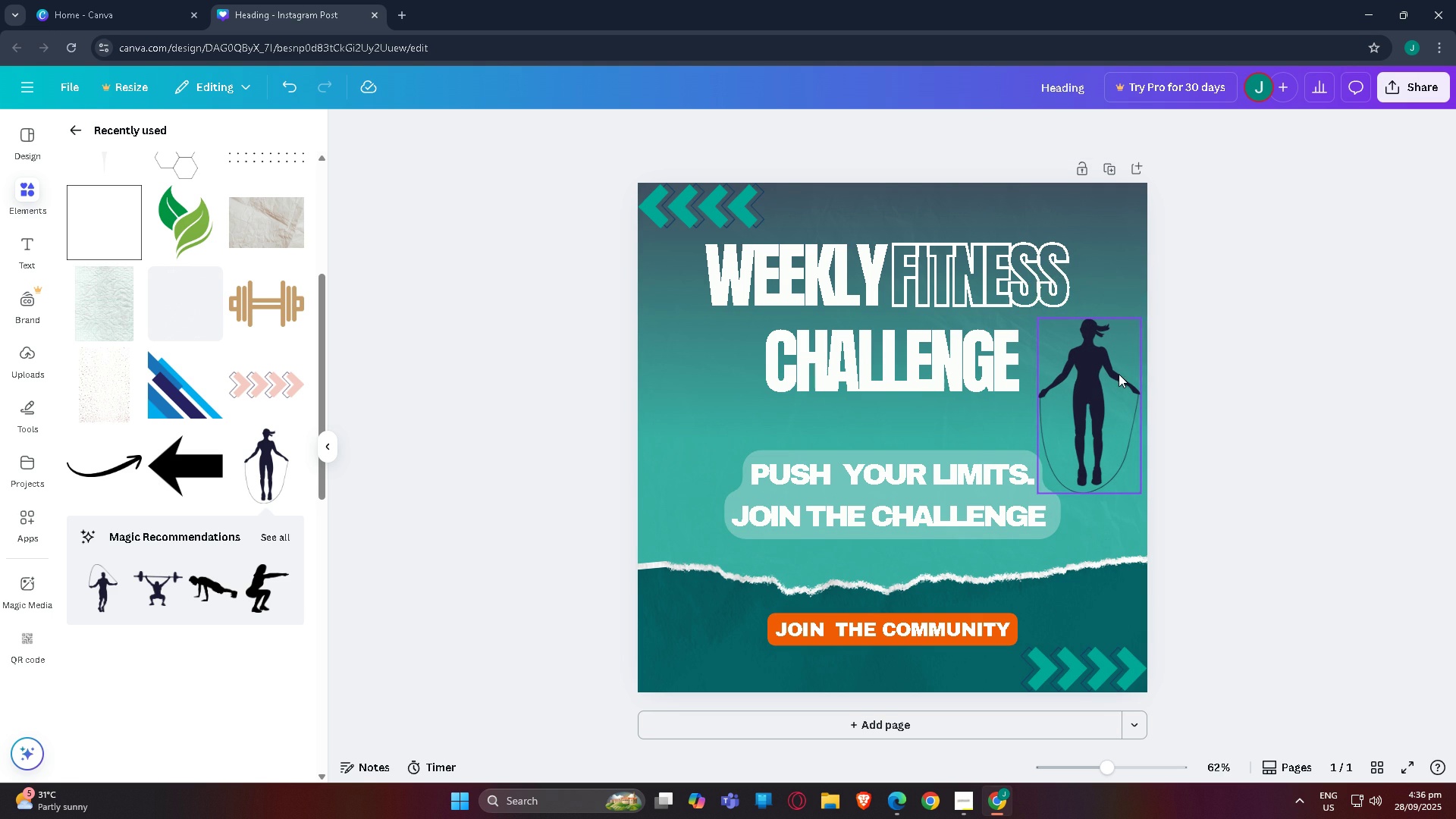 
left_click([1119, 374])
 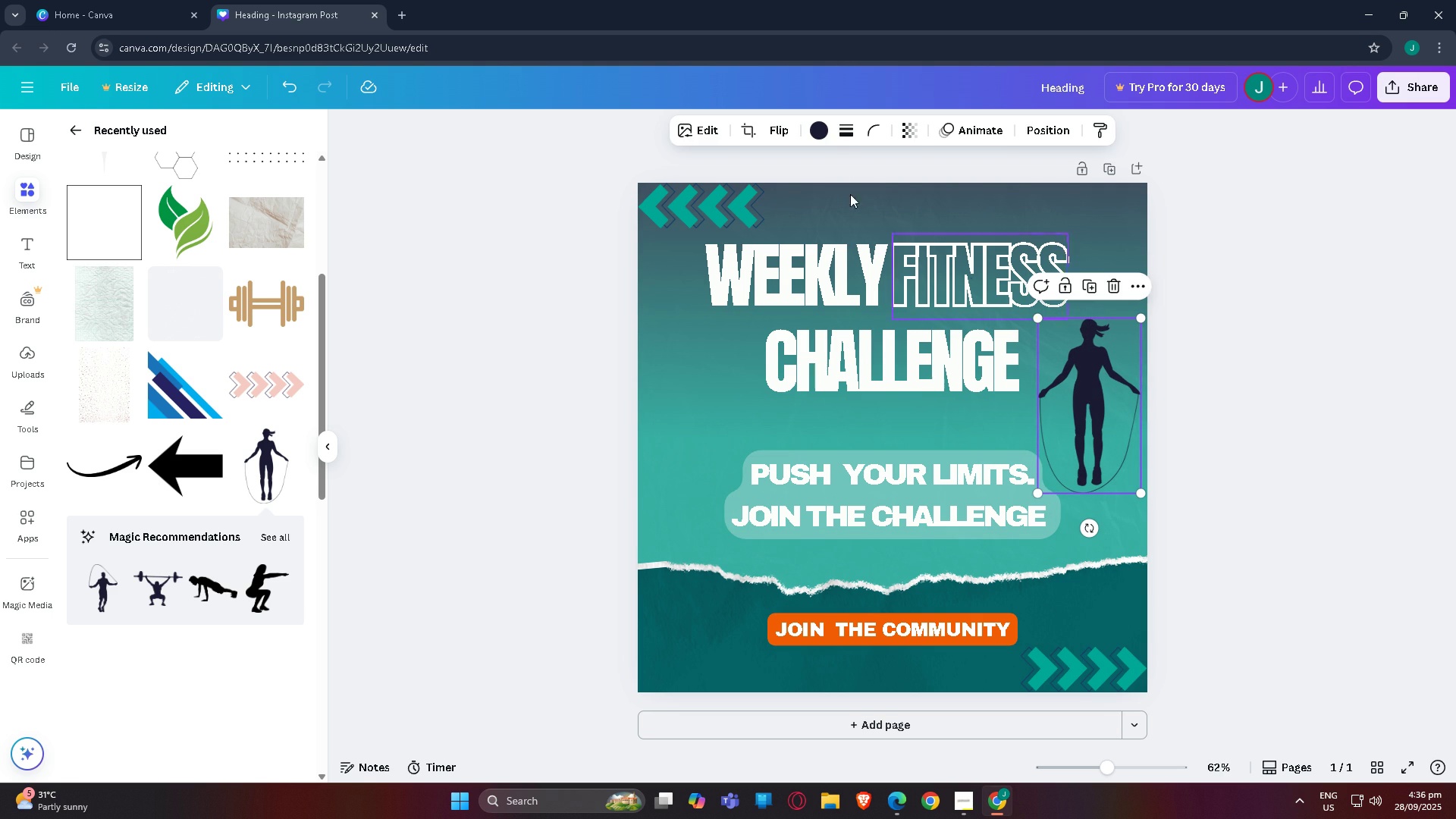 
key(Control+ControlLeft)
 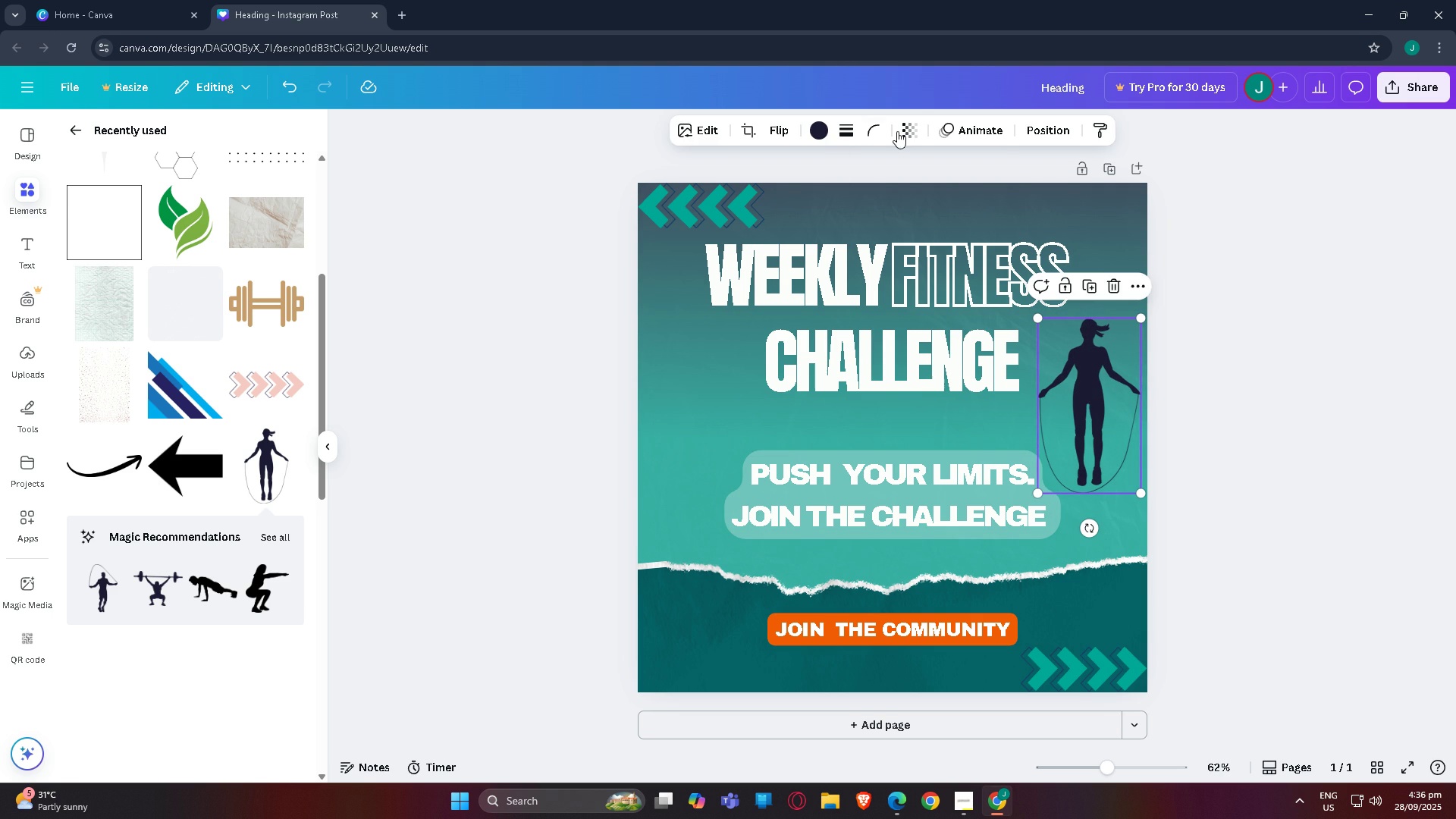 
left_click([897, 131])
 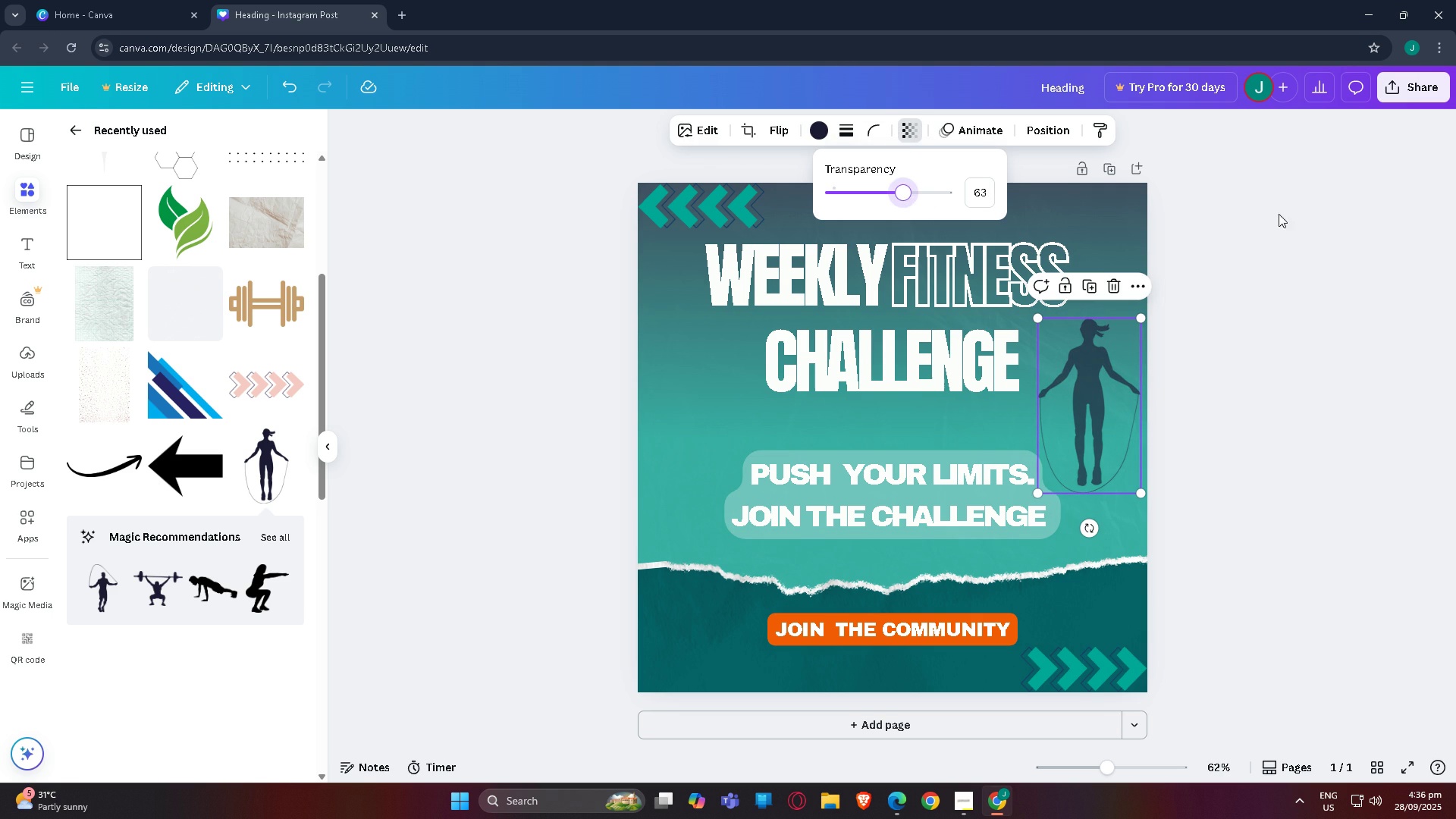 
double_click([1062, 255])
 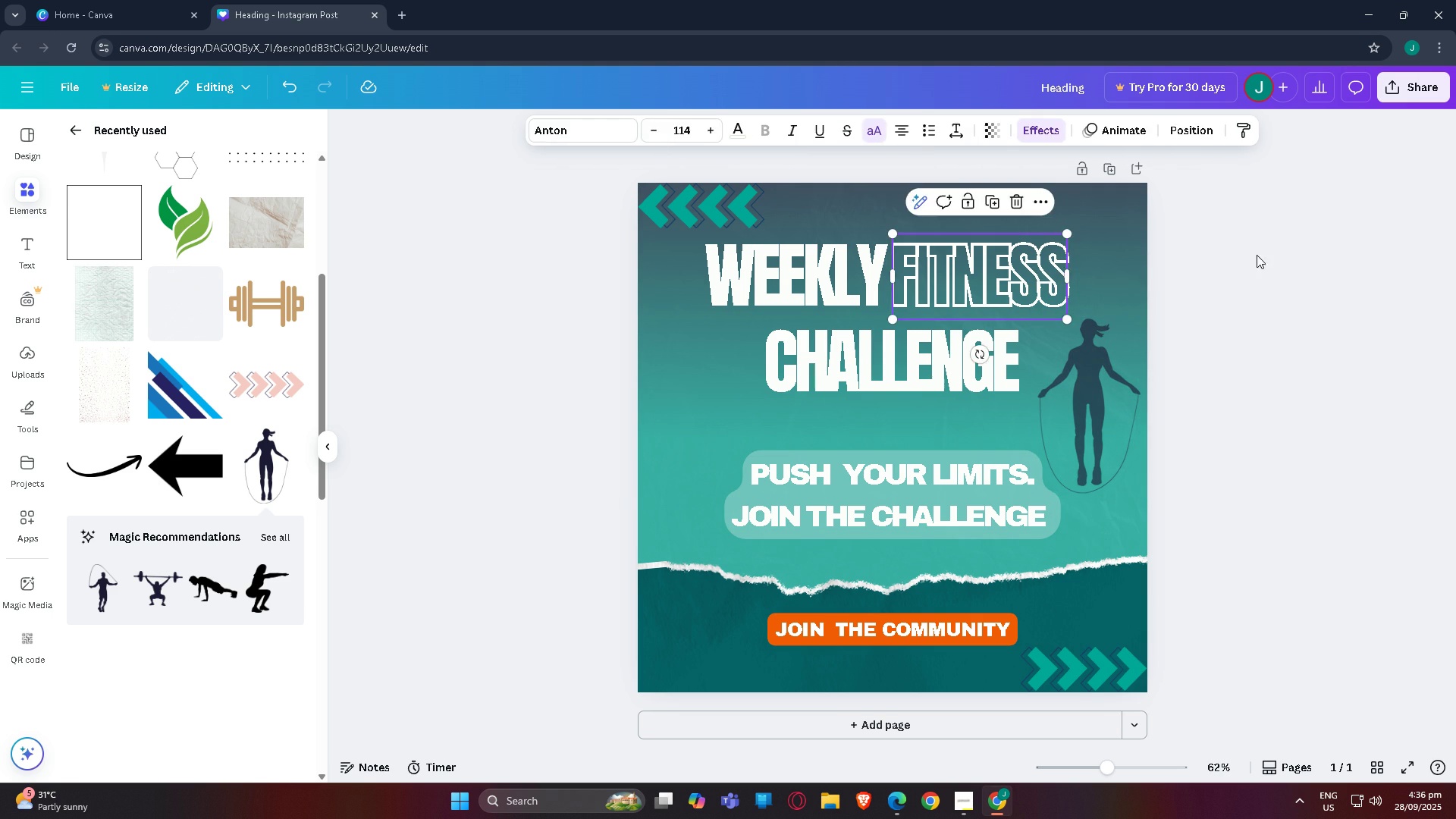 
triple_click([1257, 255])
 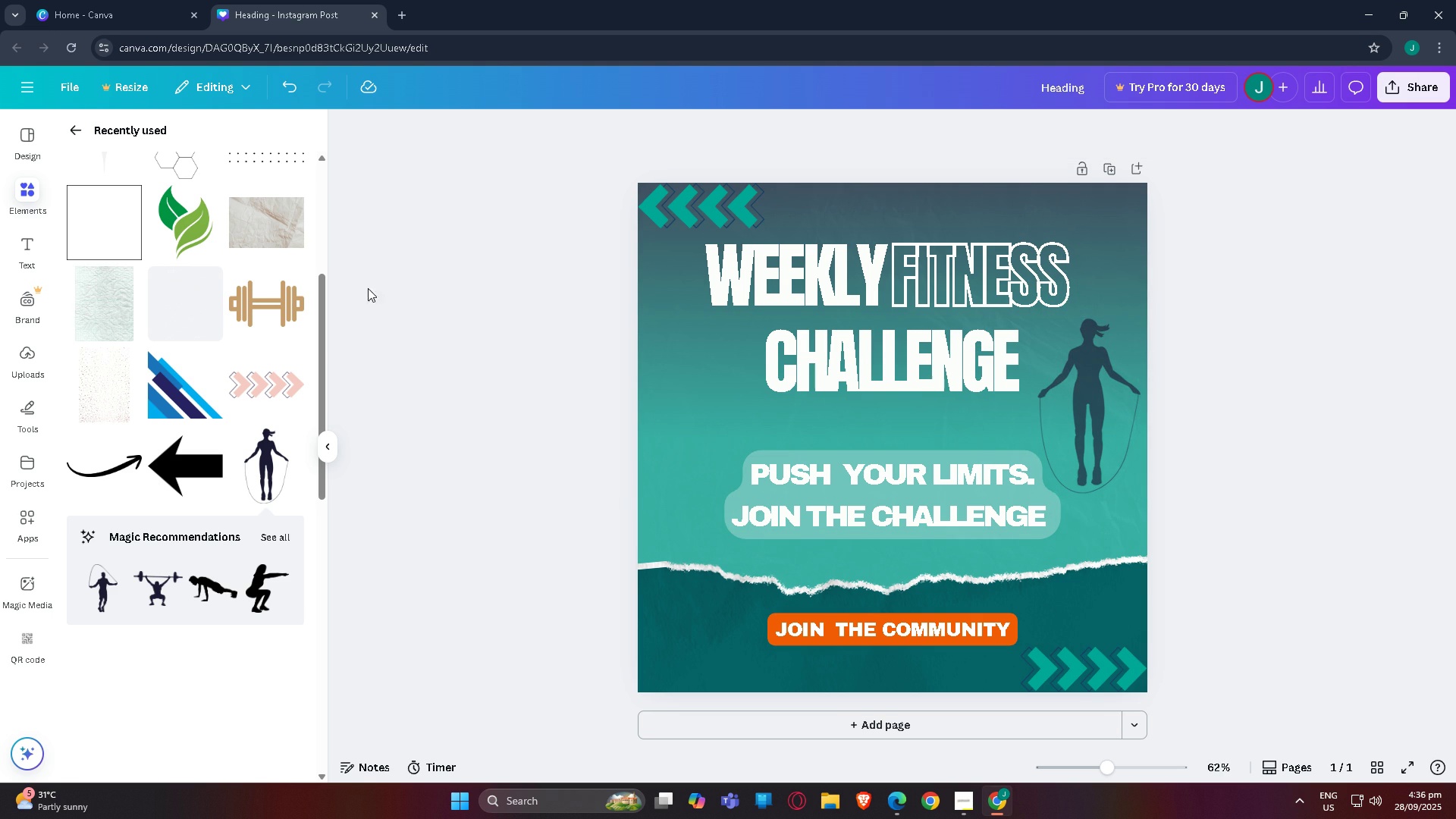 
scroll: coordinate [174, 244], scroll_direction: up, amount: 5.0
 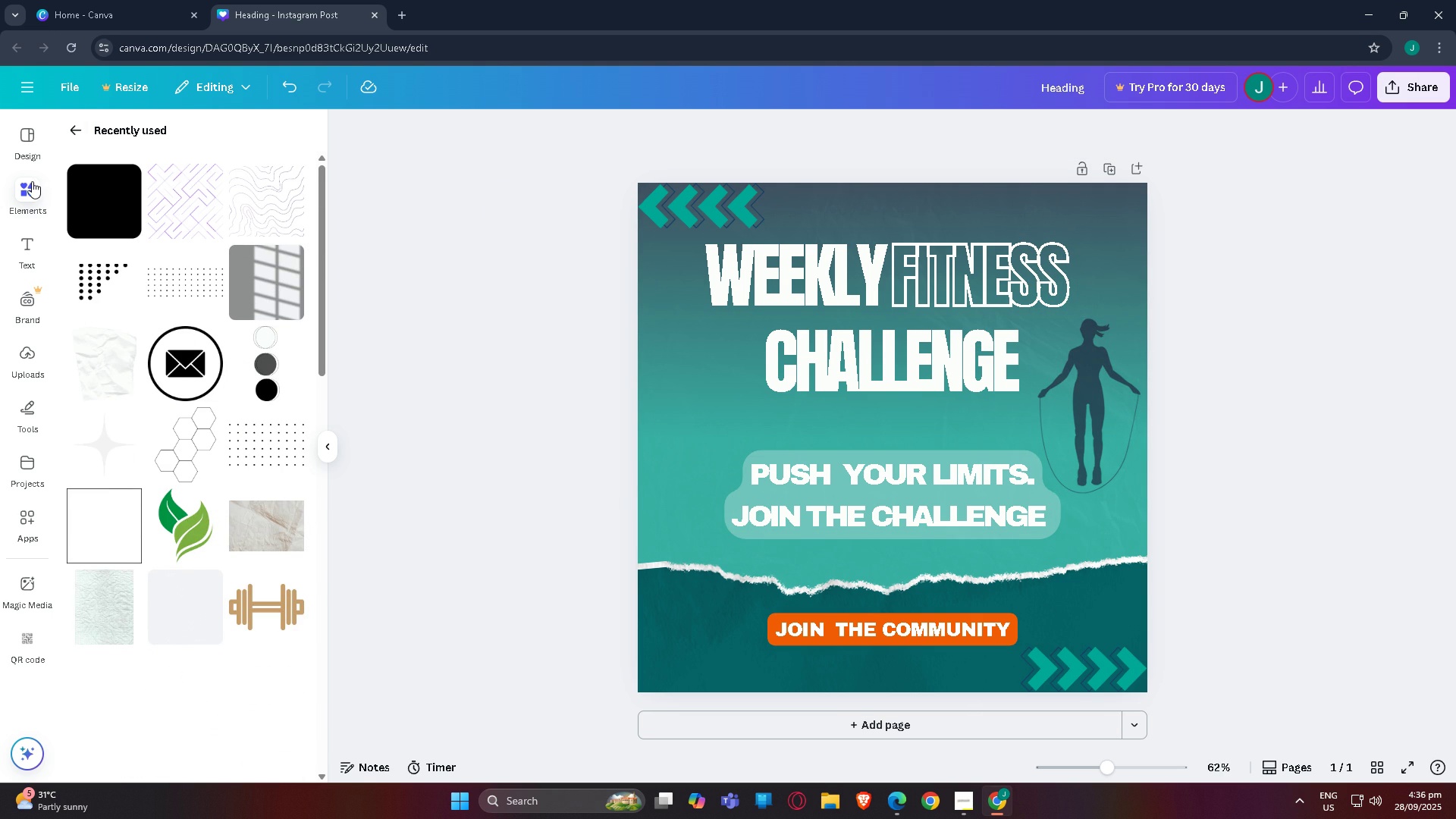 
left_click([31, 181])
 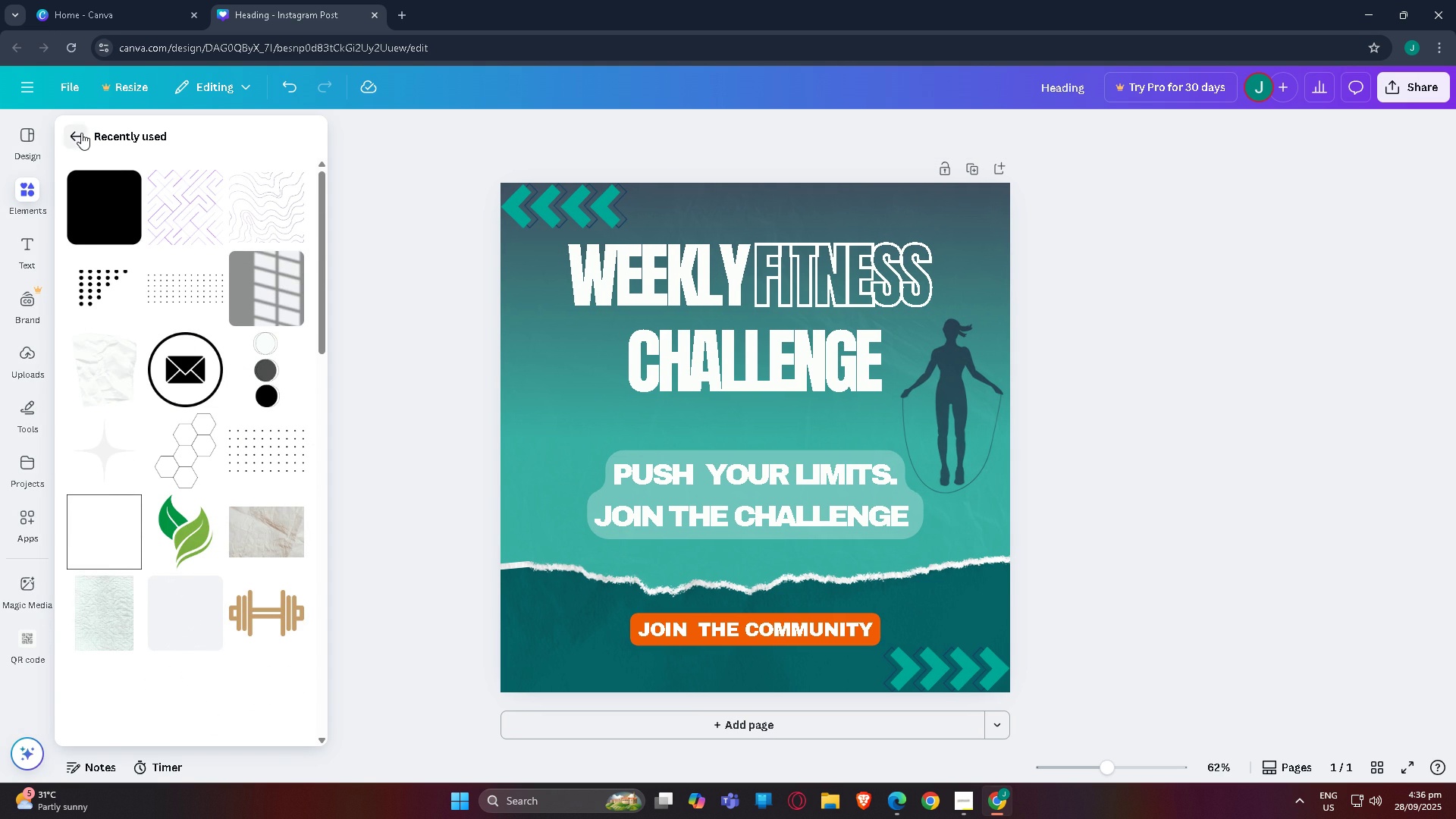 
left_click([81, 133])
 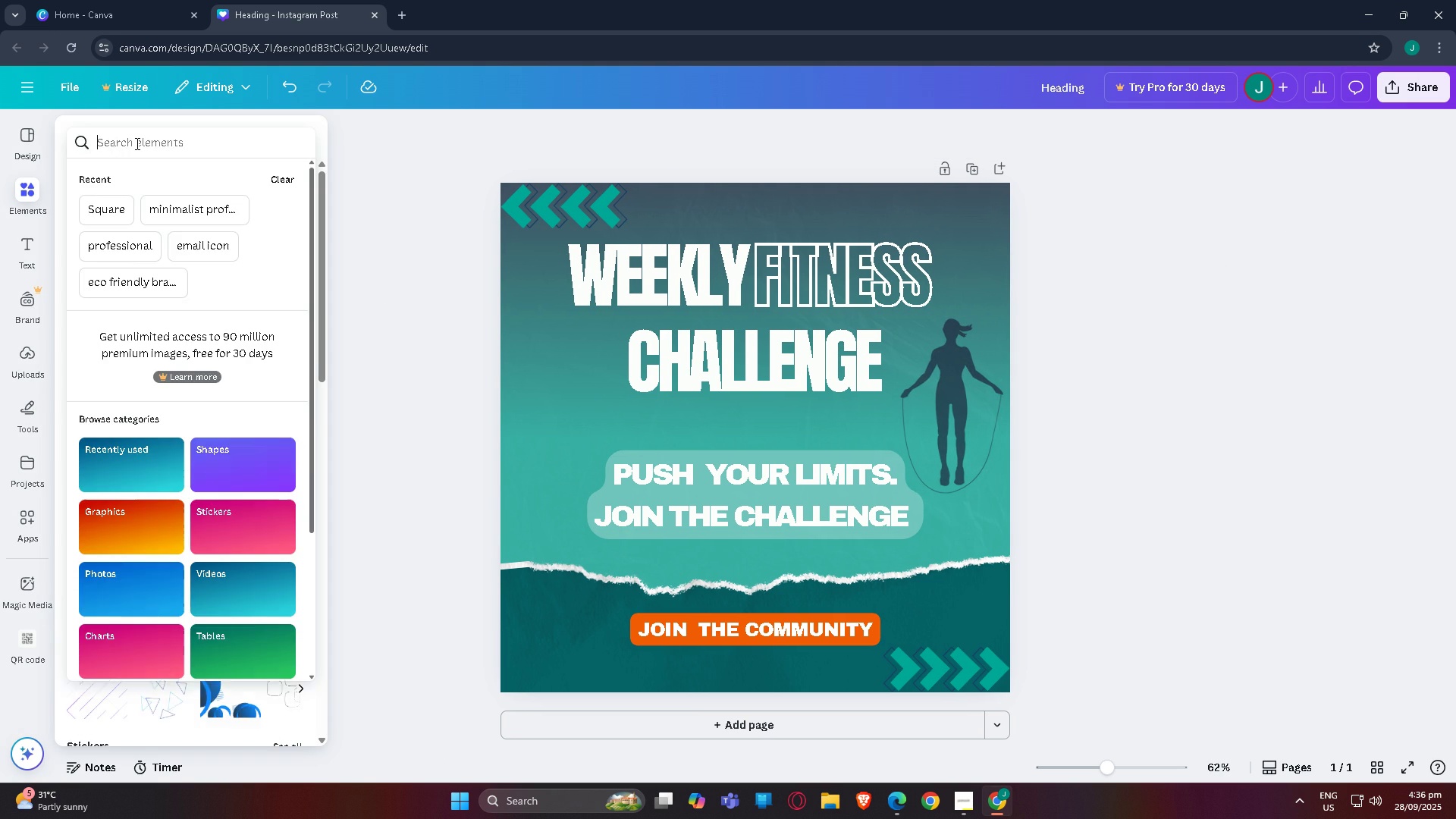 
left_click([136, 143])
 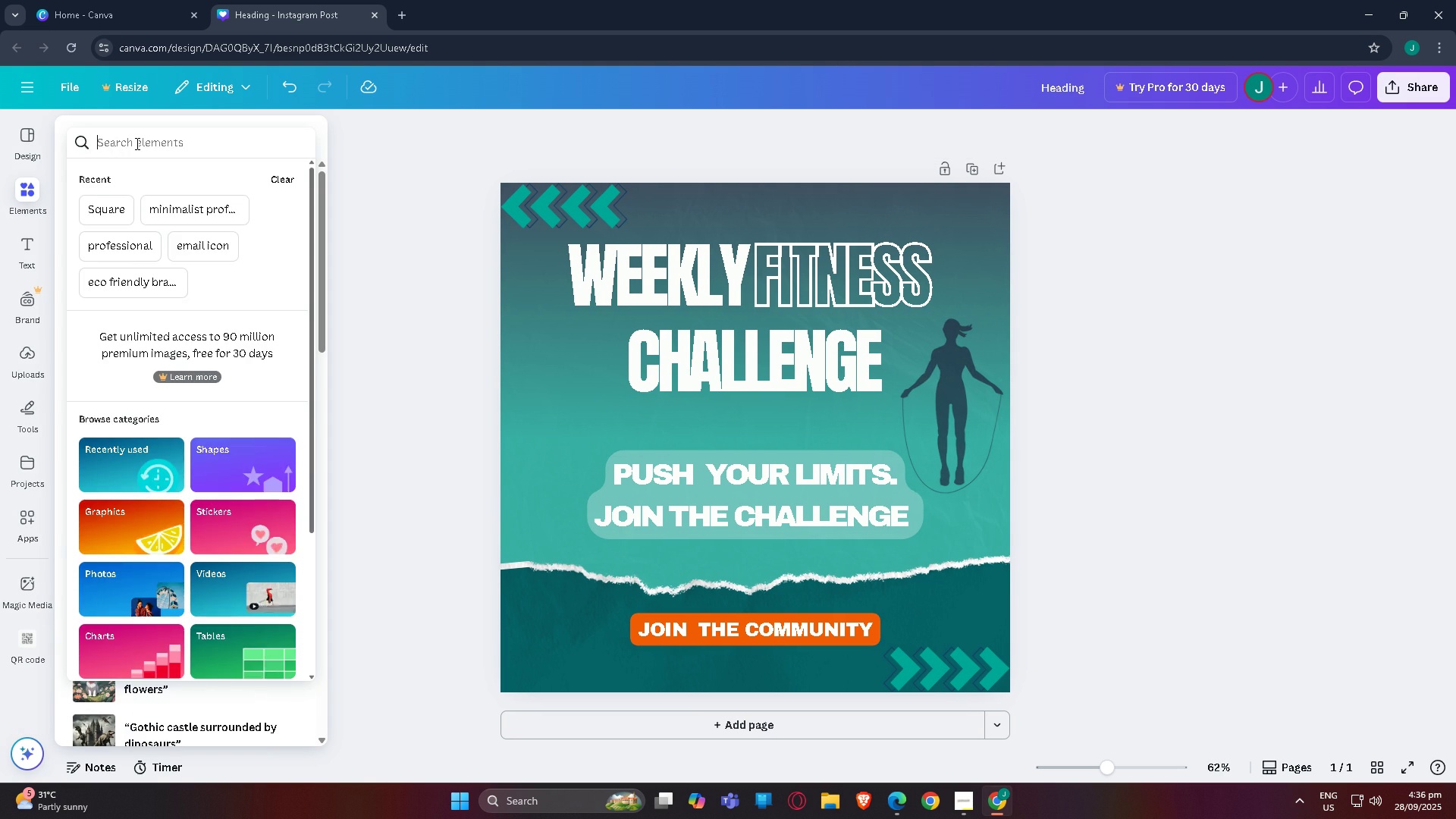 
type(h)
key(Backspace)
type(gym)
 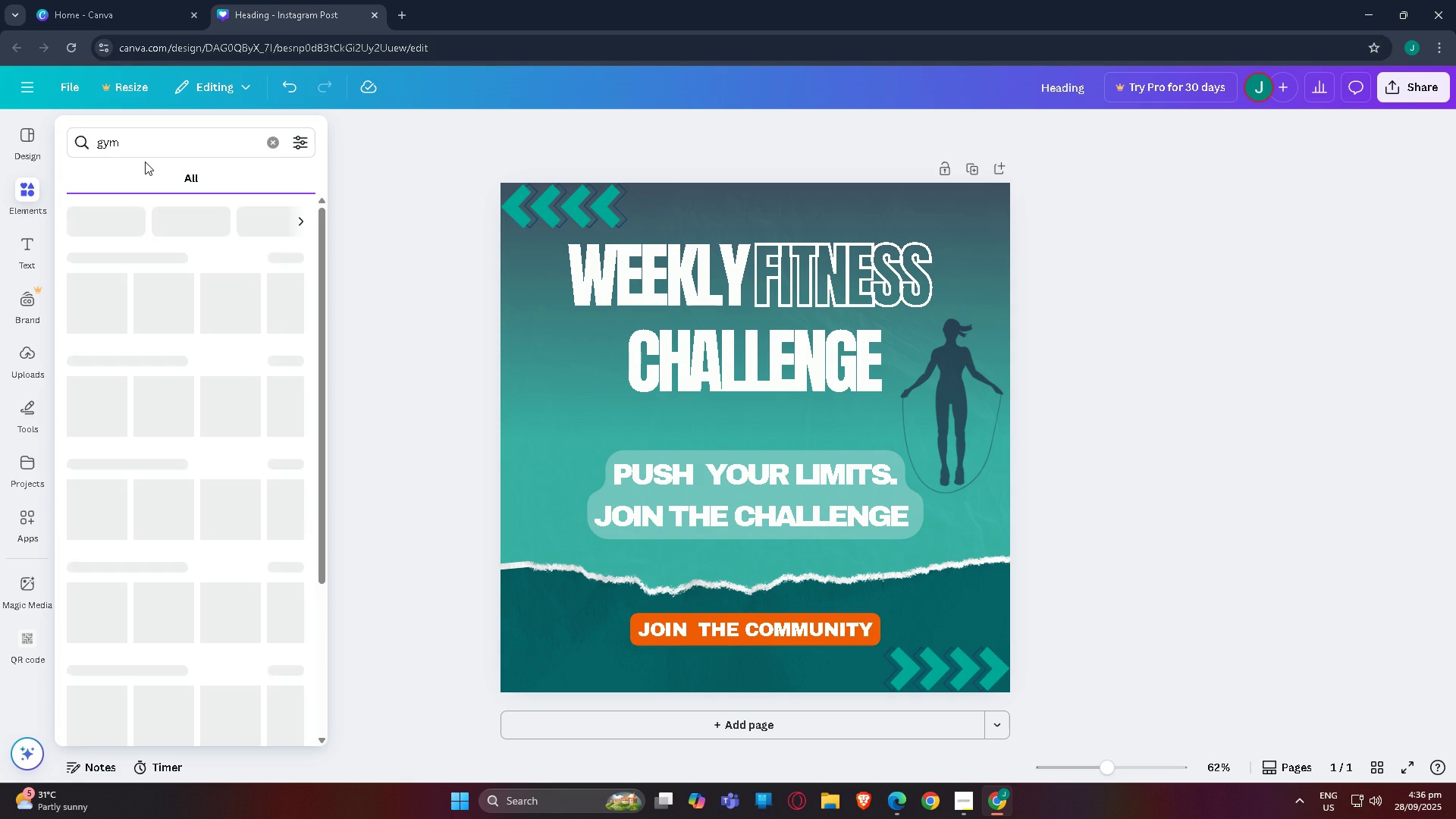 
key(Enter)
 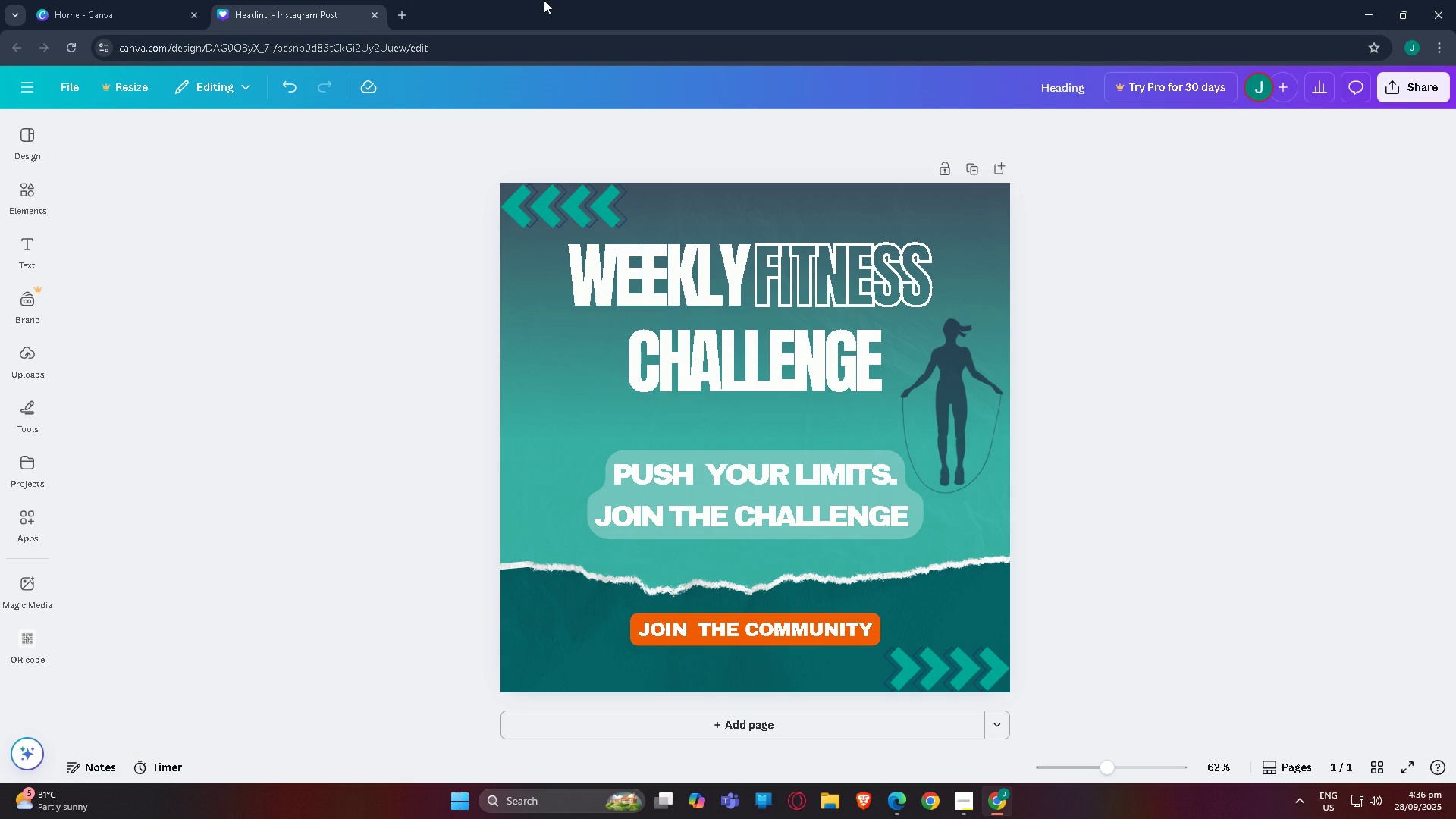 
wait(5.33)
 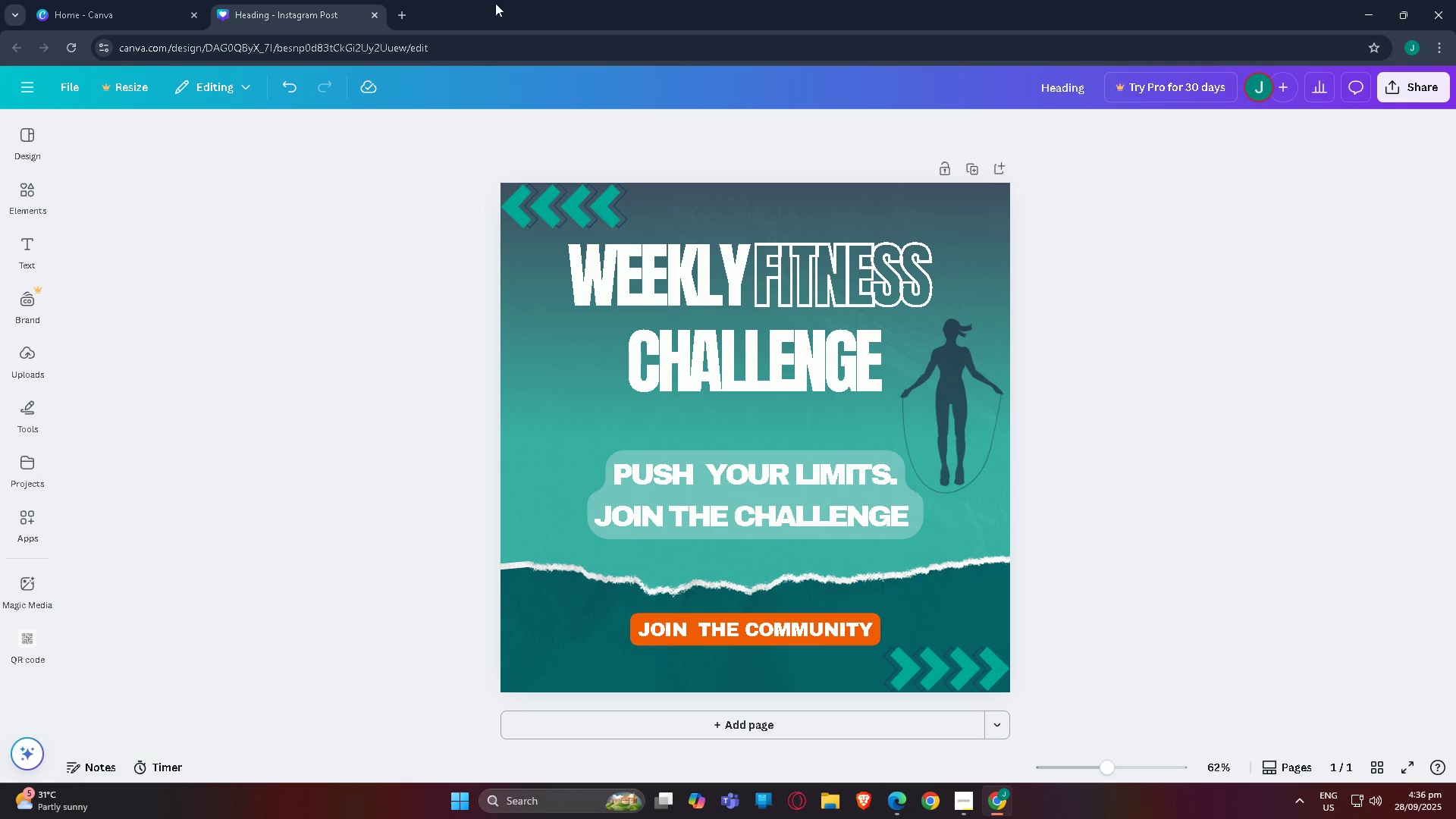 
left_click([36, 196])
 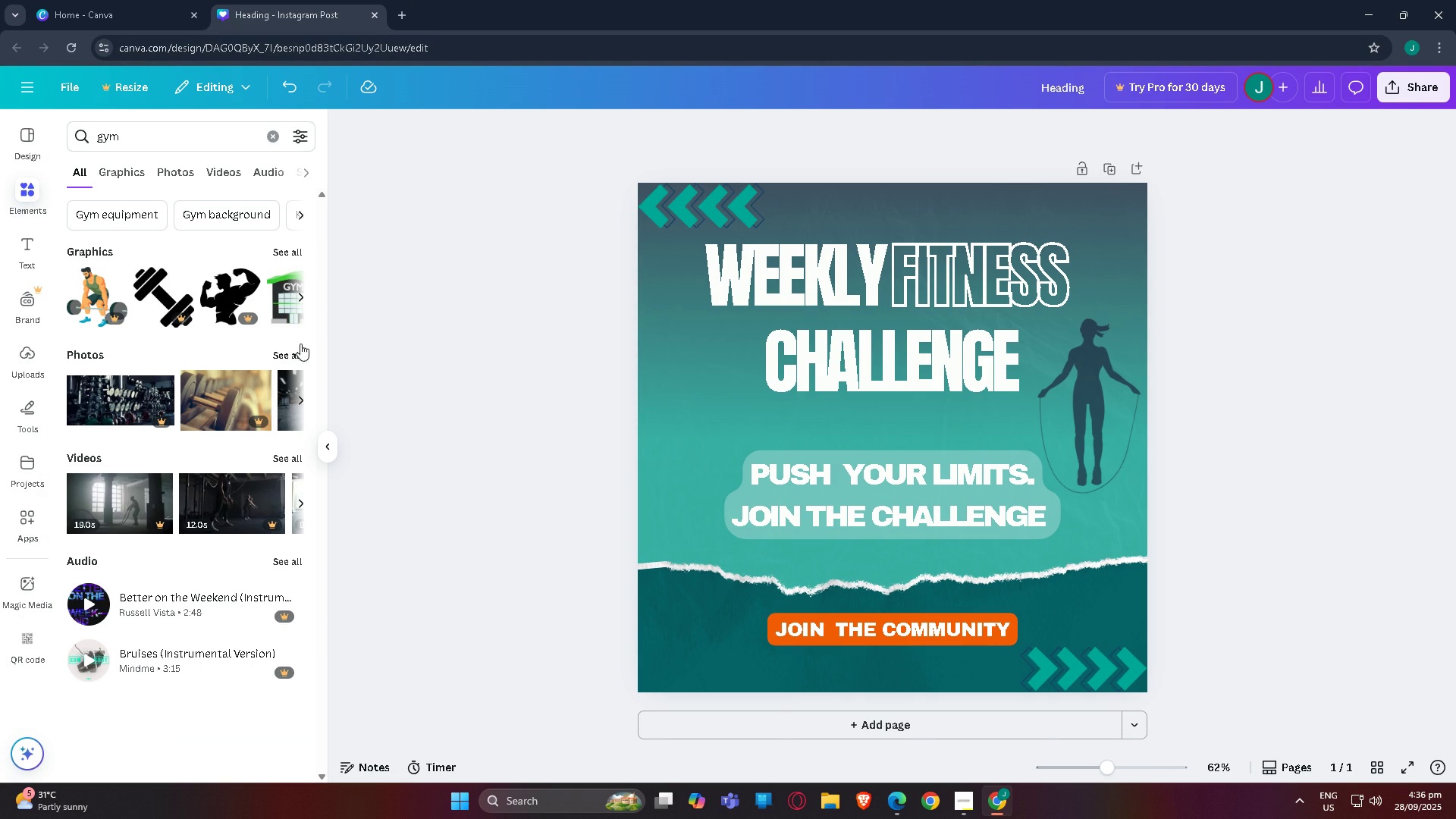 
left_click([299, 356])
 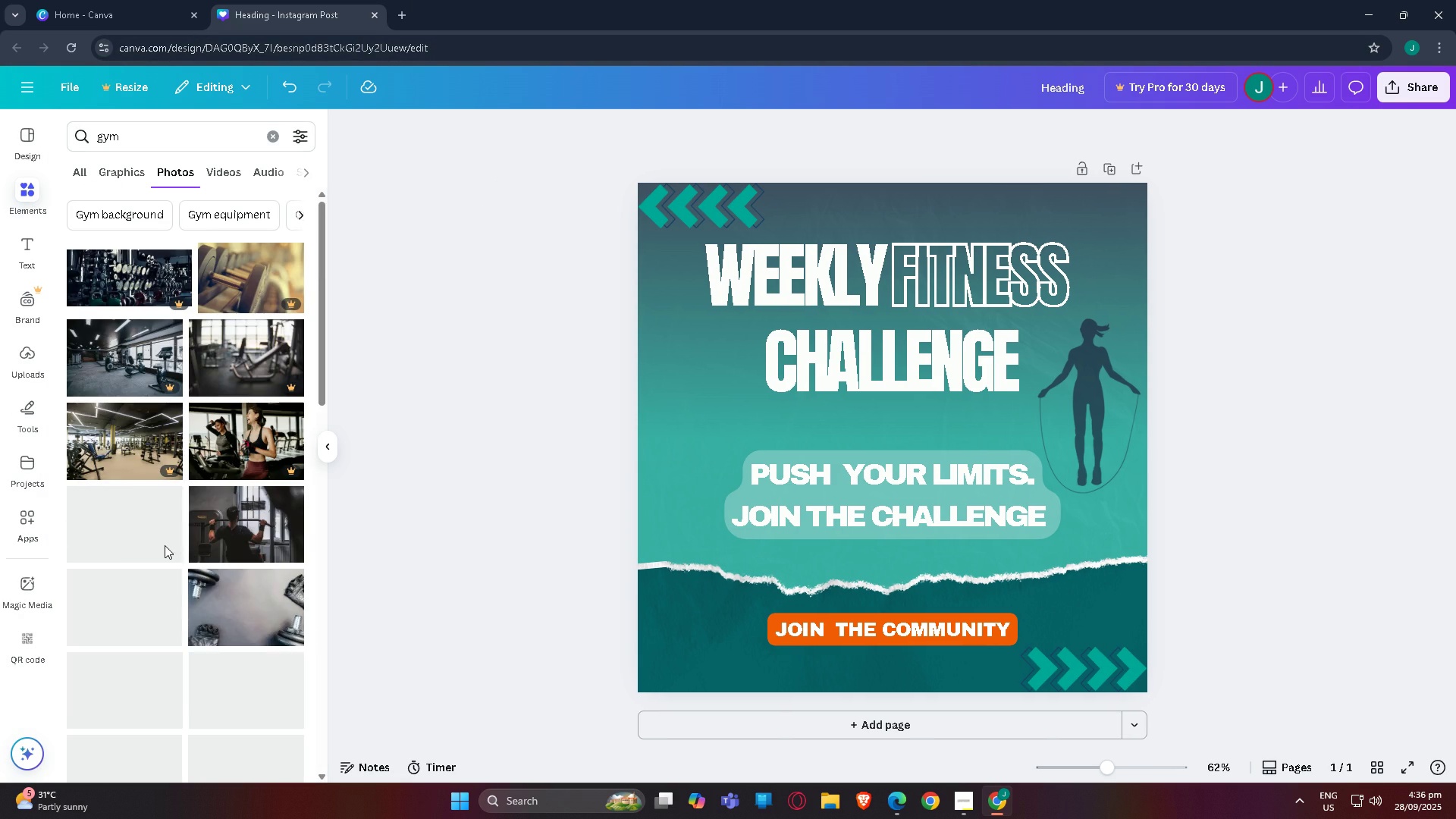 
scroll: coordinate [120, 507], scroll_direction: down, amount: 9.0
 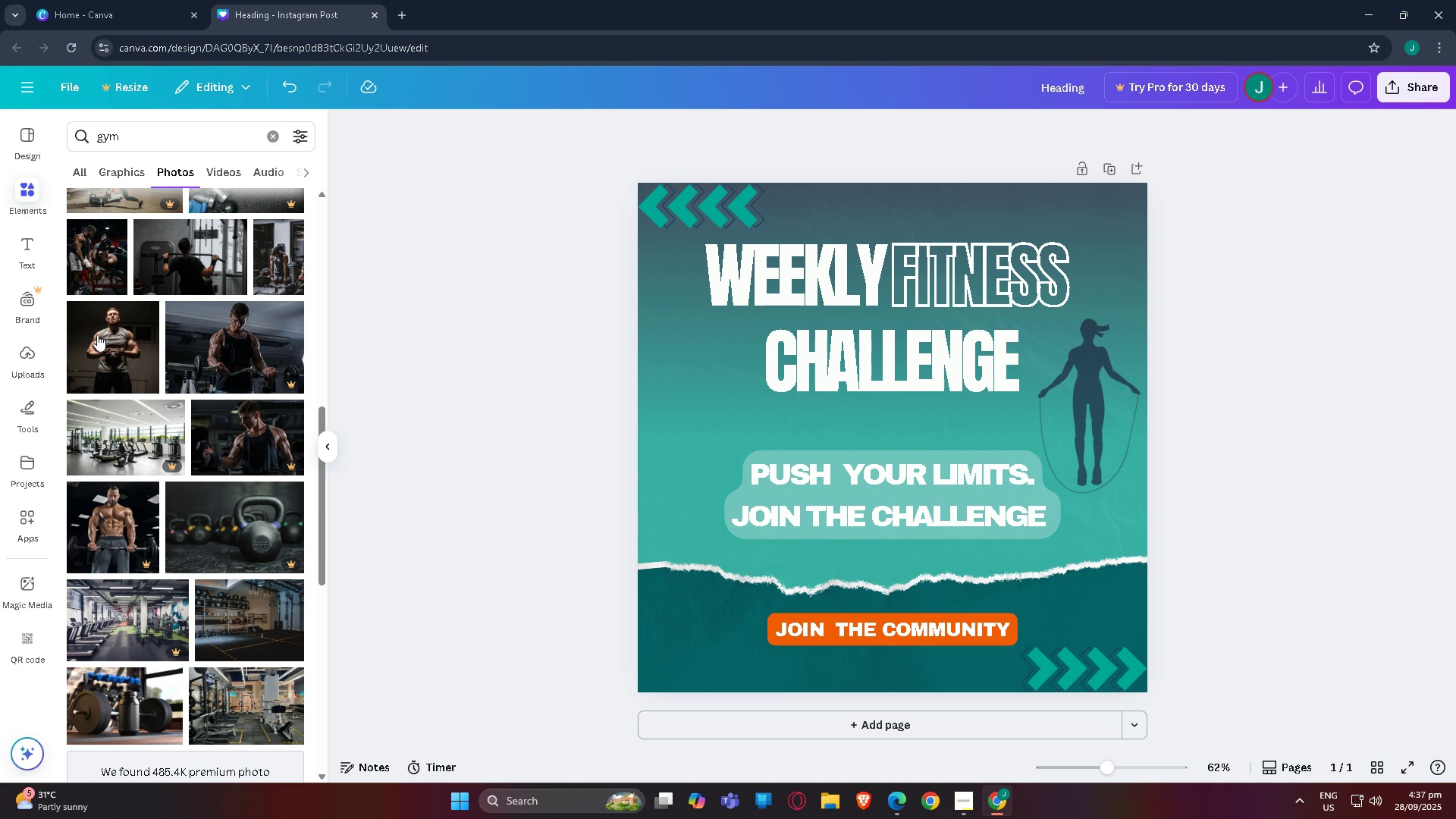 
left_click([96, 334])
 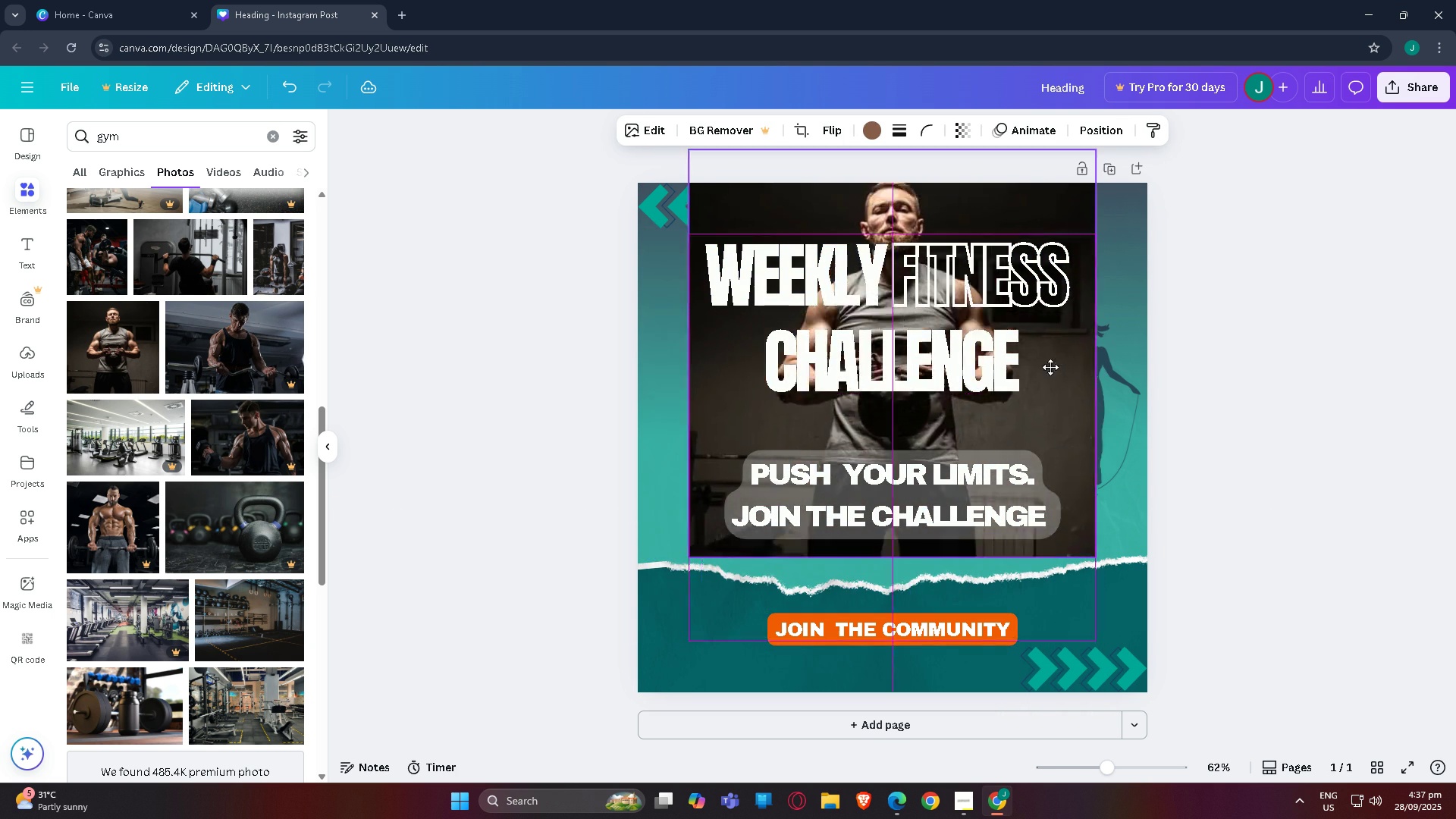 
left_click([1116, 372])
 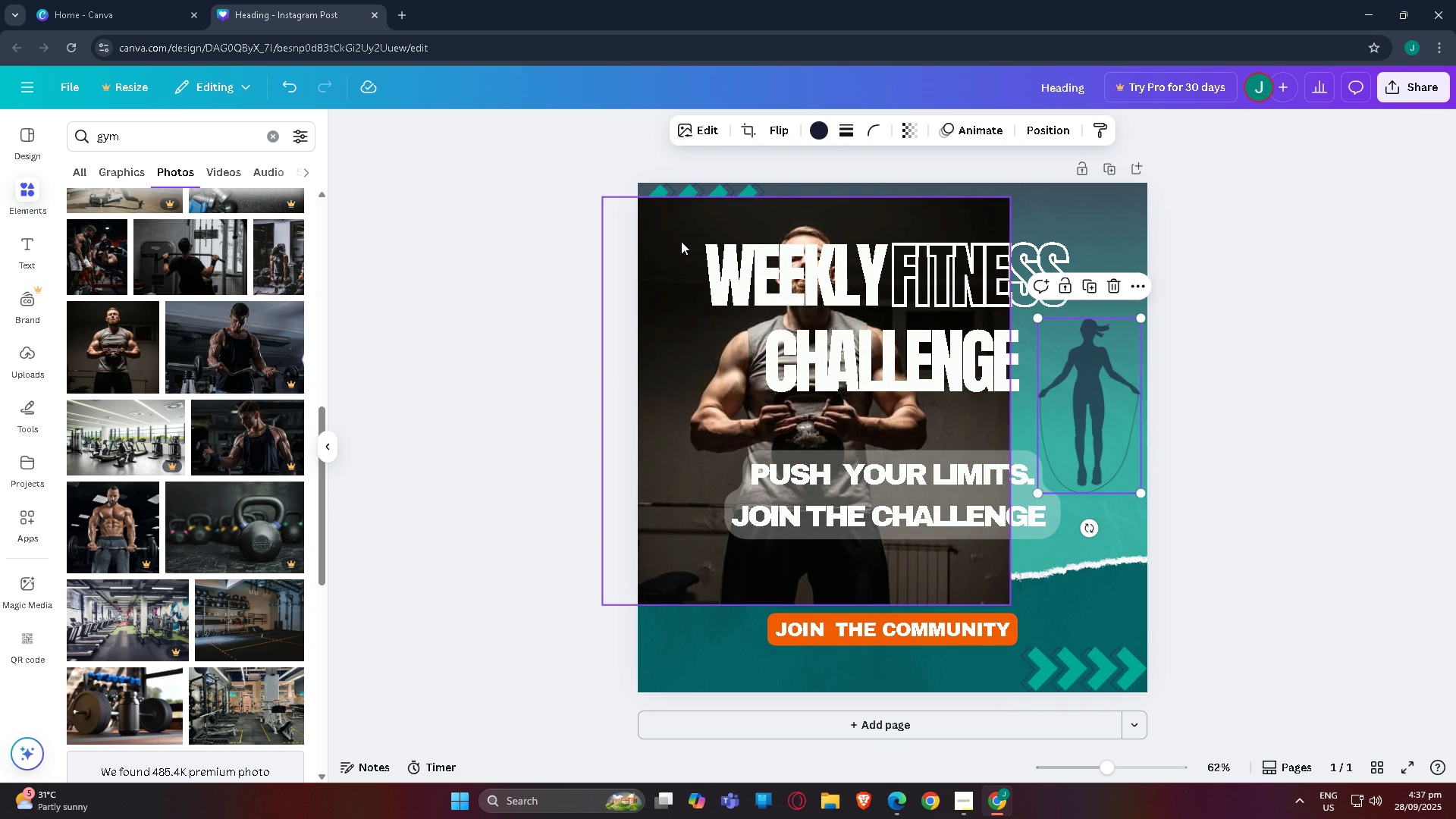 
key(Backspace)
 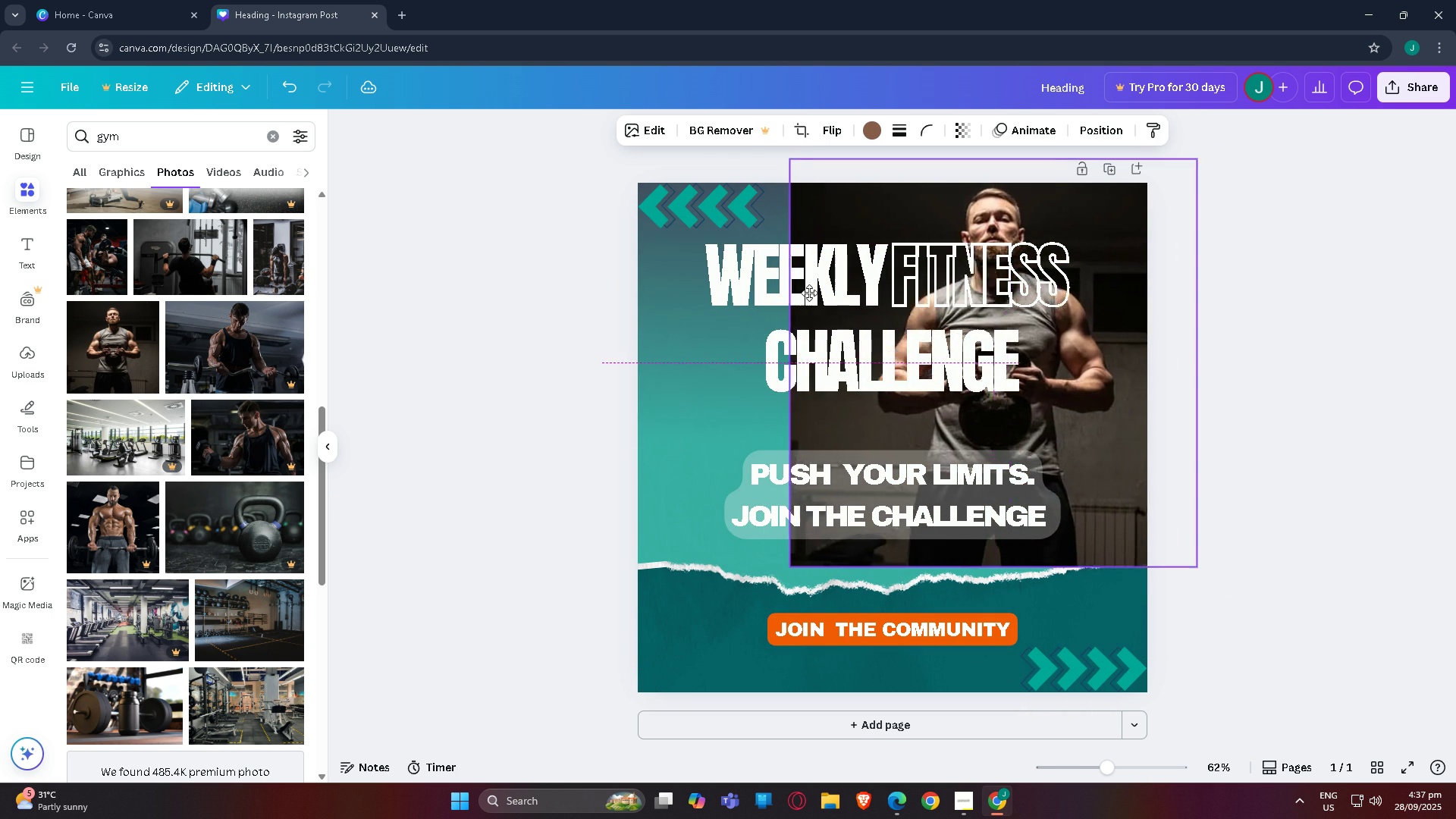 
wait(5.01)
 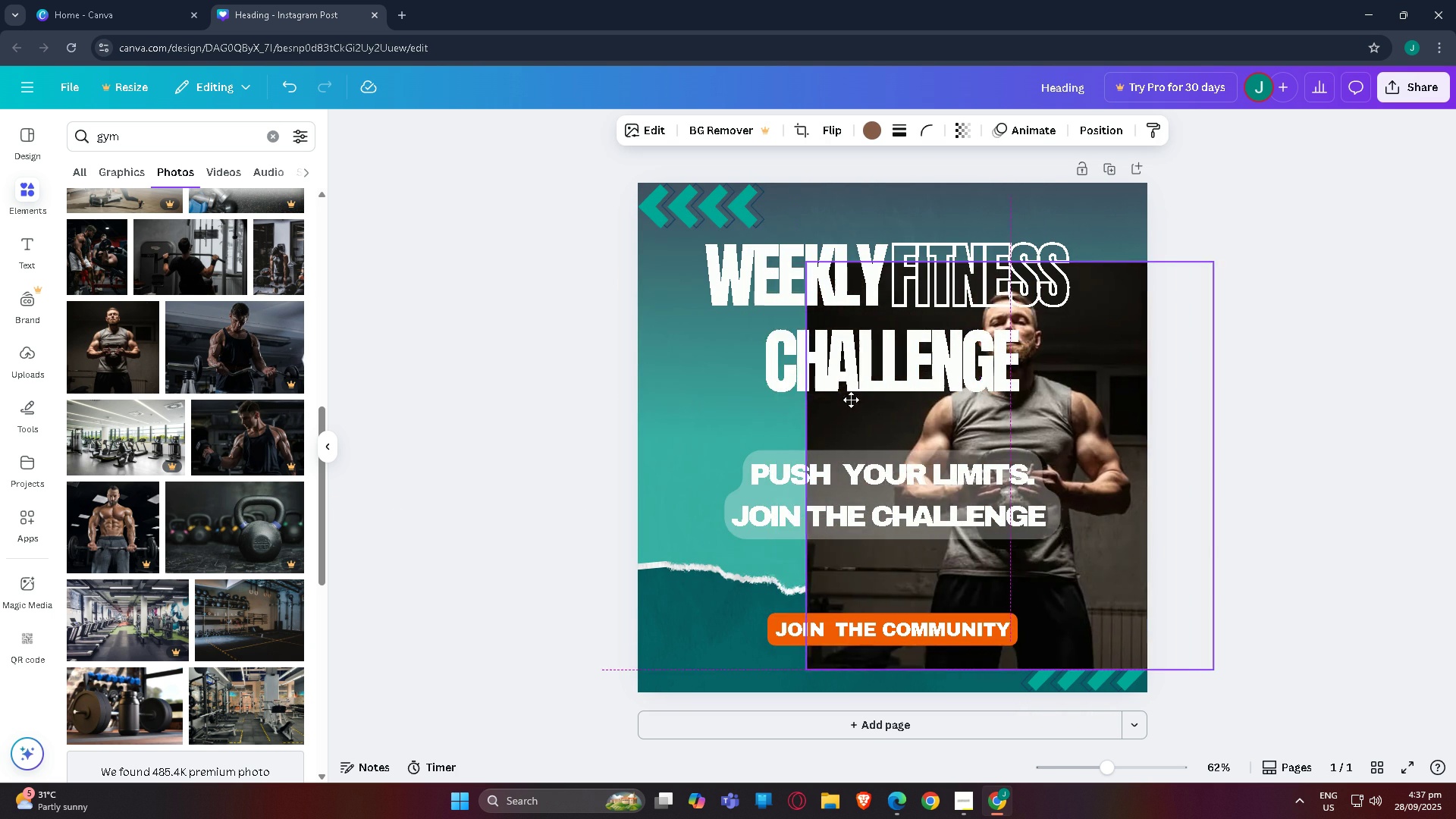 
hold_key(key=ControlLeft, duration=0.61)
 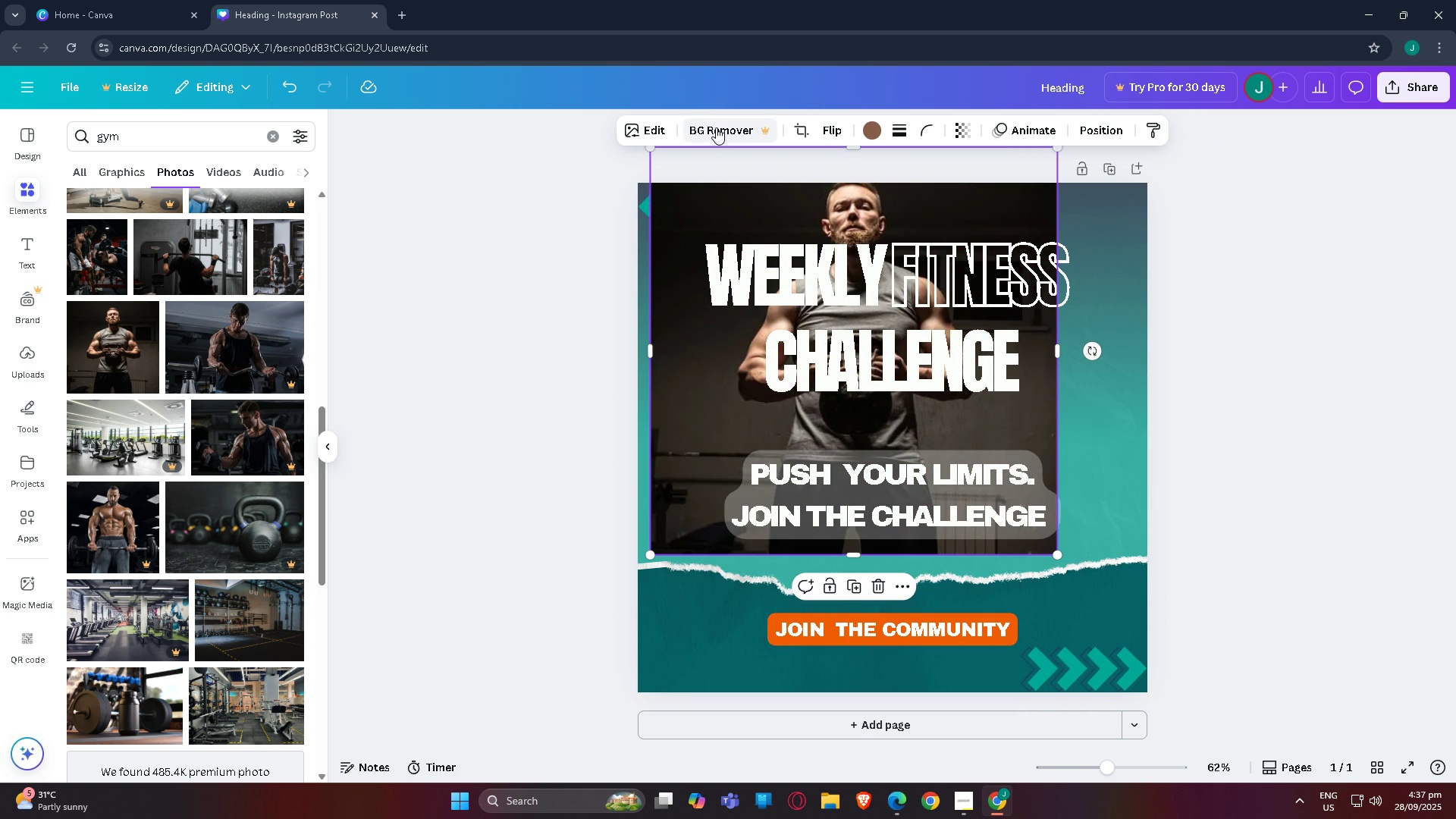 
key(Control+Z)
 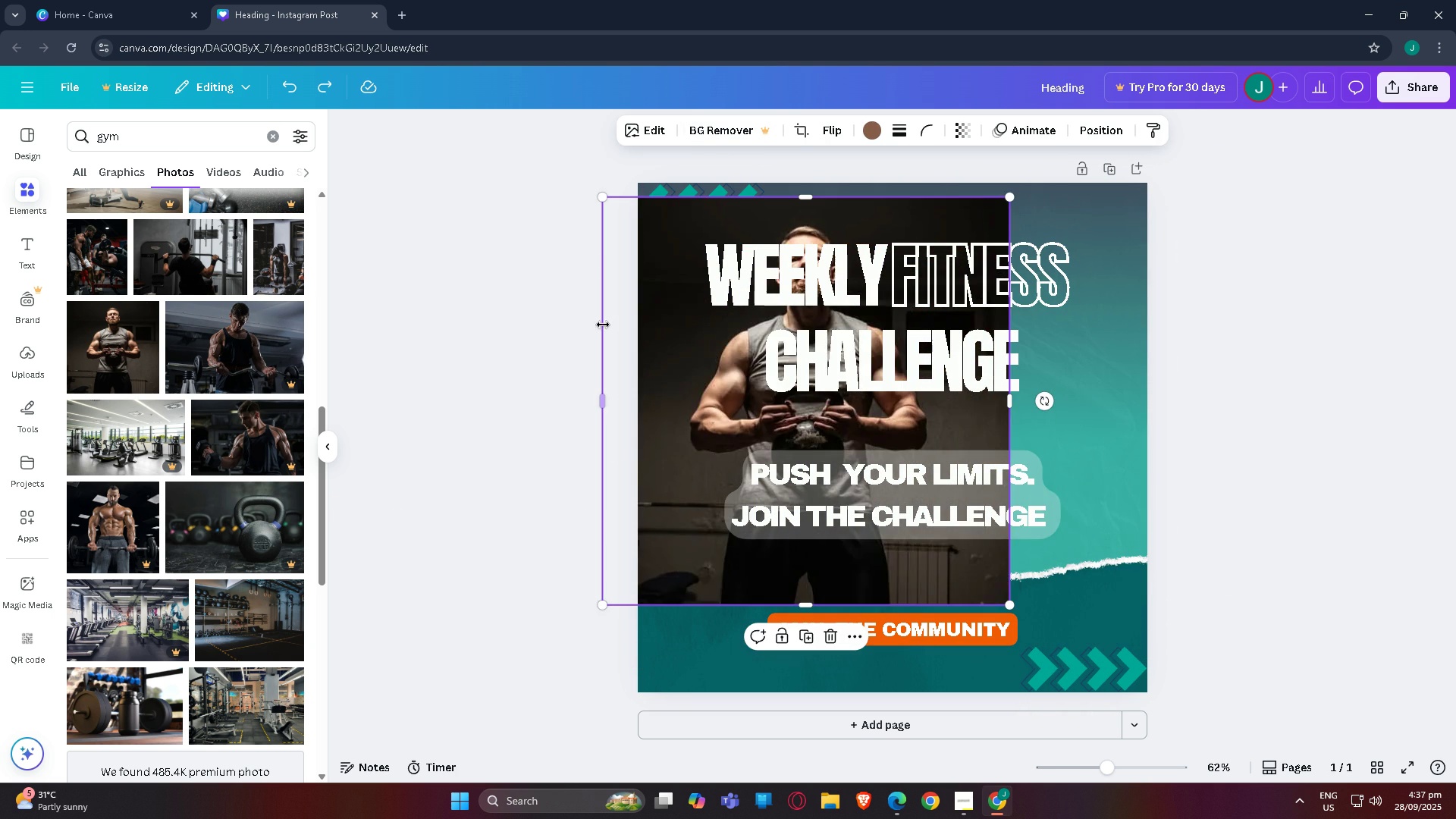 
key(Control+Z)
 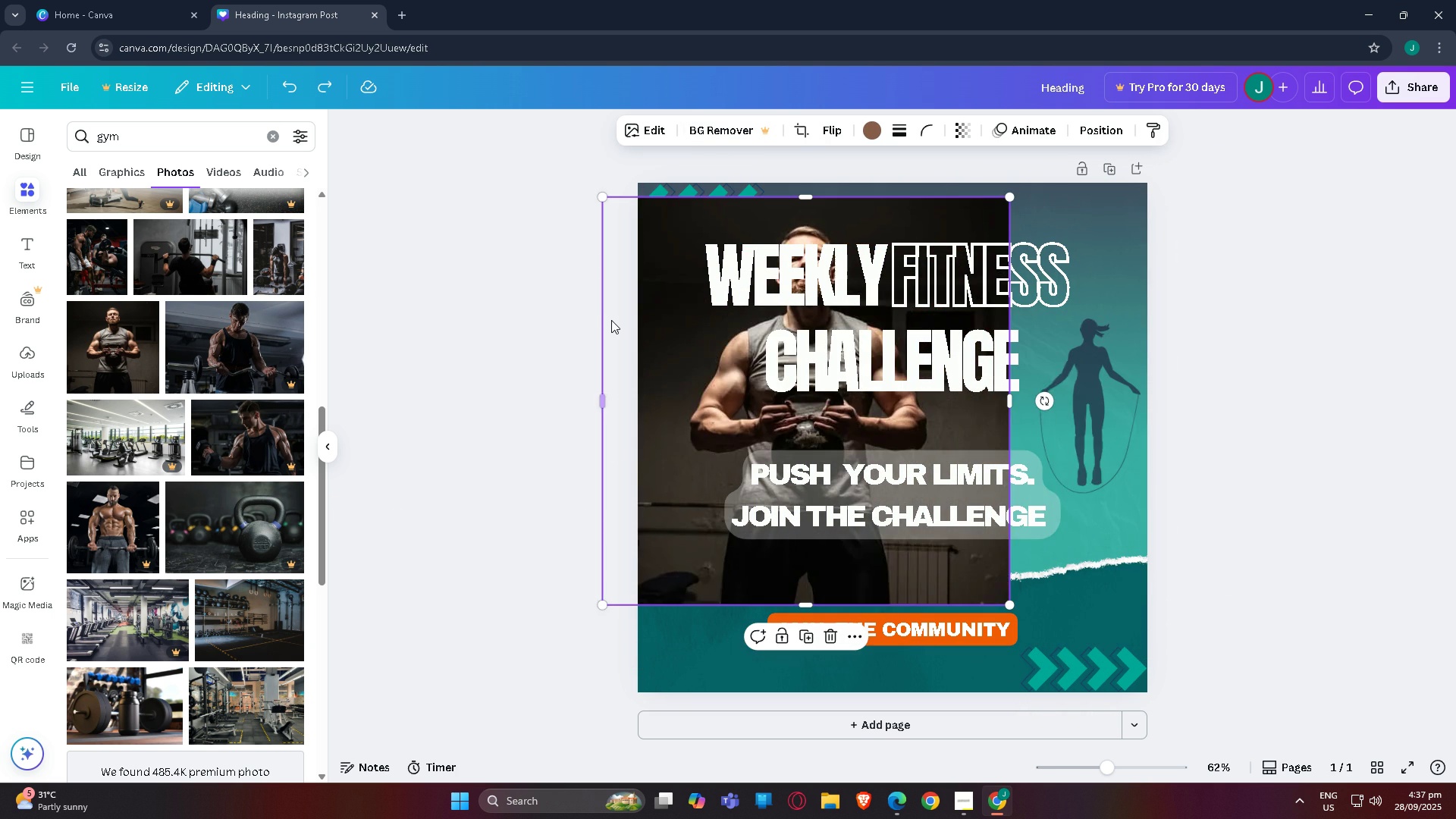 
key(Control+Z)
 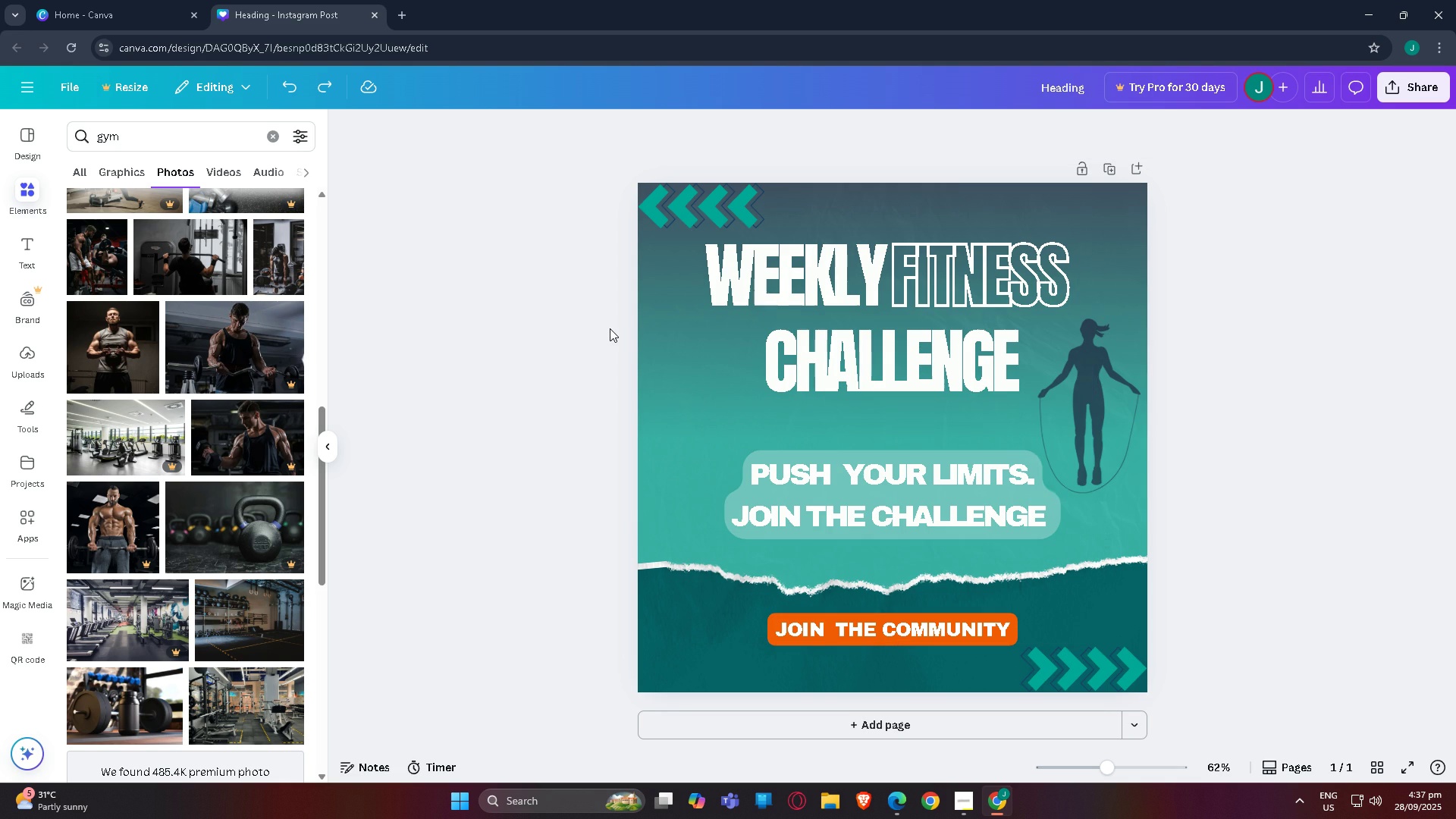 
key(Control+Z)
 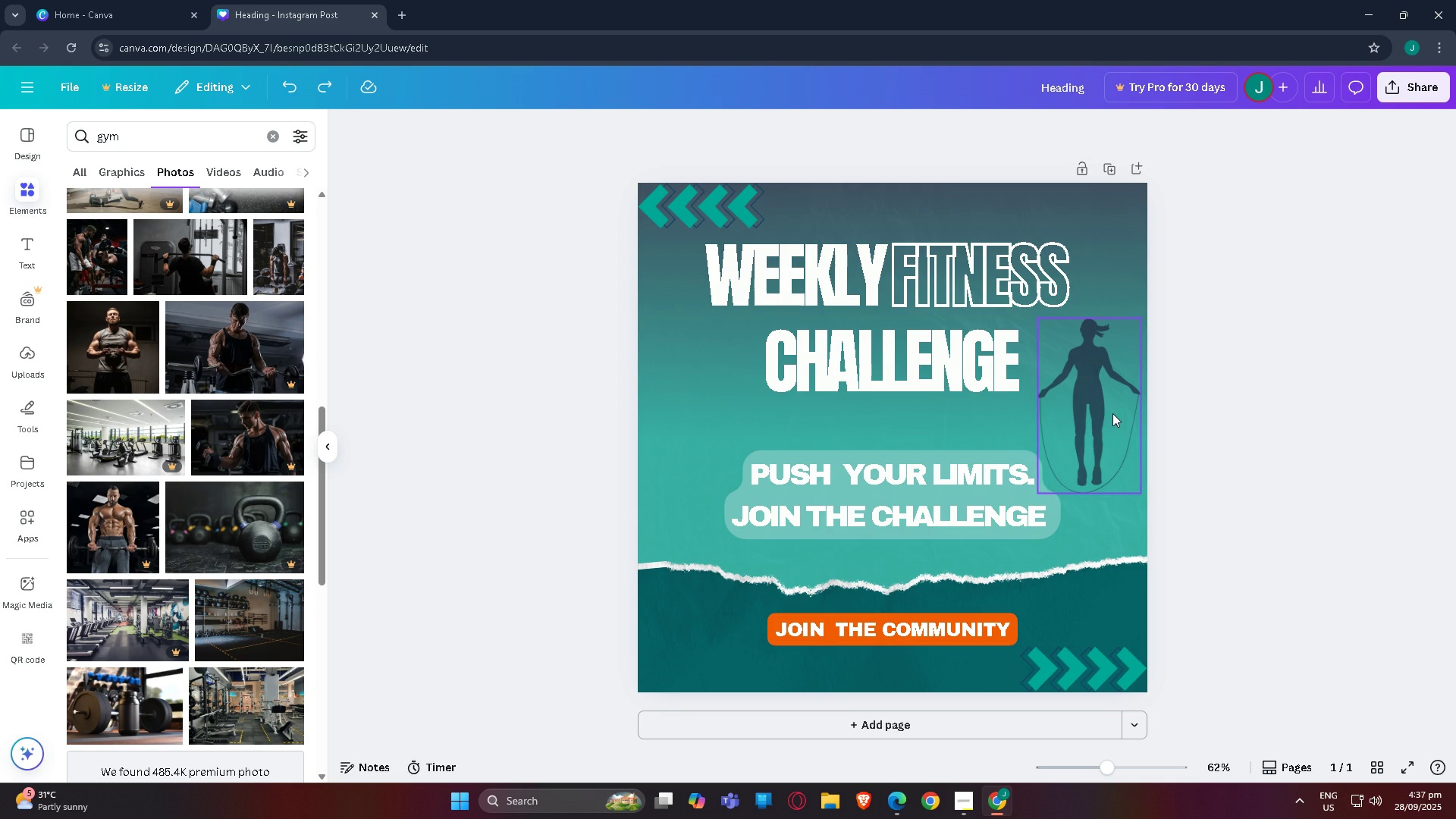 
left_click([1111, 413])
 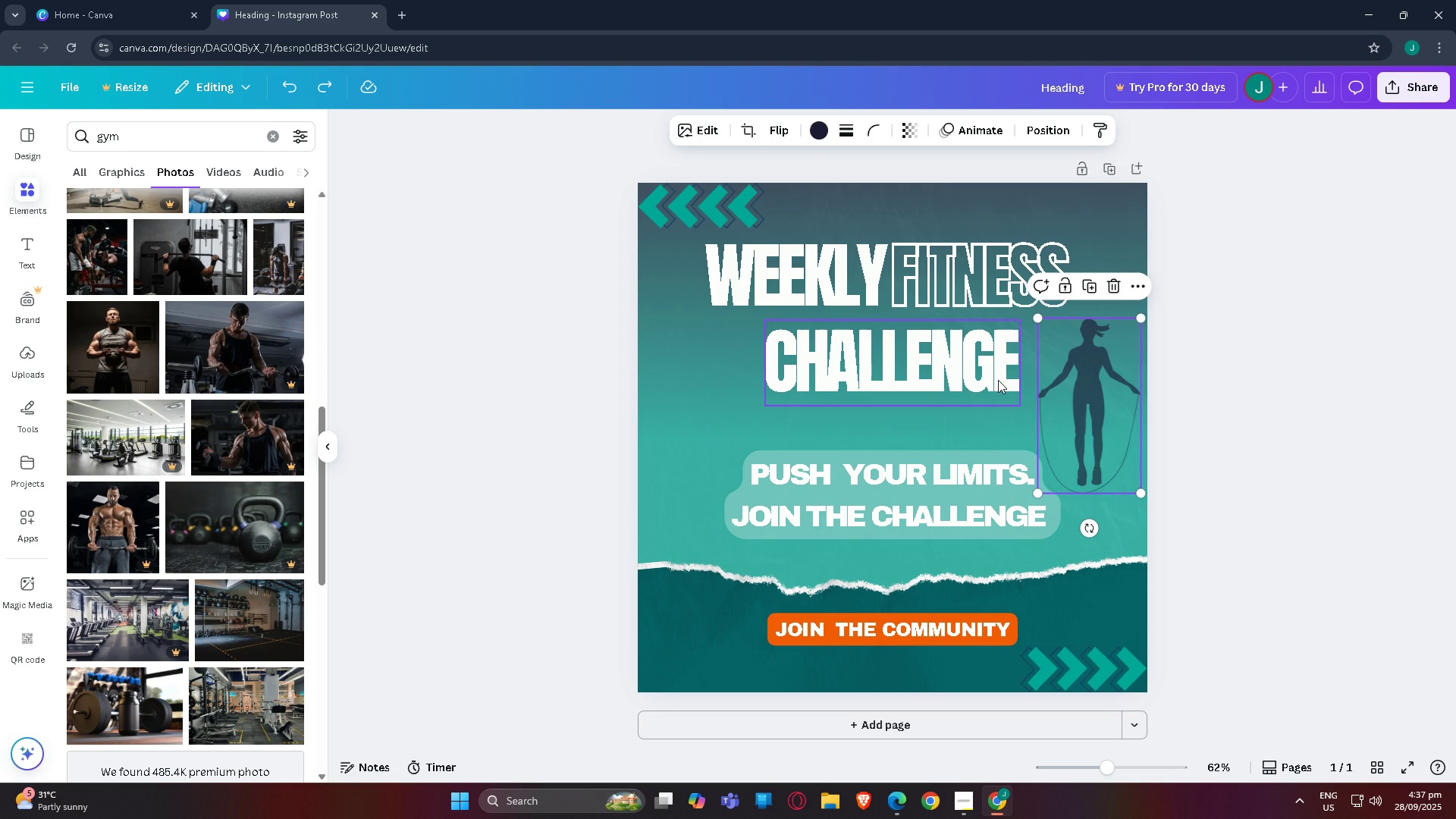 
key(Backspace)
 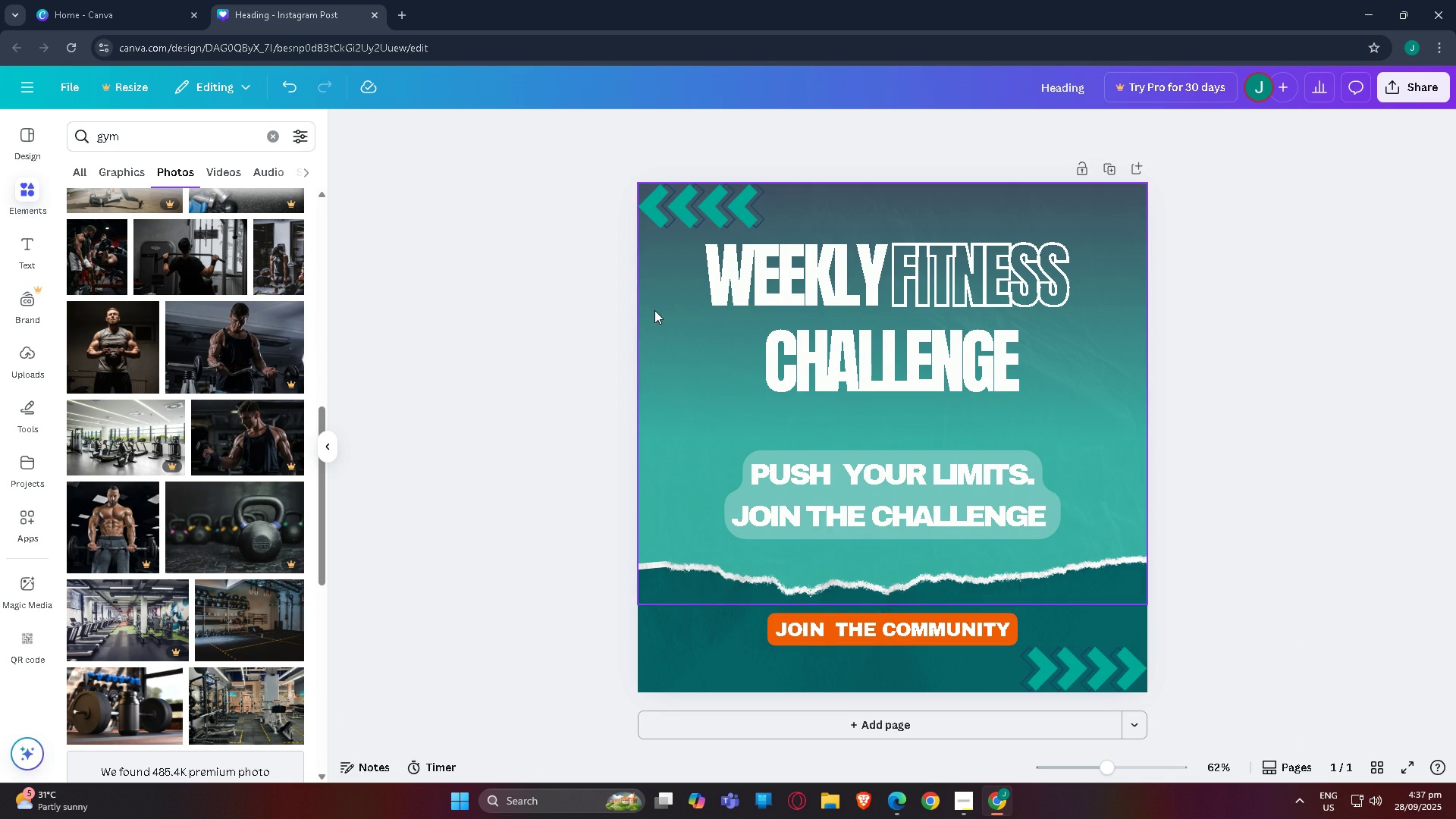 
scroll: coordinate [201, 424], scroll_direction: down, amount: 17.0
 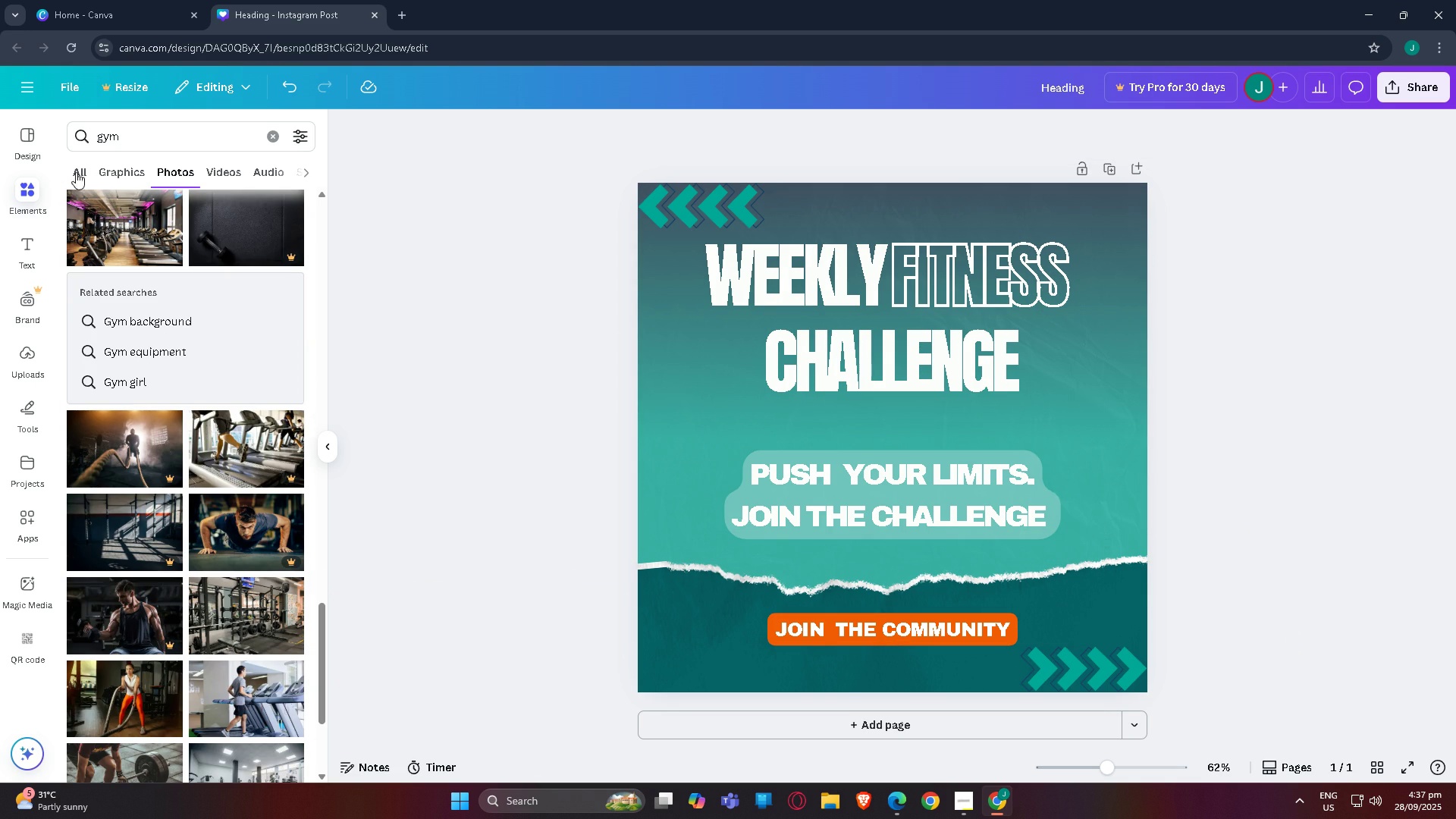 
left_click([124, 171])
 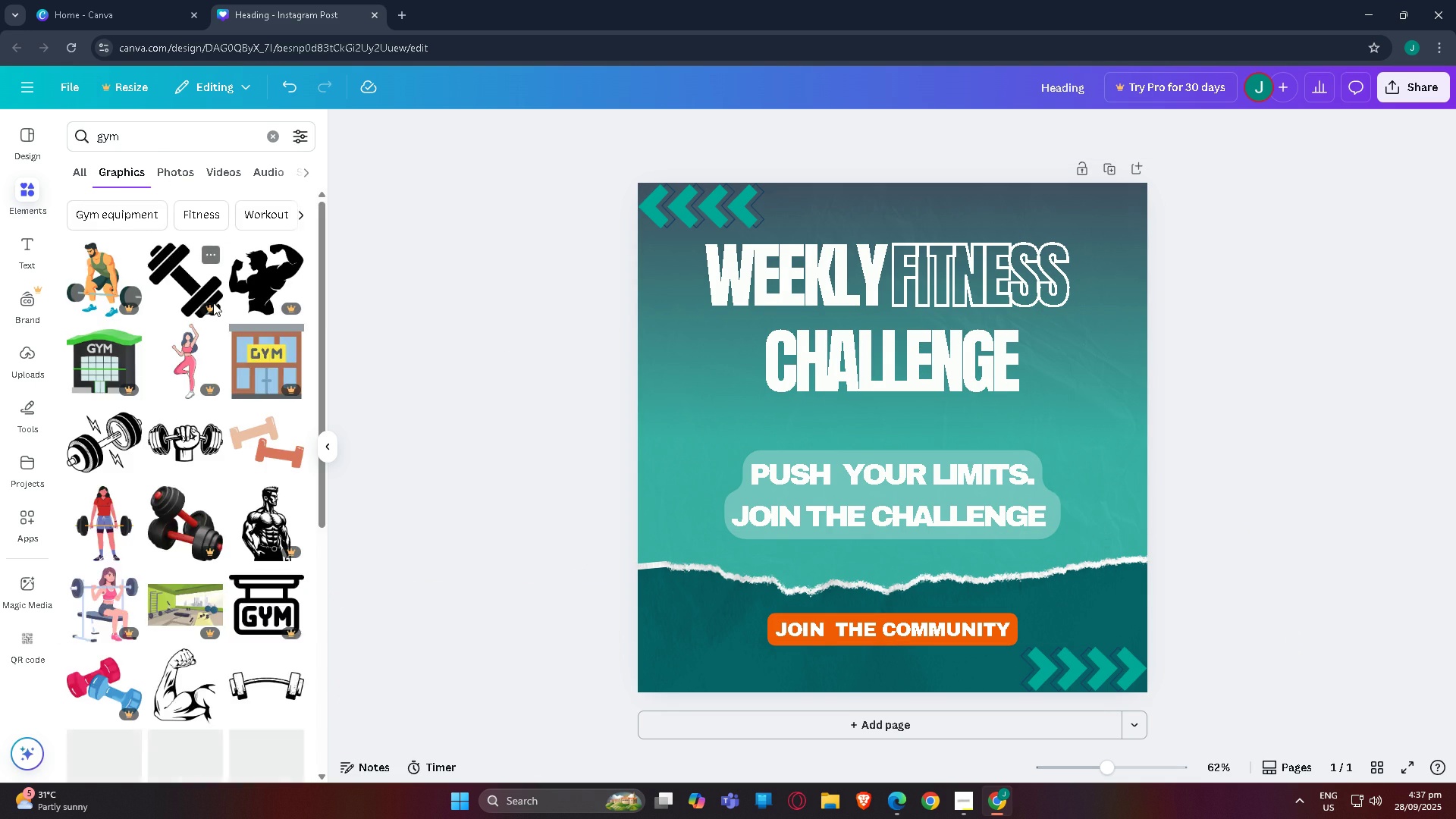 
scroll: coordinate [127, 375], scroll_direction: down, amount: 29.0
 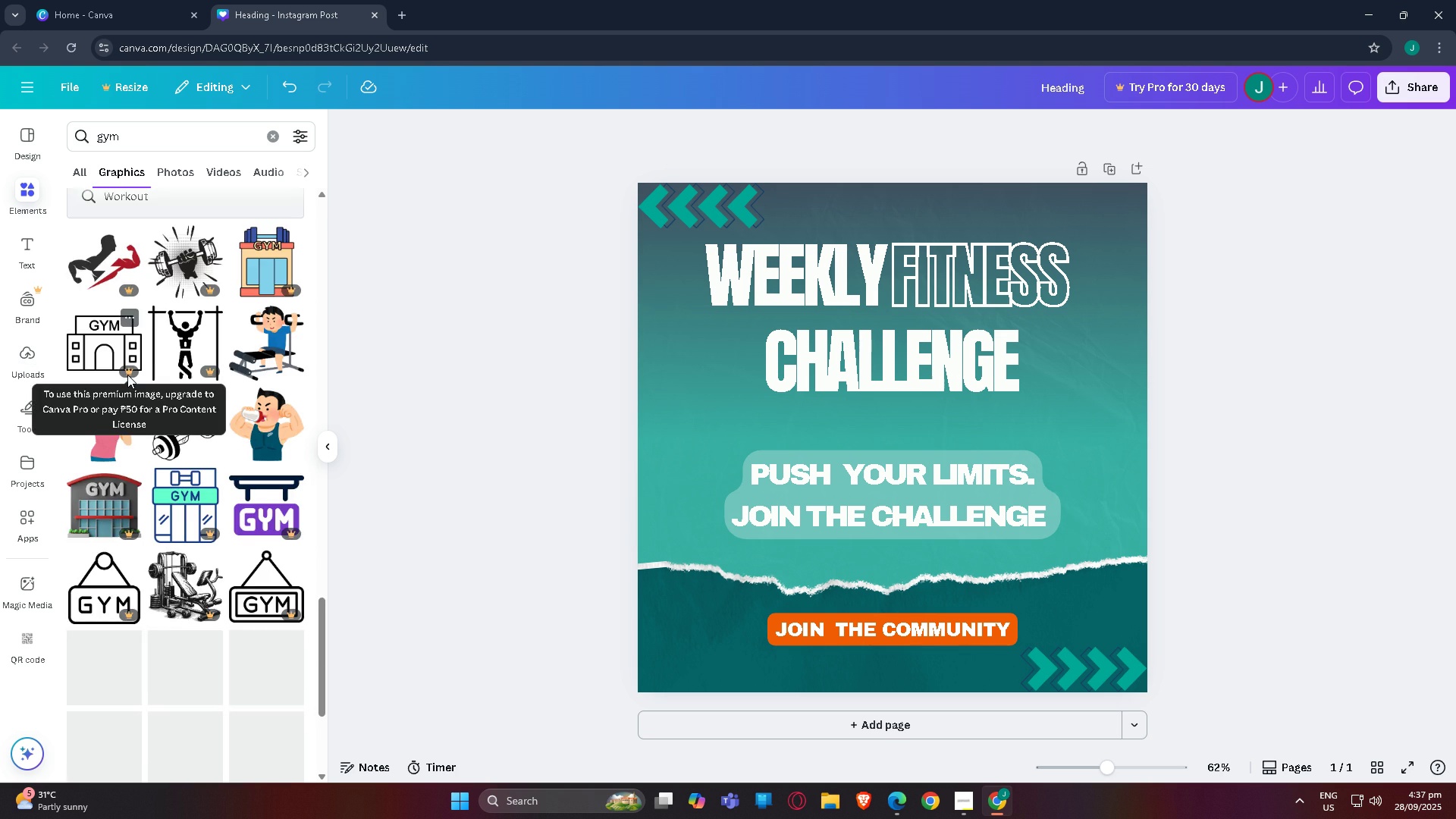 
scroll: coordinate [127, 373], scroll_direction: up, amount: 2.0
 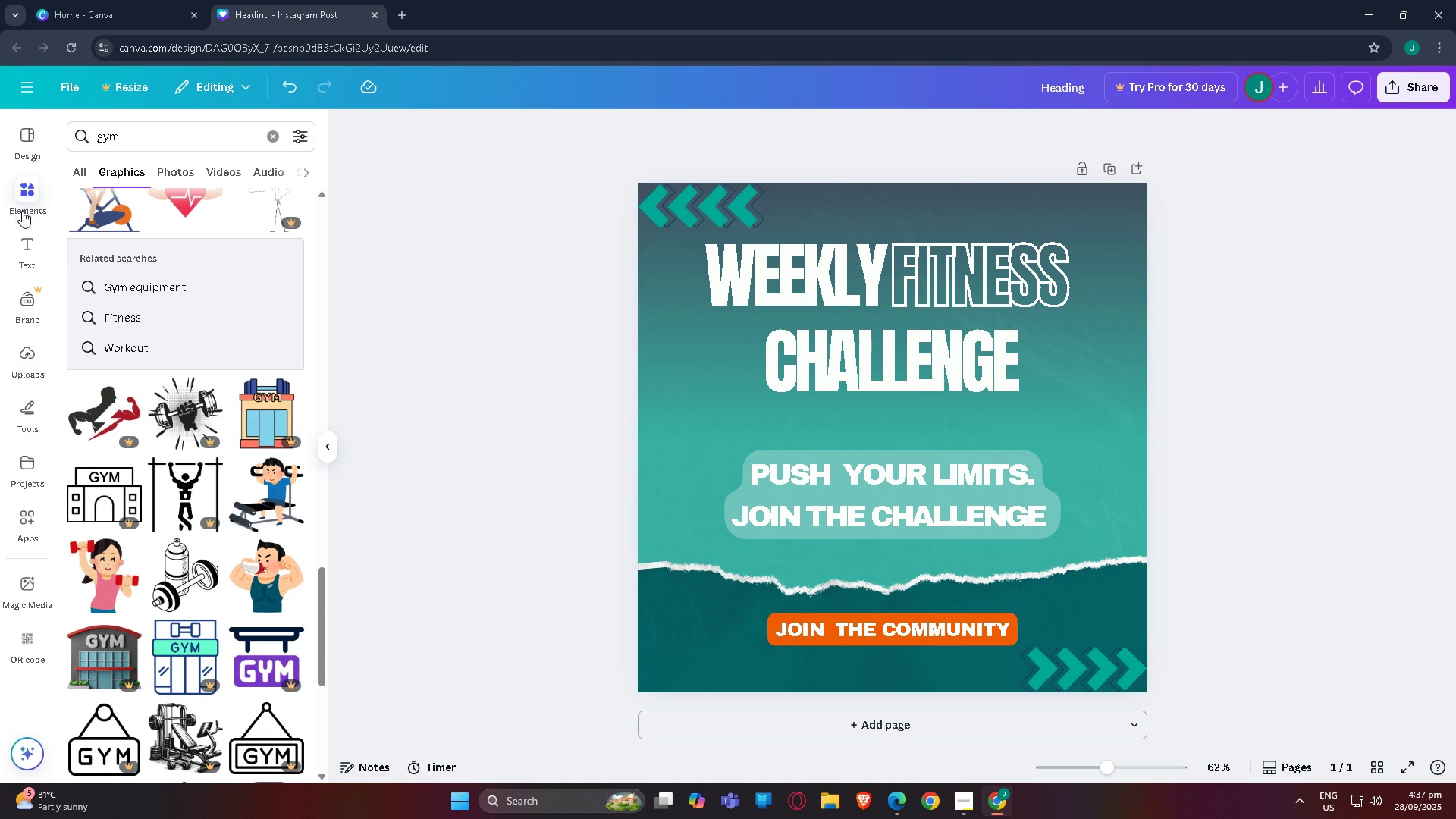 
mouse_move([23, 212])
 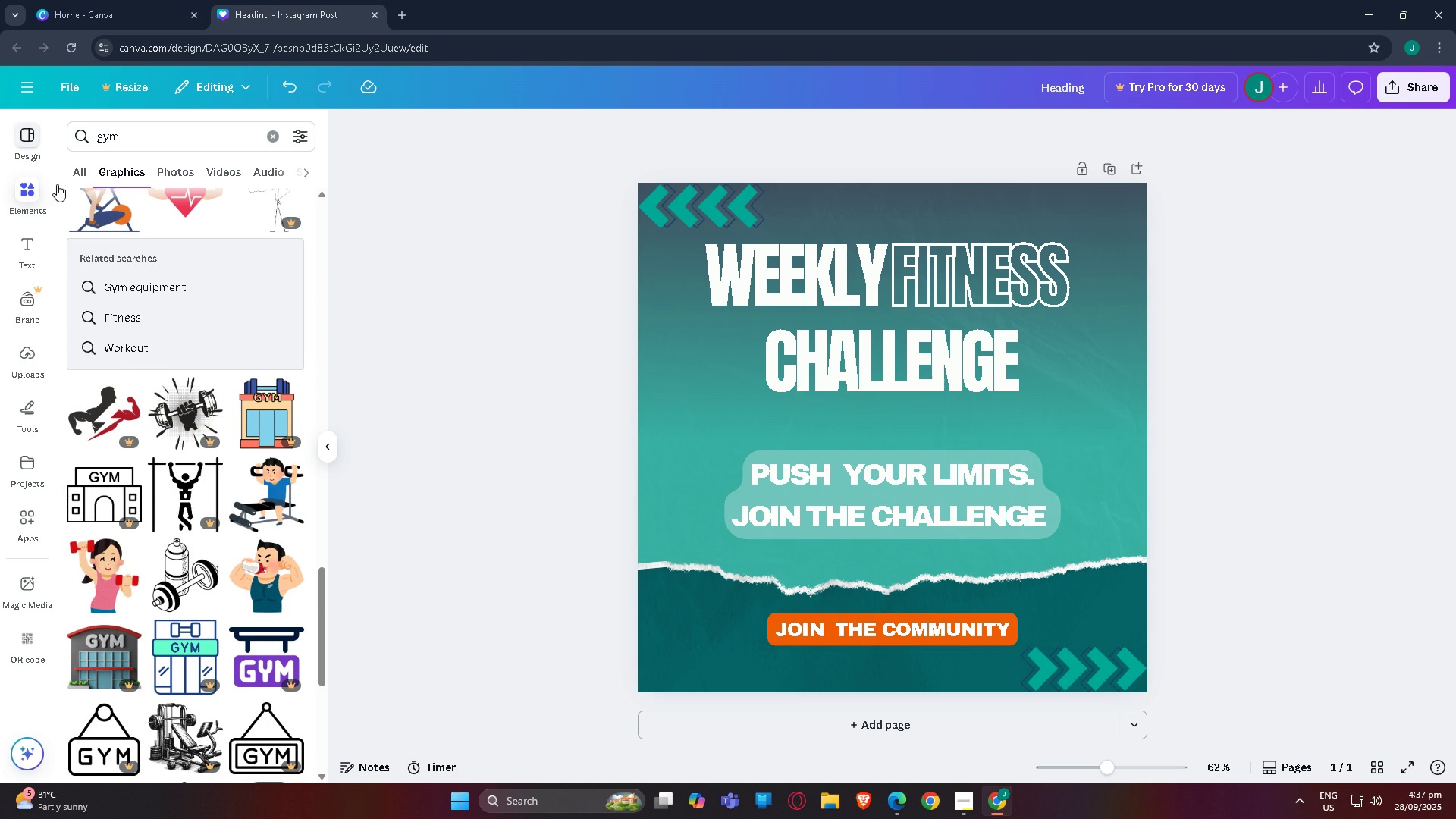 
scroll: coordinate [64, 312], scroll_direction: up, amount: 28.0
 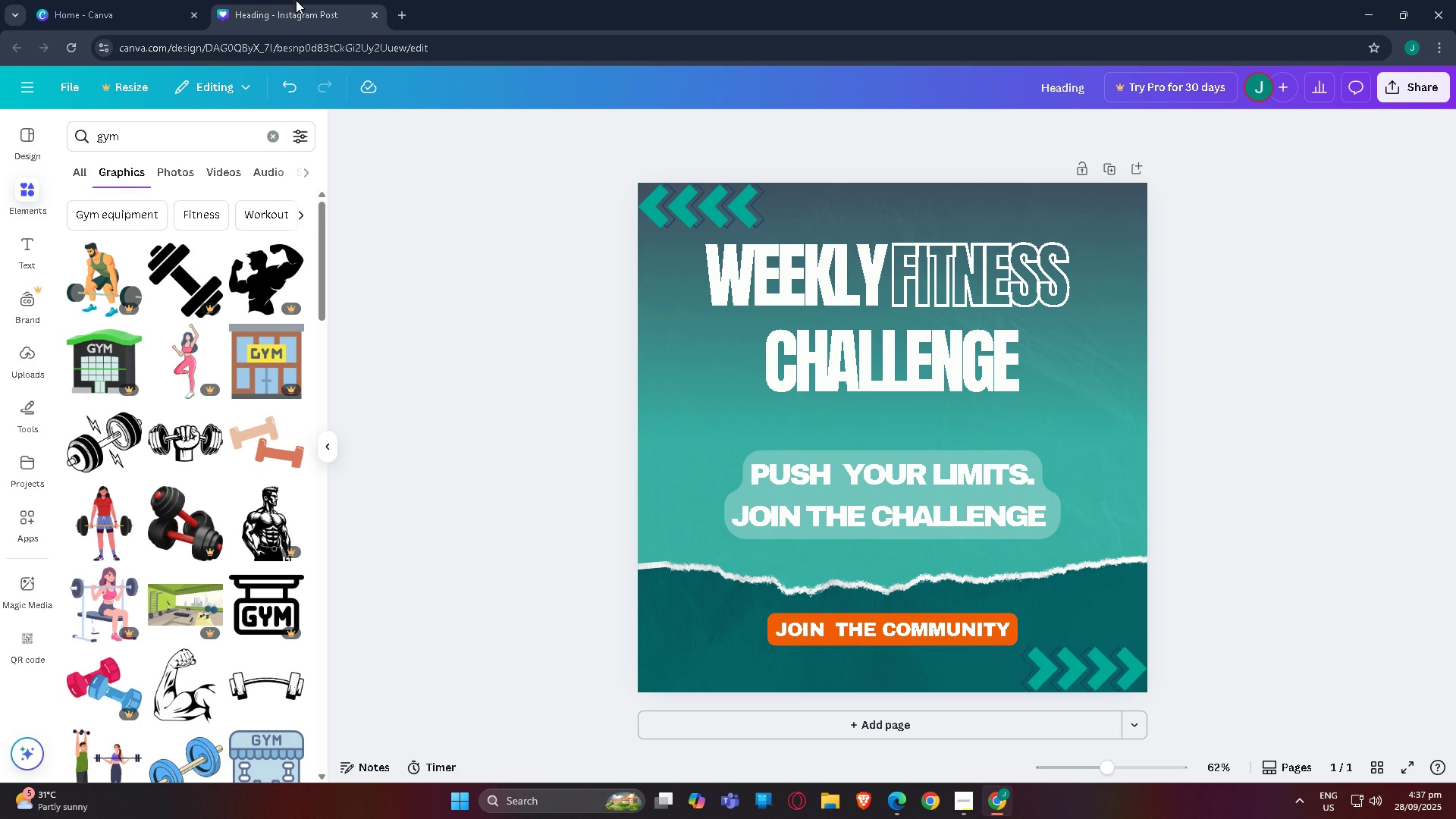 
left_click([400, 14])
 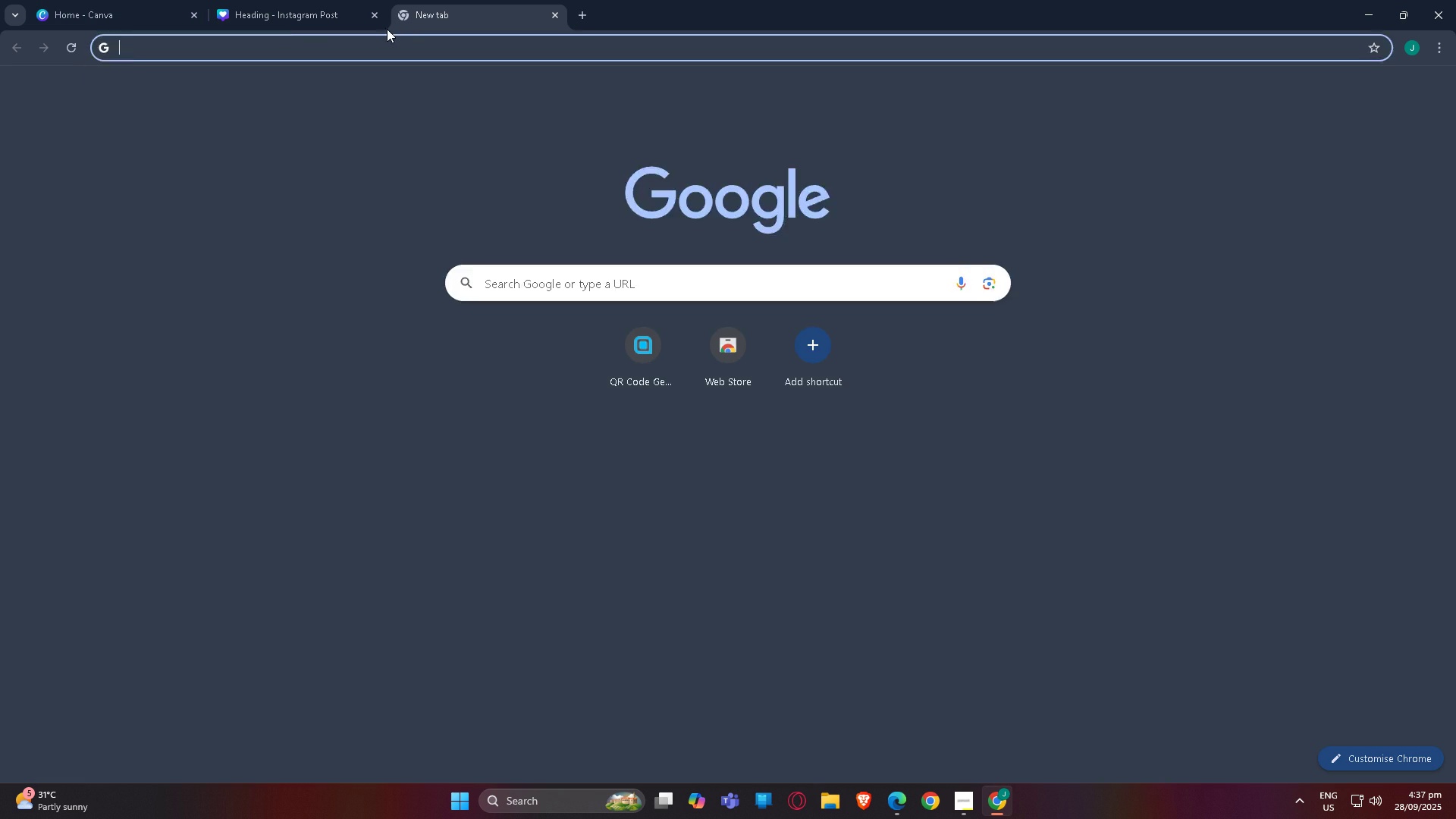 
type(goog)
 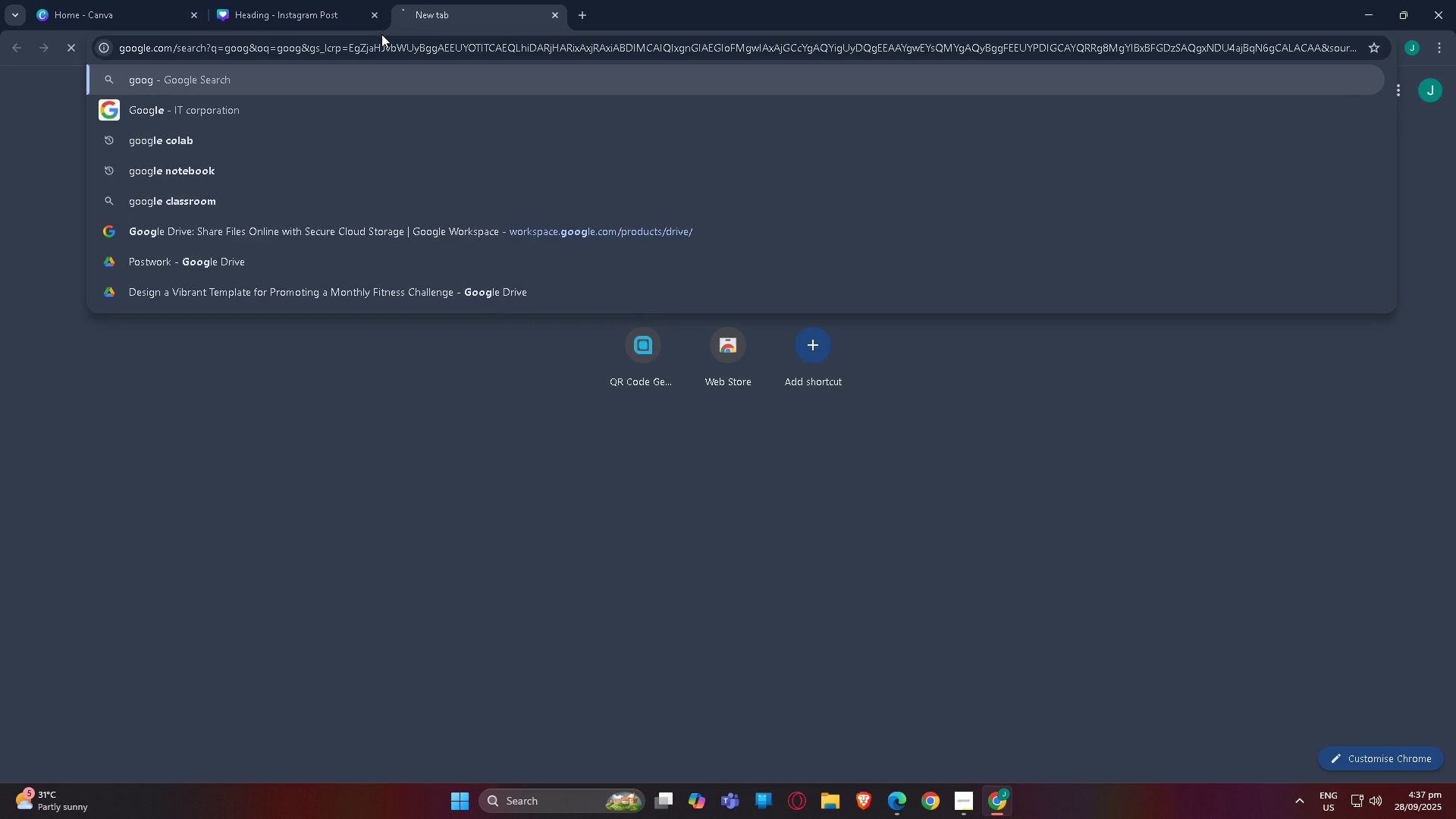 
key(Enter)
 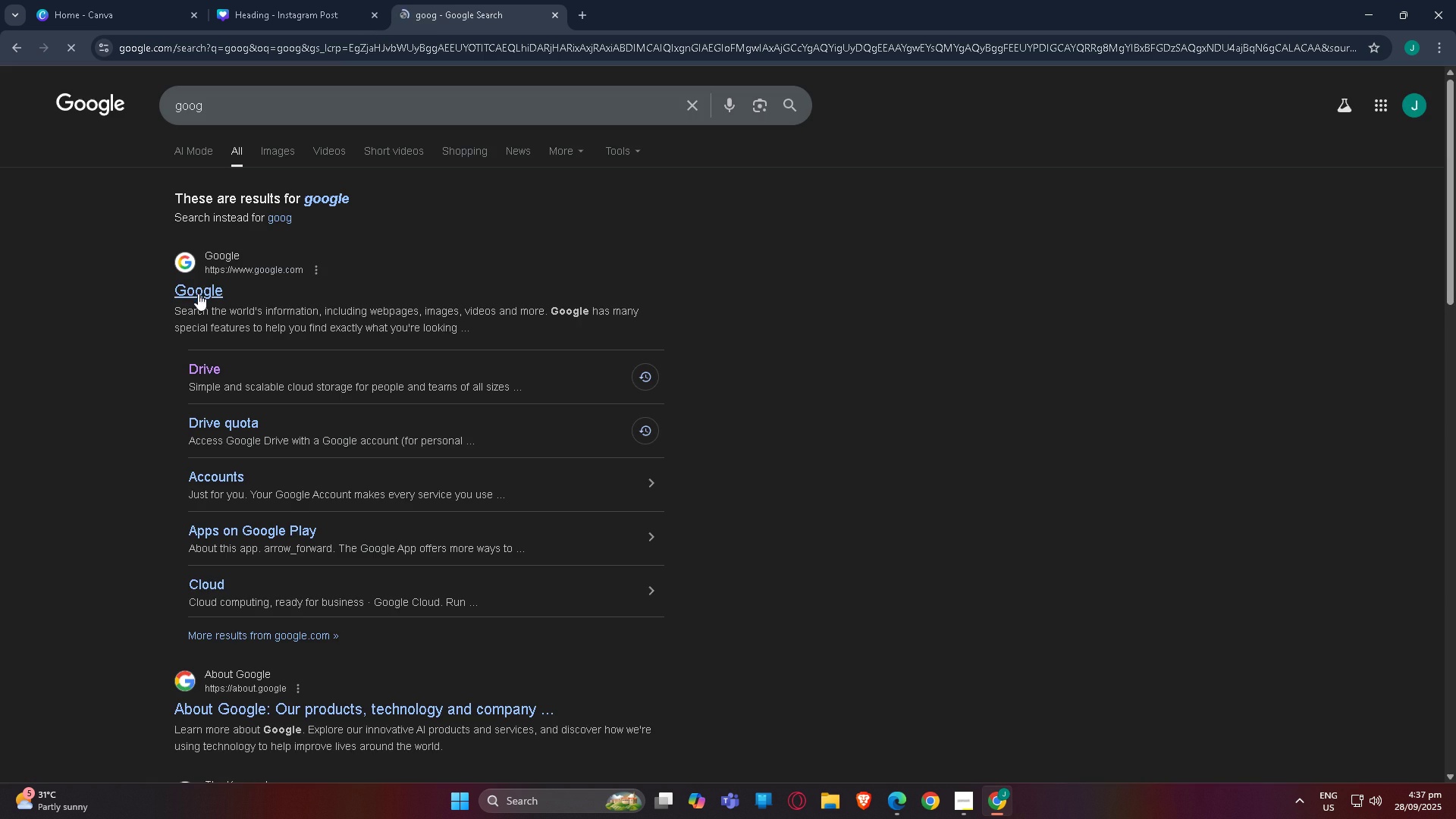 
left_click([198, 293])
 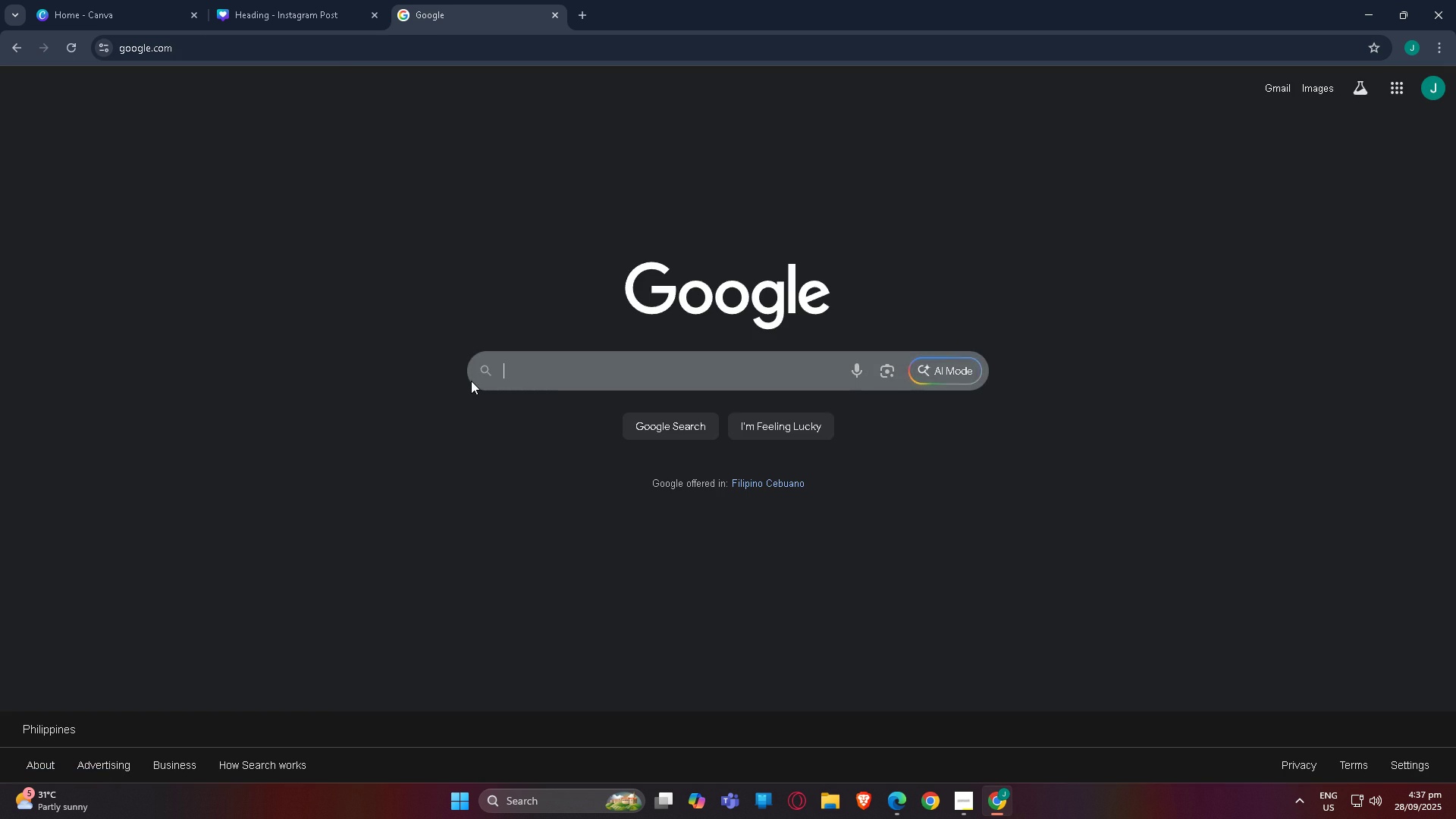 
key(G)
 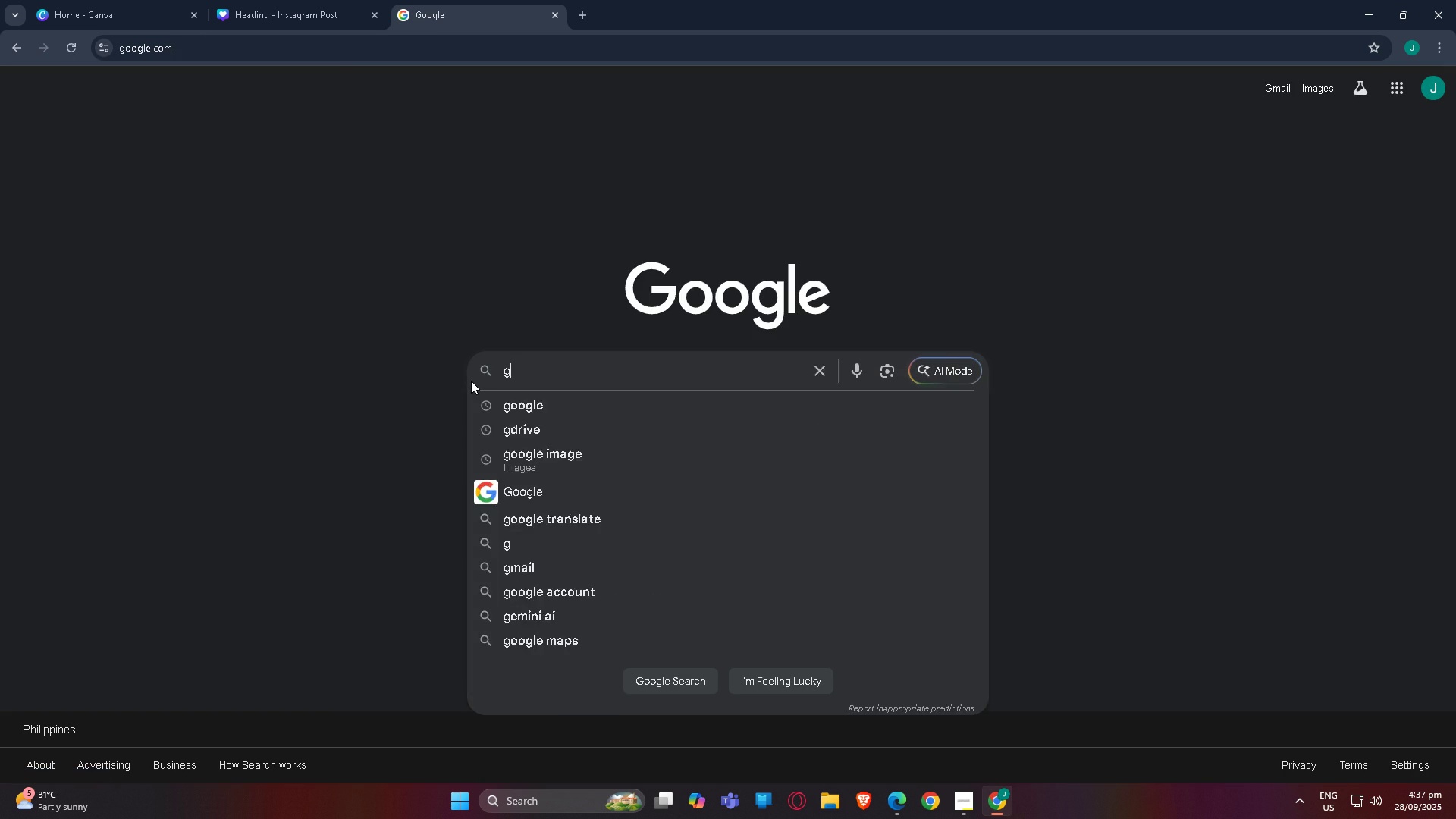 
key(Backspace)
 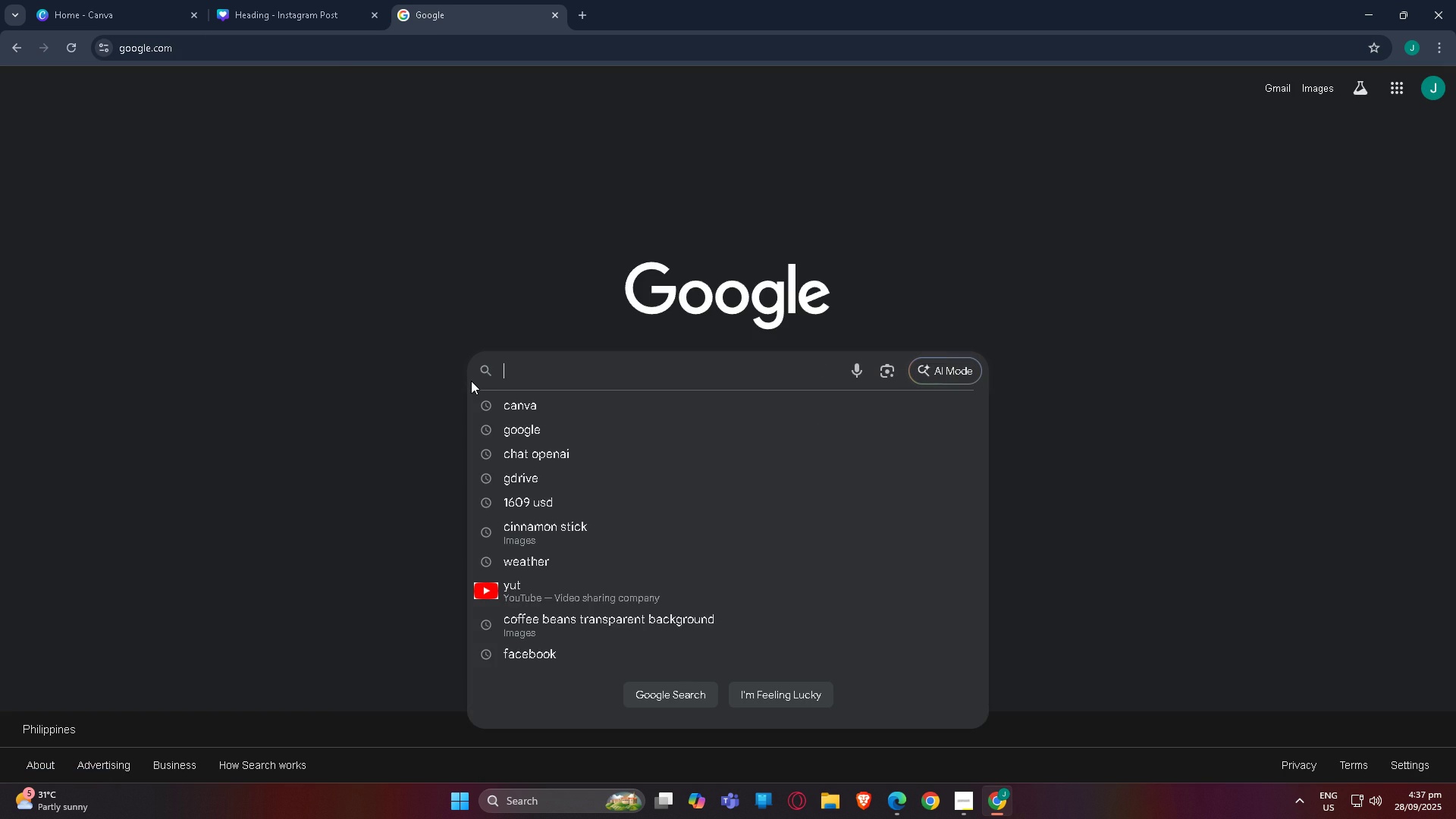 
key(Backspace)
 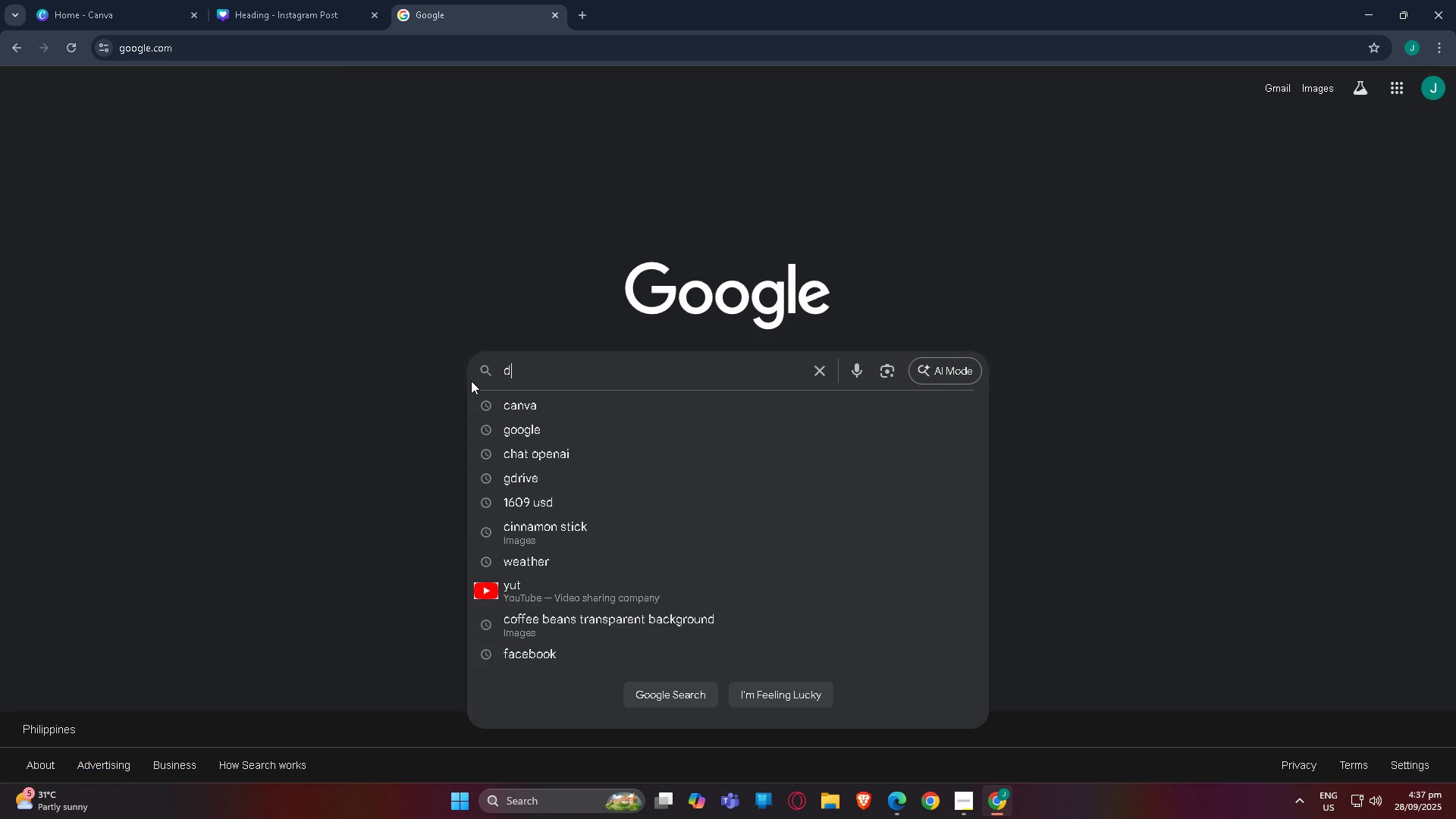 
key(D)
 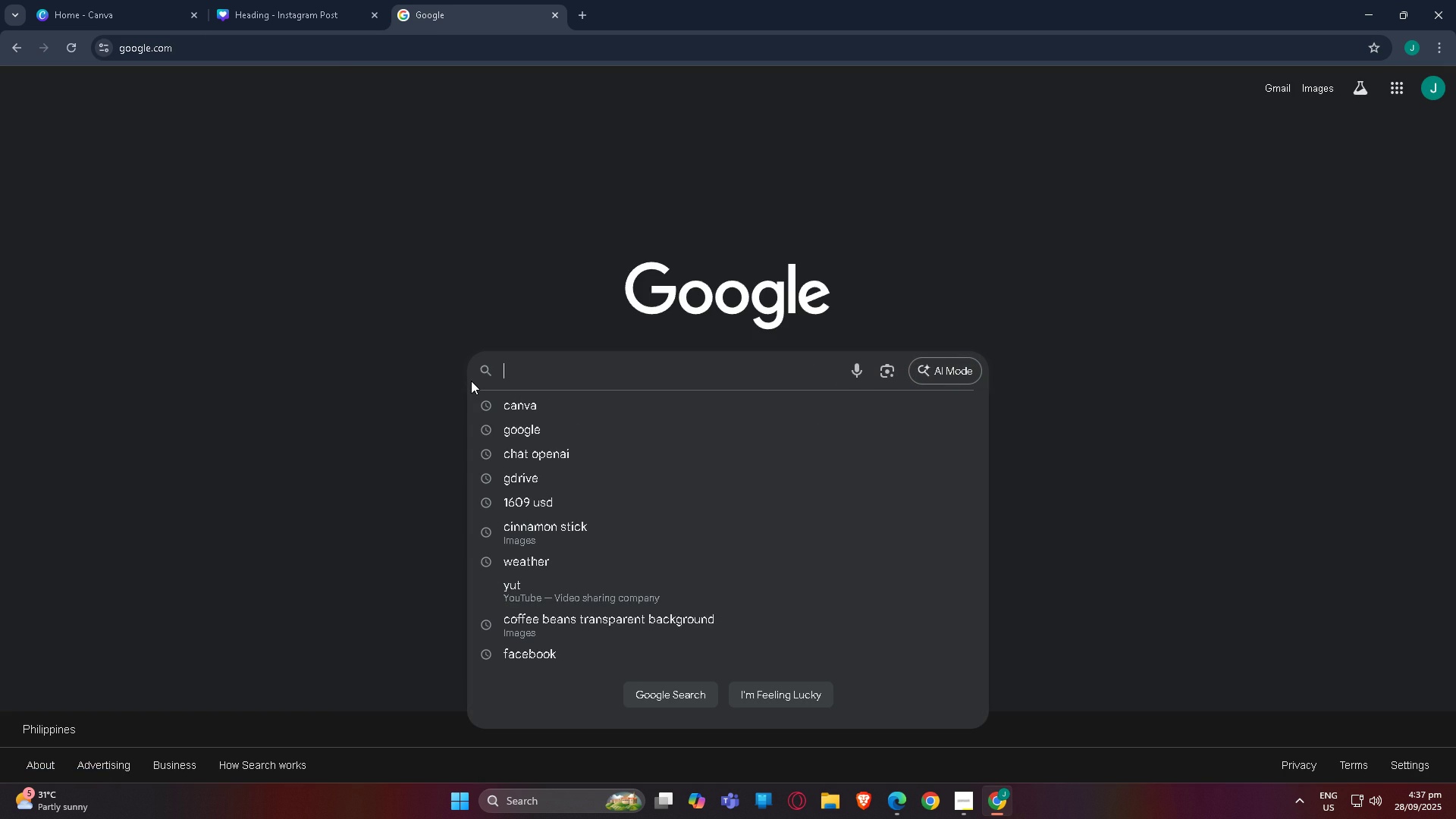 
key(Backspace)
 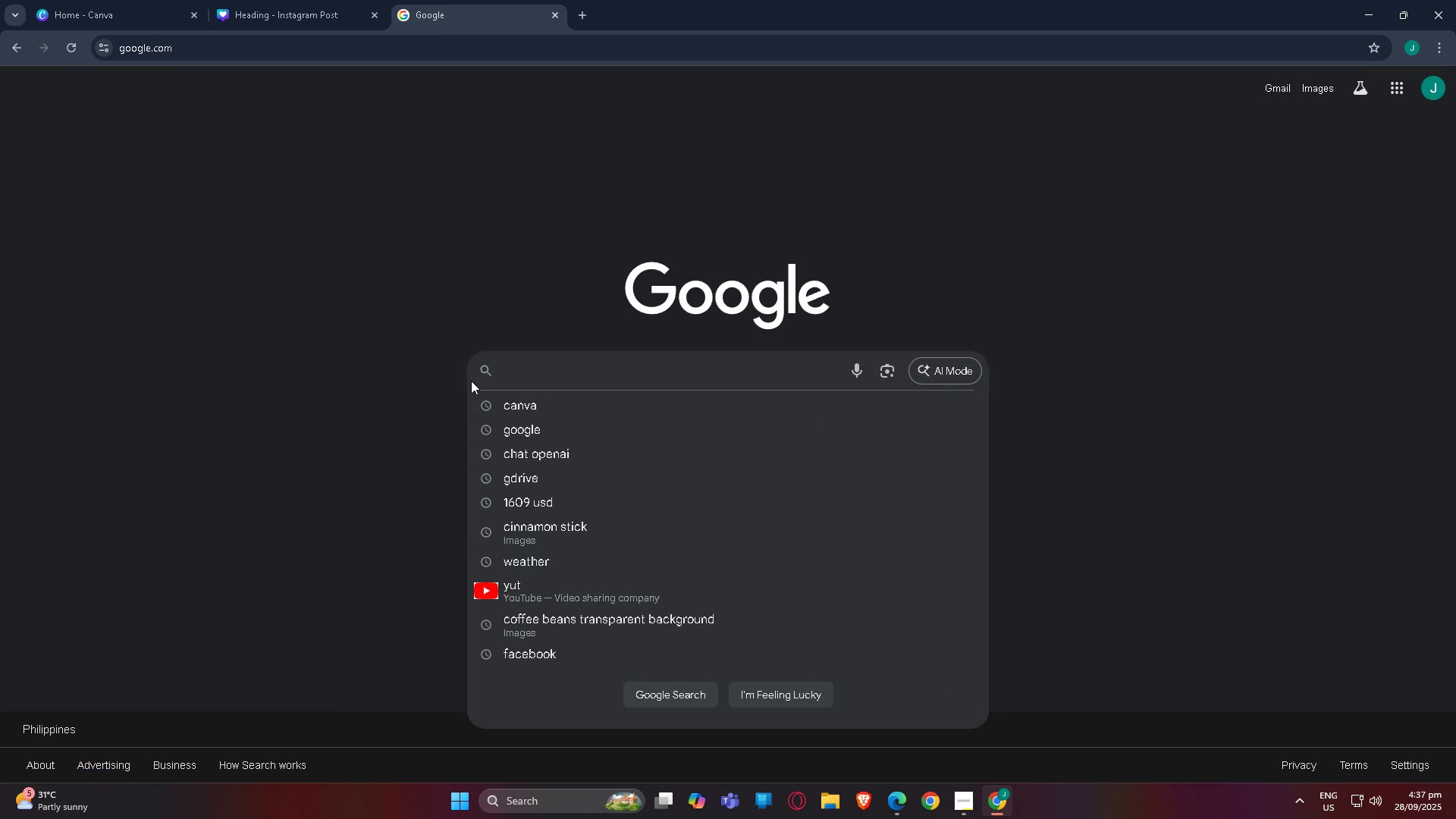 
key(Backspace)
 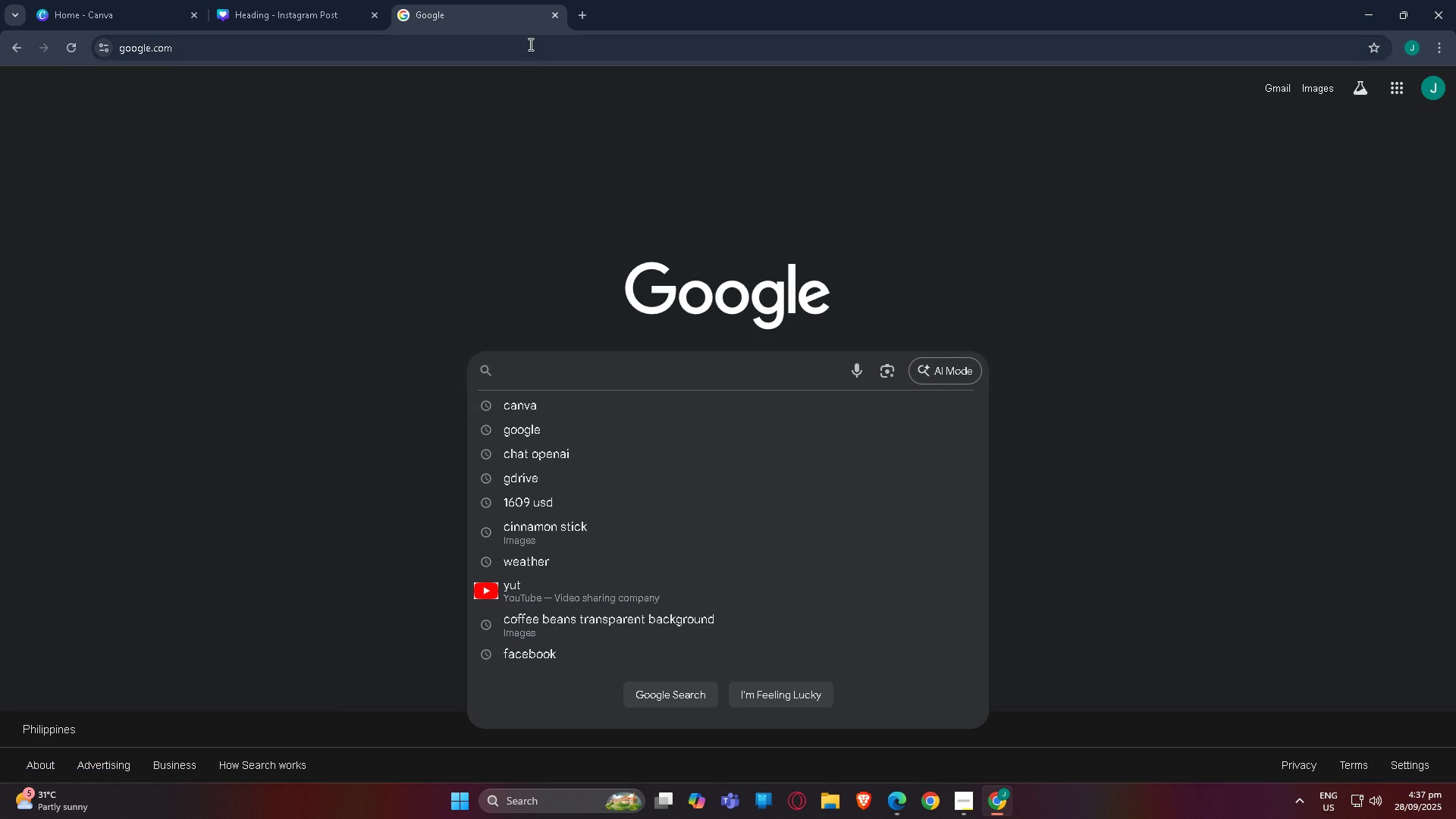 
left_click([555, 18])
 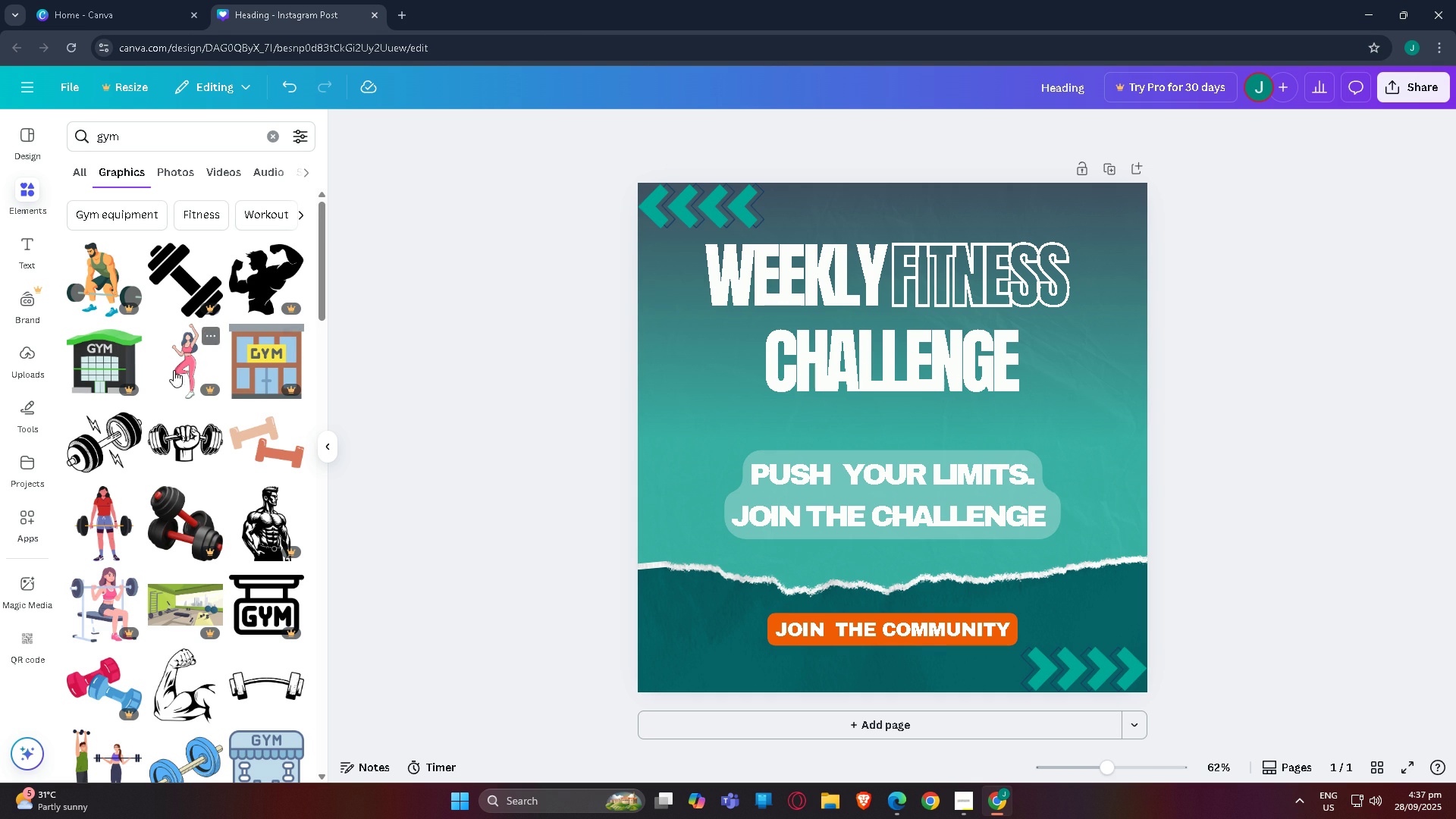 
scroll: coordinate [168, 316], scroll_direction: down, amount: 13.0
 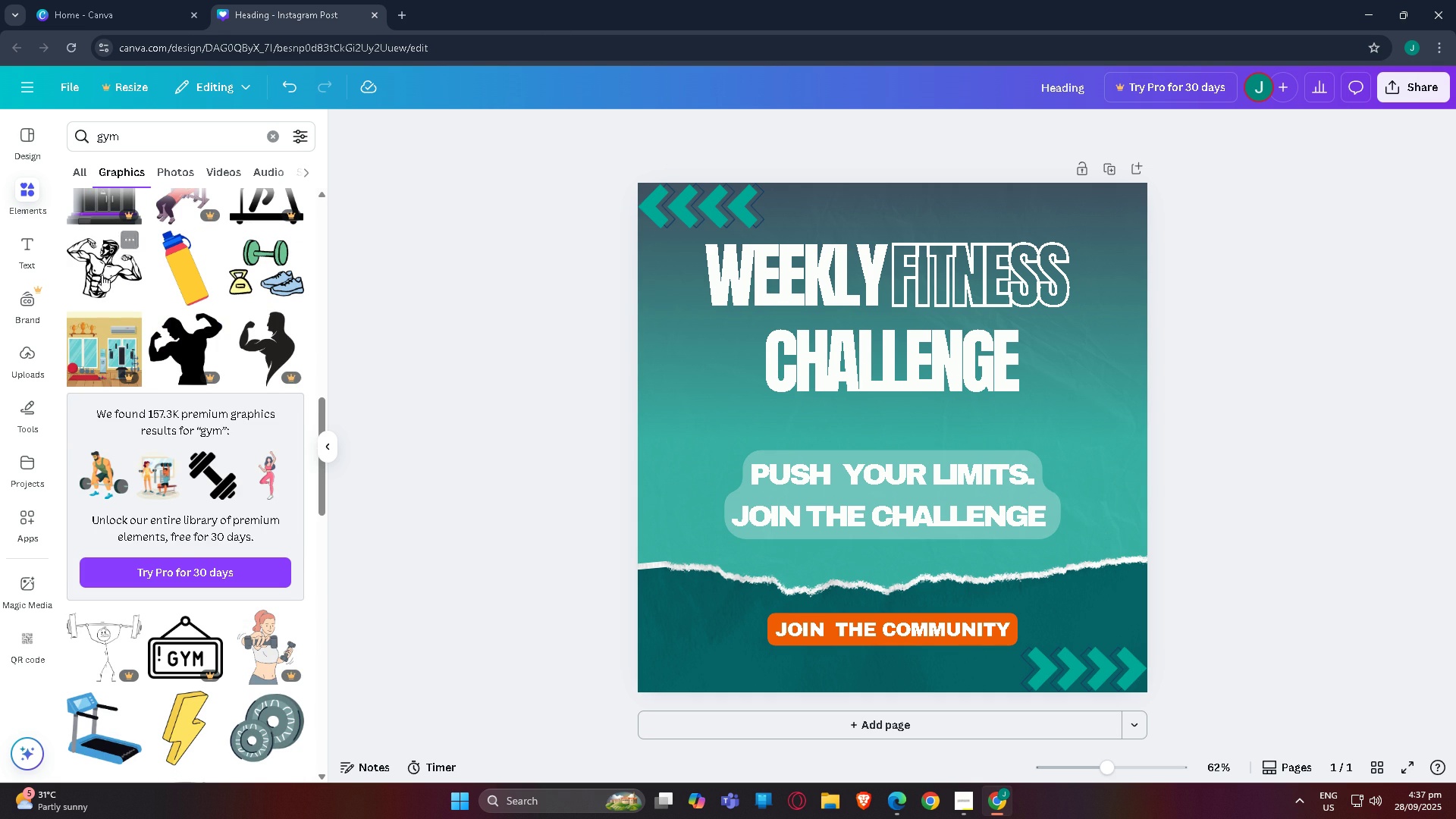 
left_click([104, 277])
 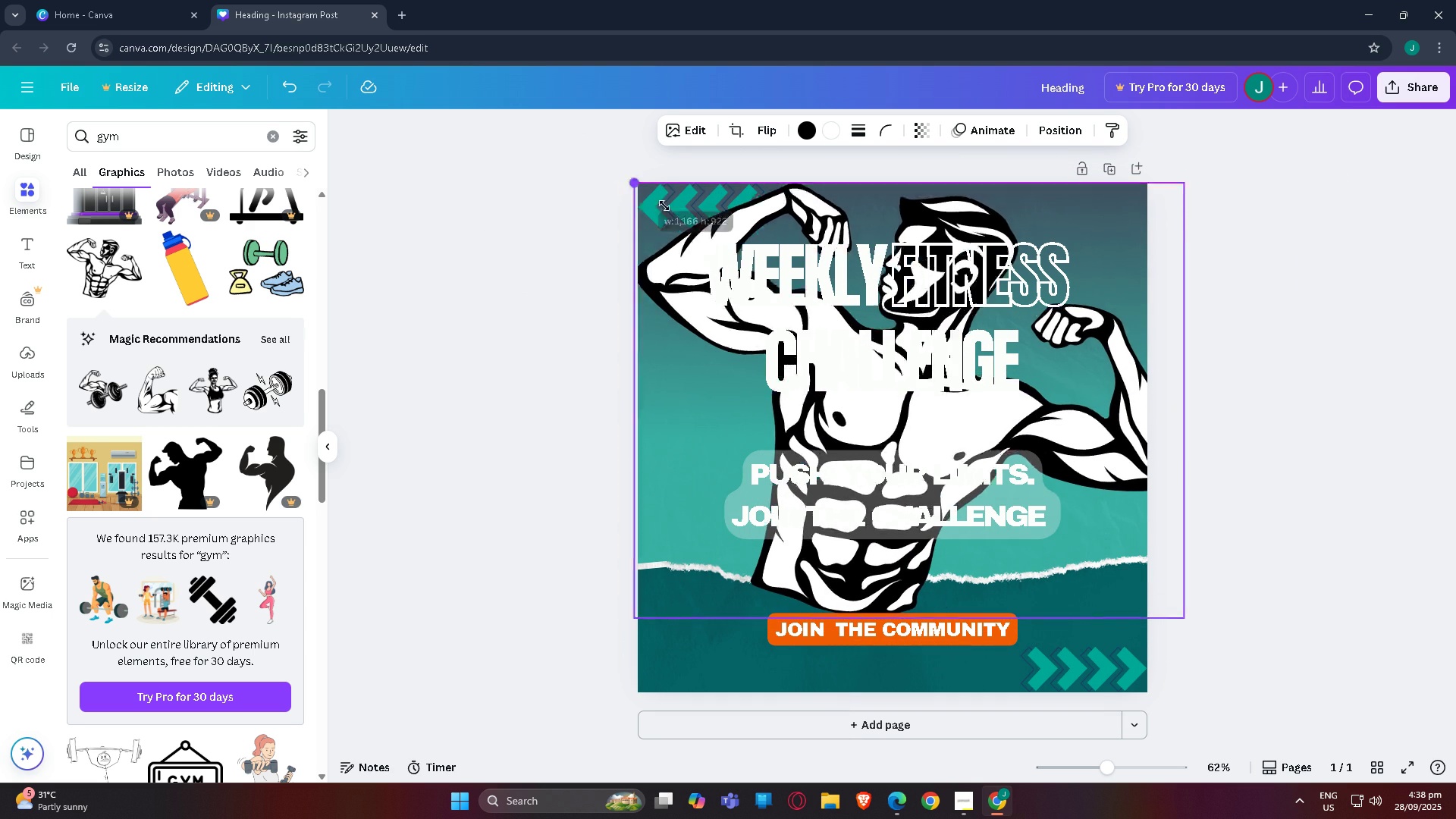 
wait(20.75)
 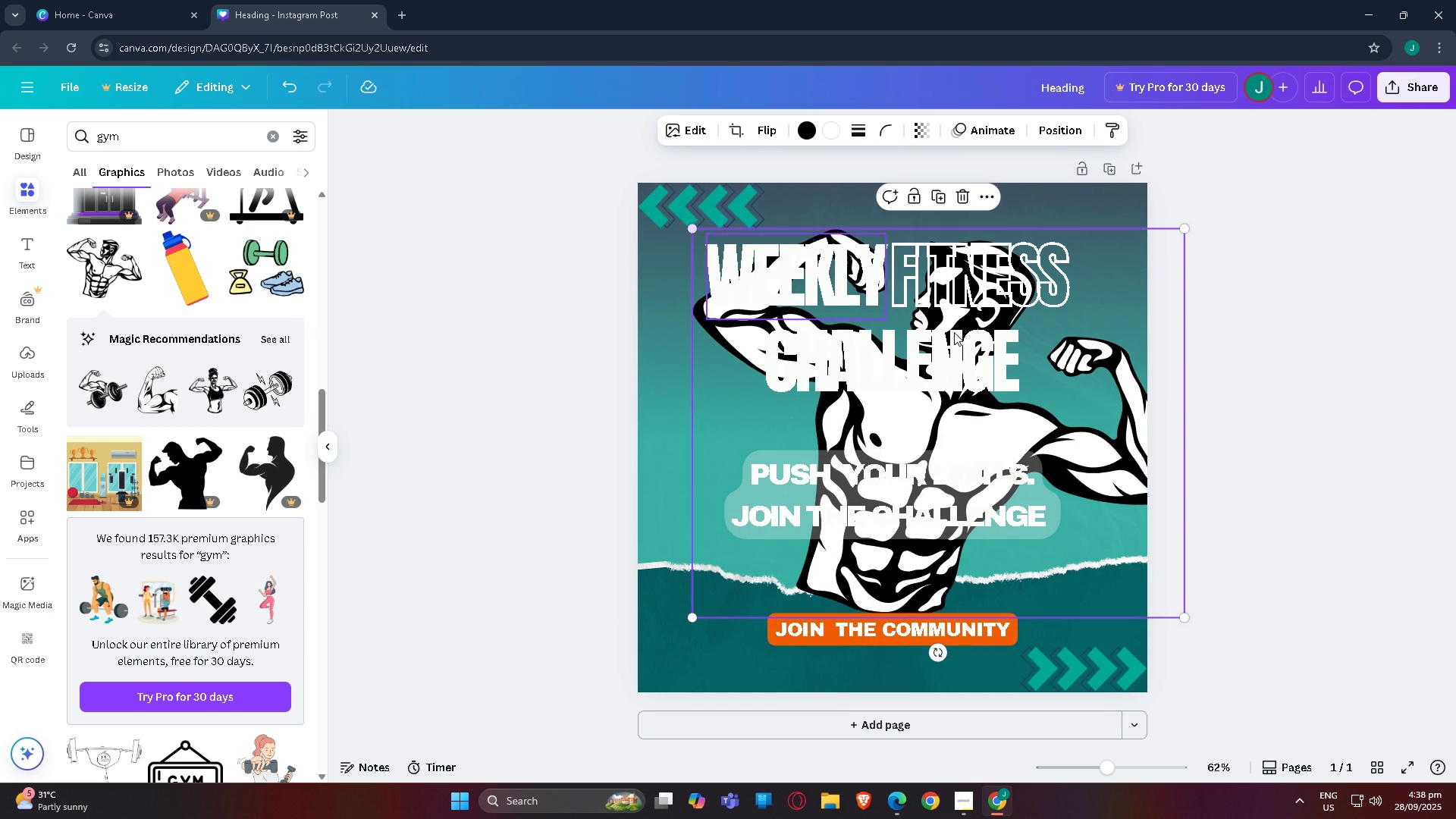 
key(Control+BracketLeft)
 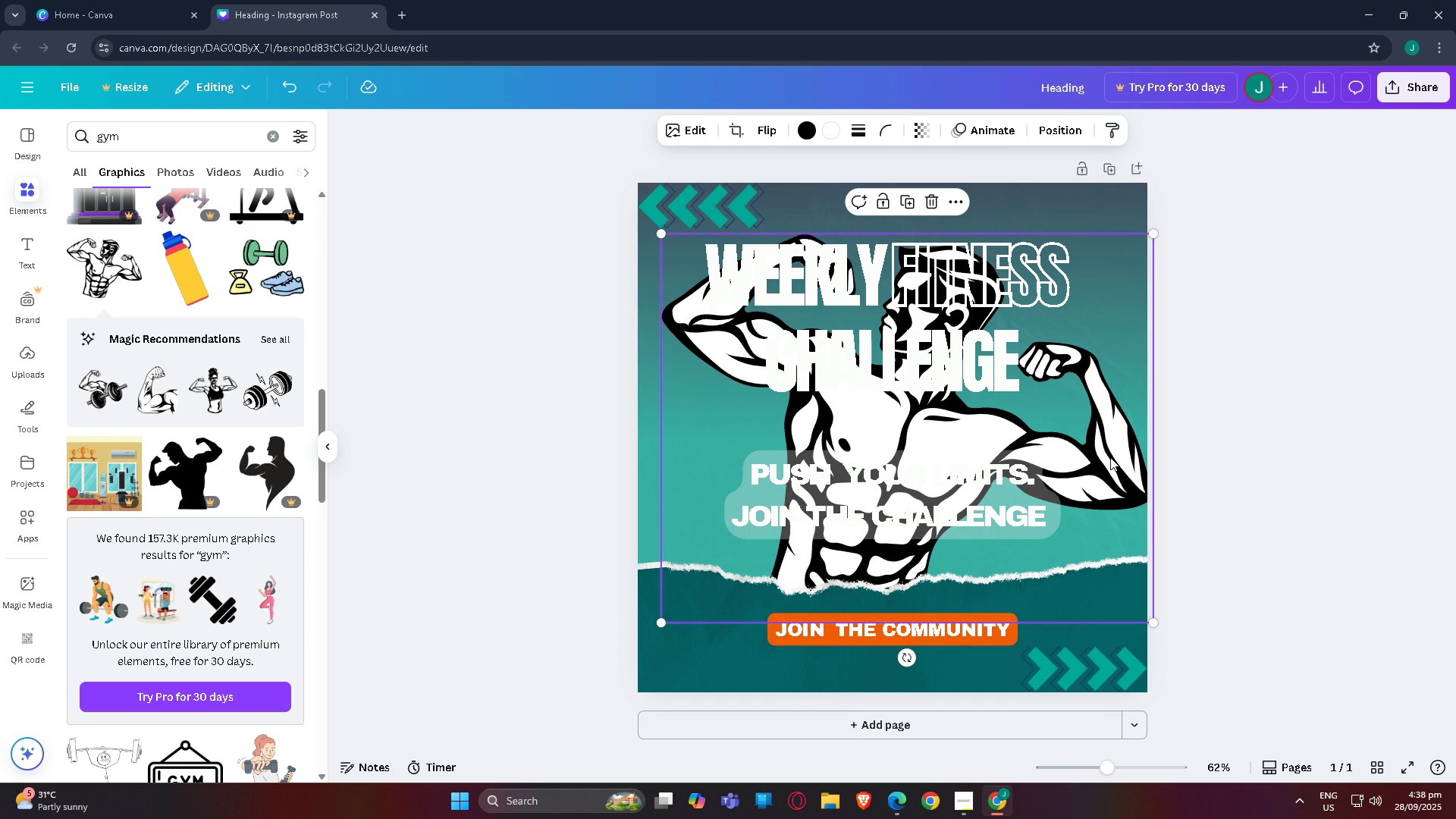 
key(Control+BracketLeft)
 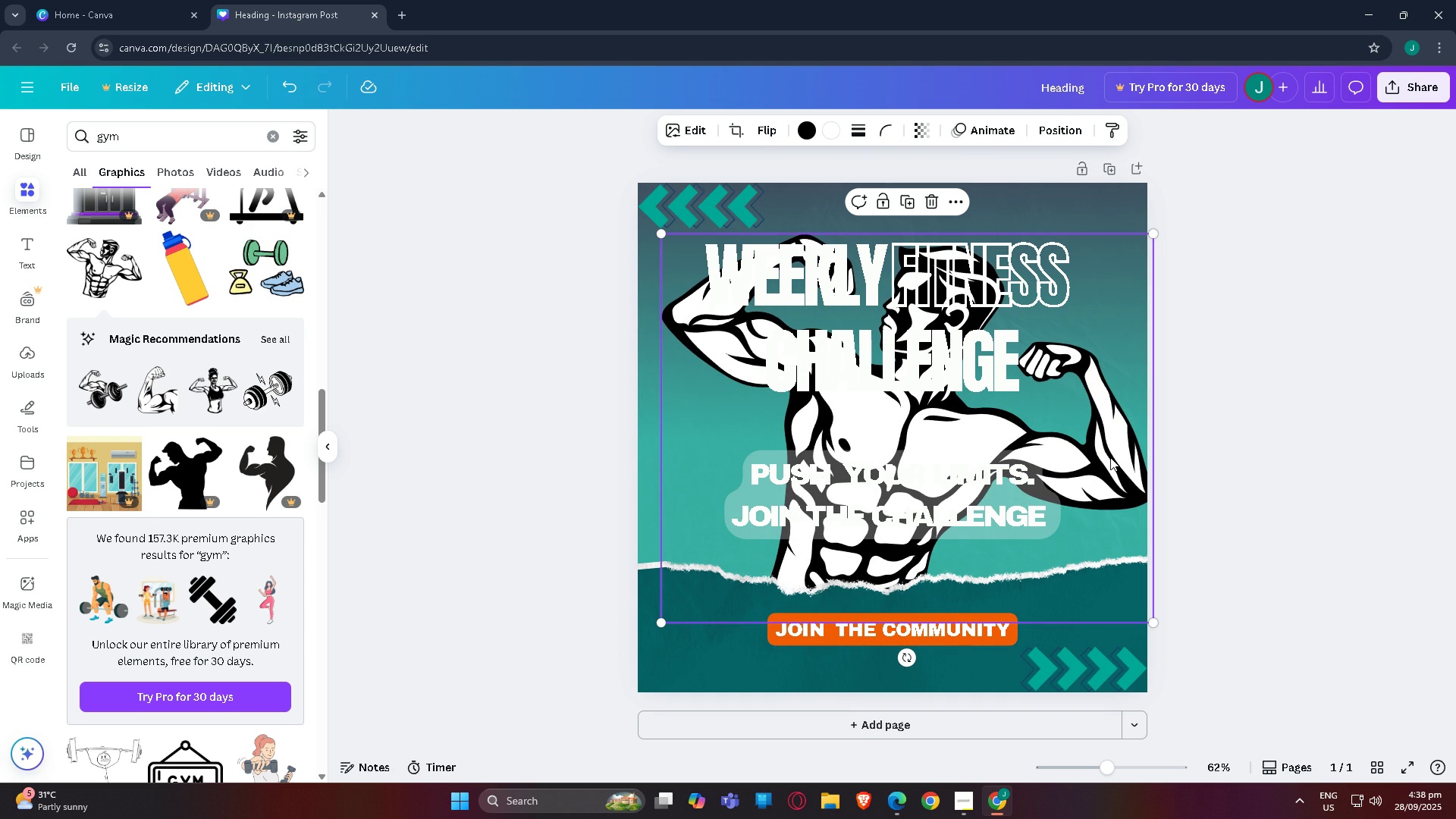 
key(Control+BracketLeft)
 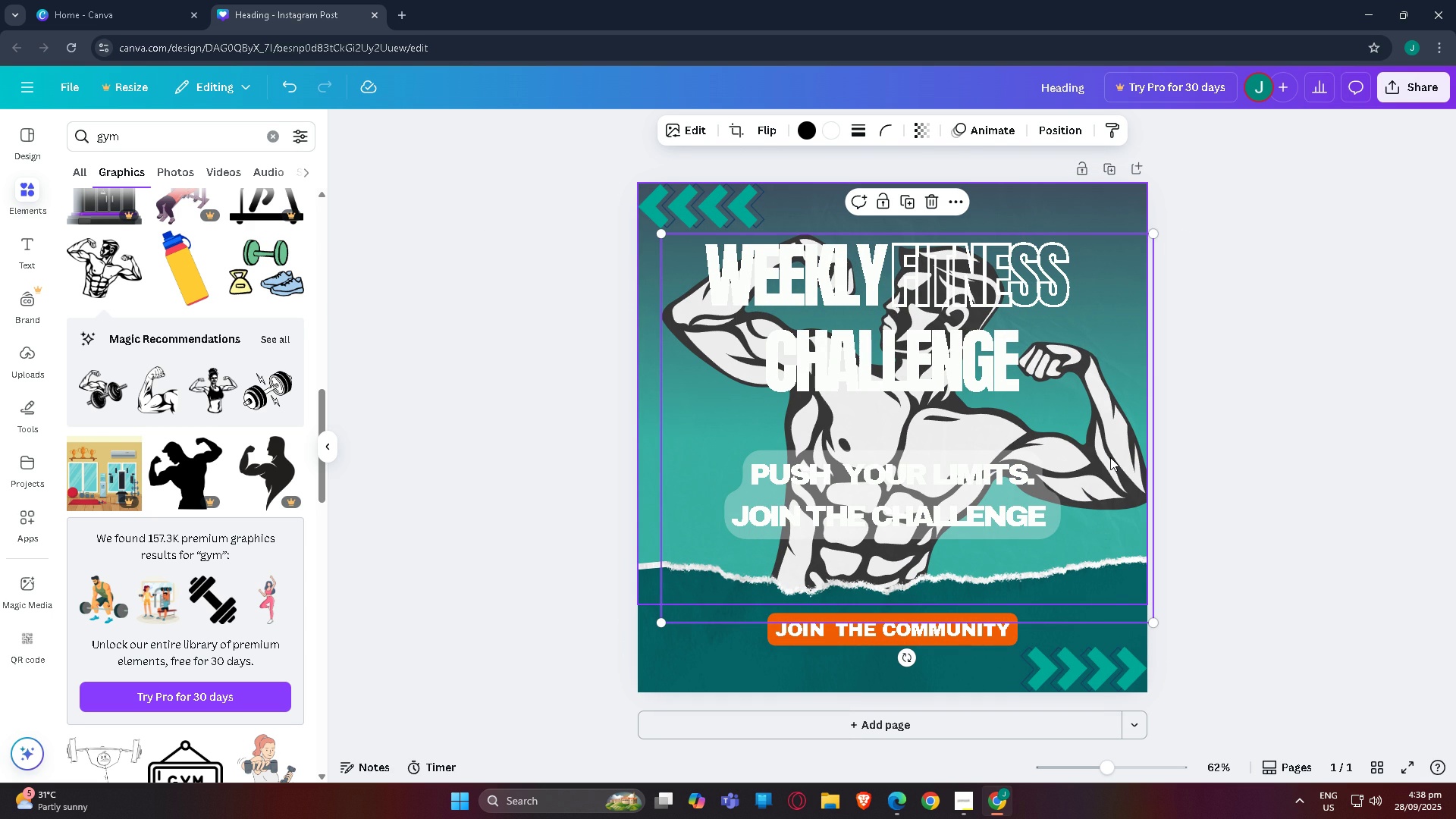 
key(Control+BracketLeft)
 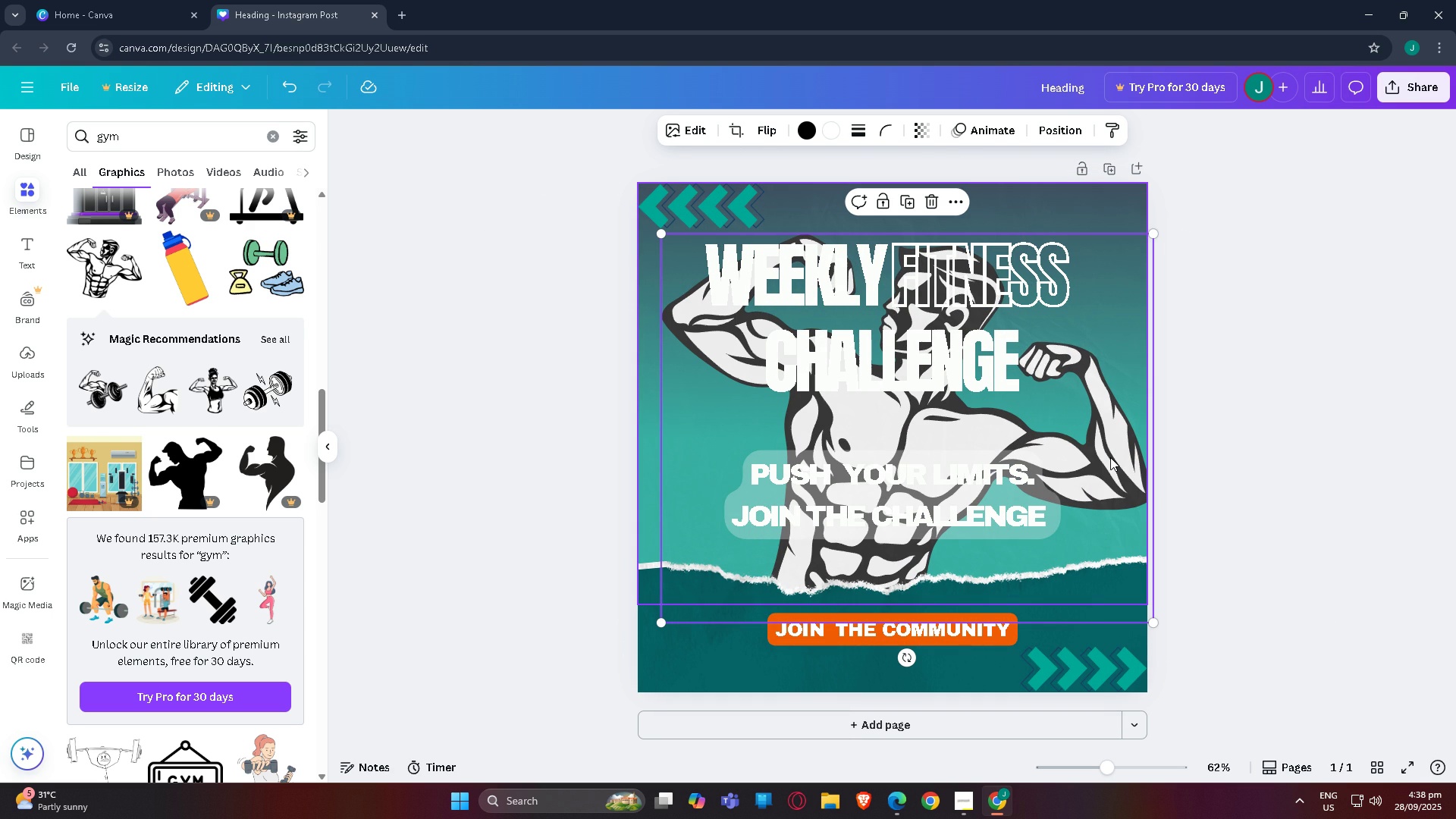 
key(Control+BracketLeft)
 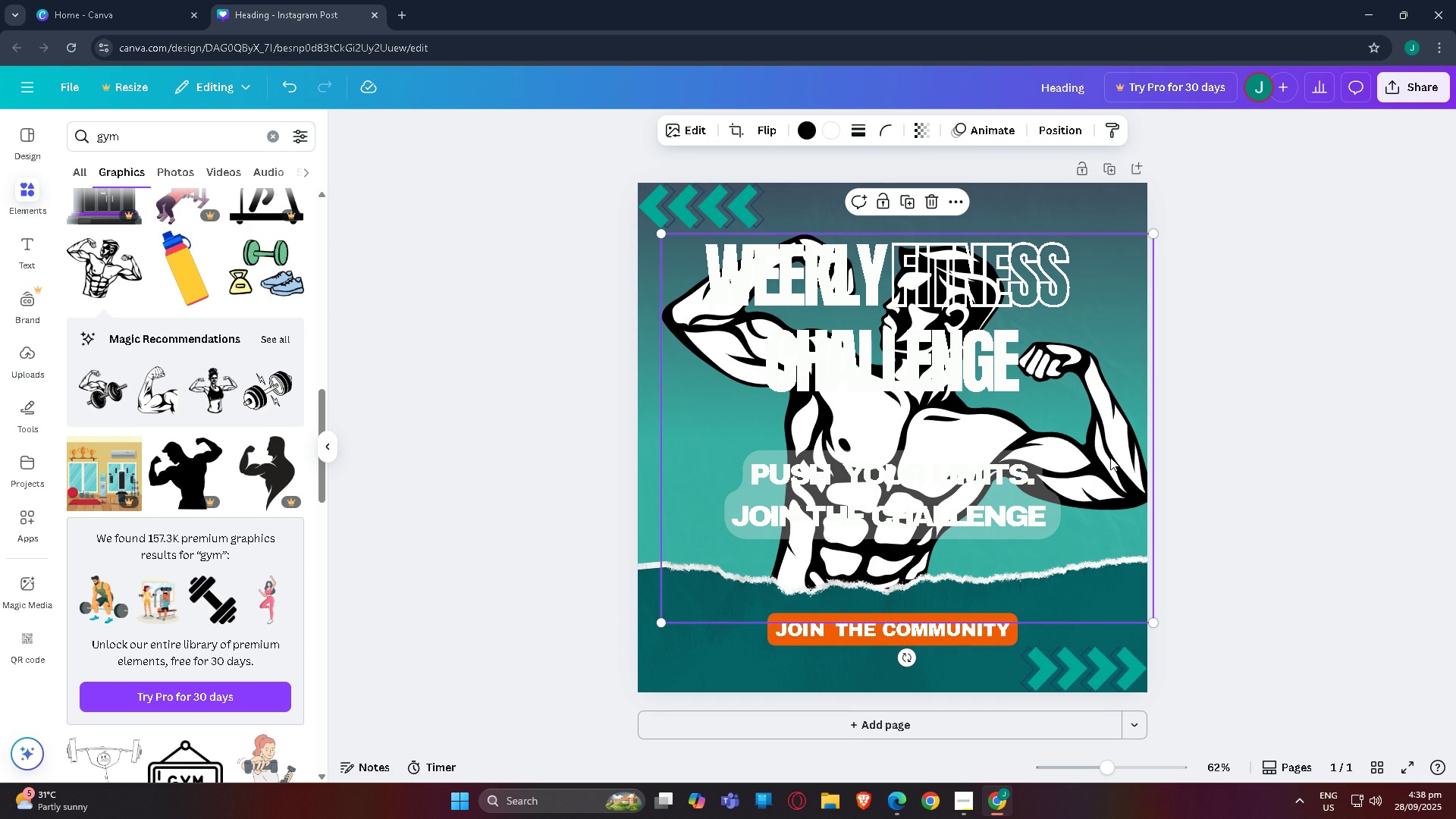 
key(Control+BracketRight)
 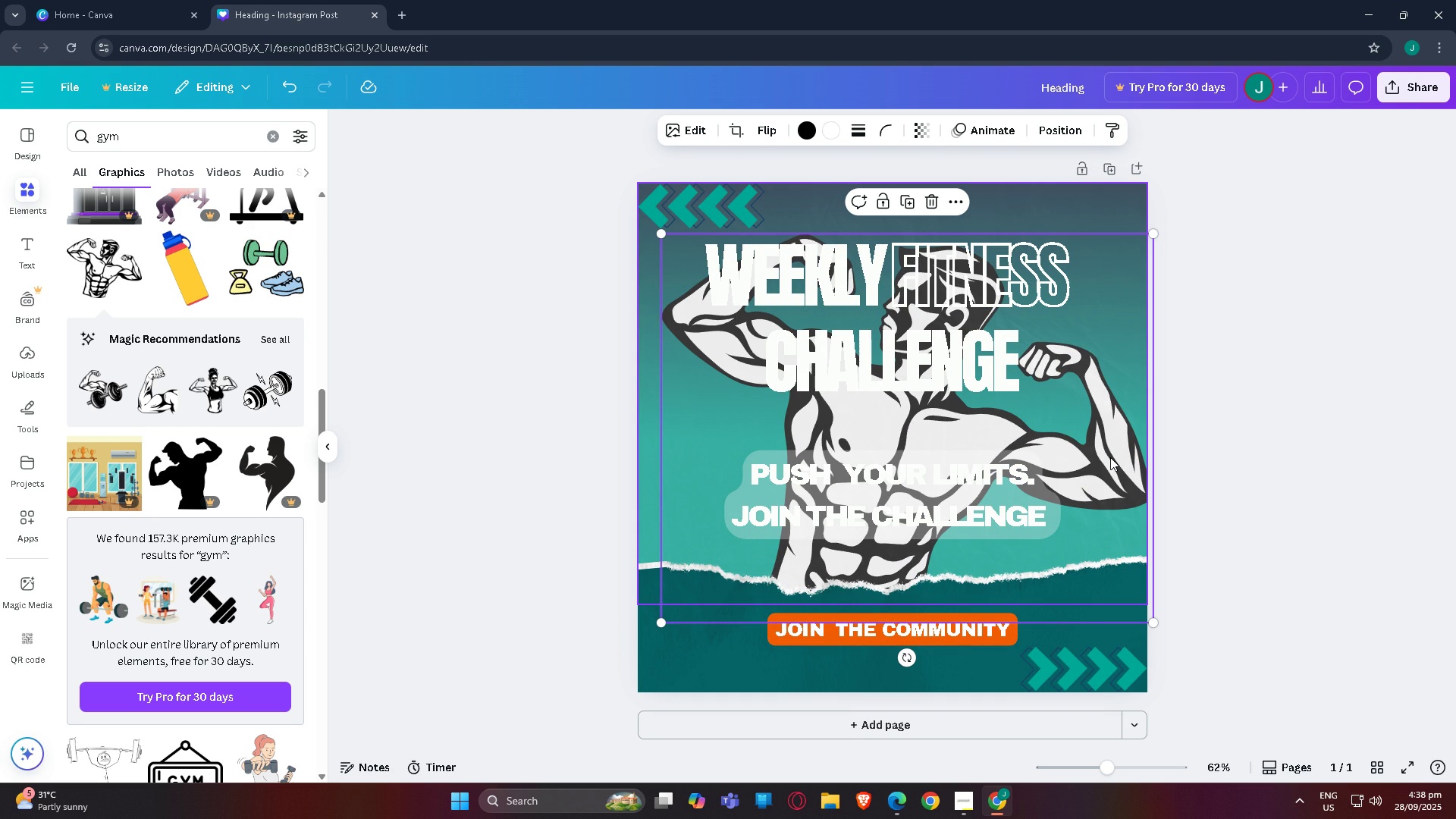 
key(Control+BracketLeft)
 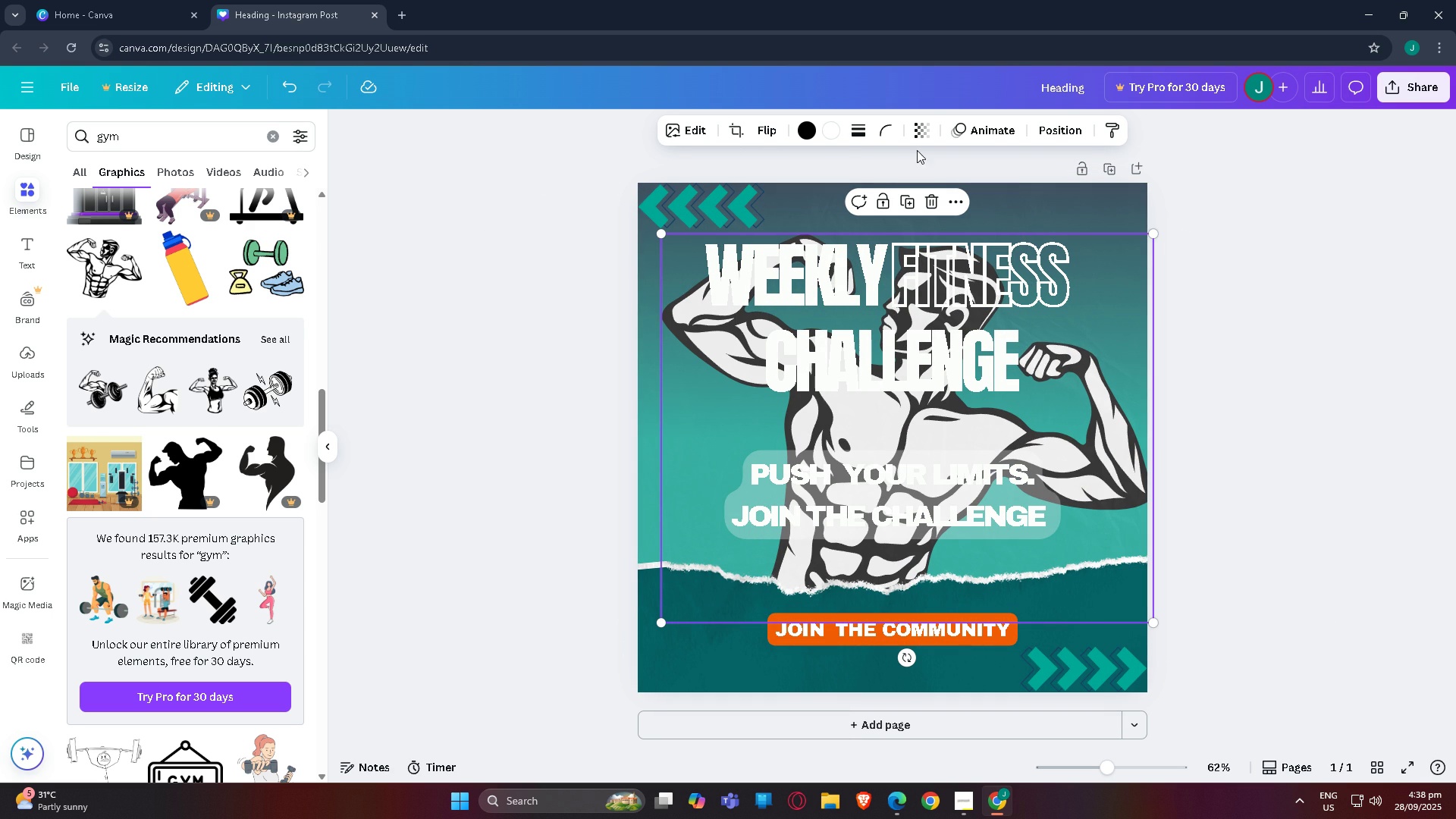 
left_click([929, 140])
 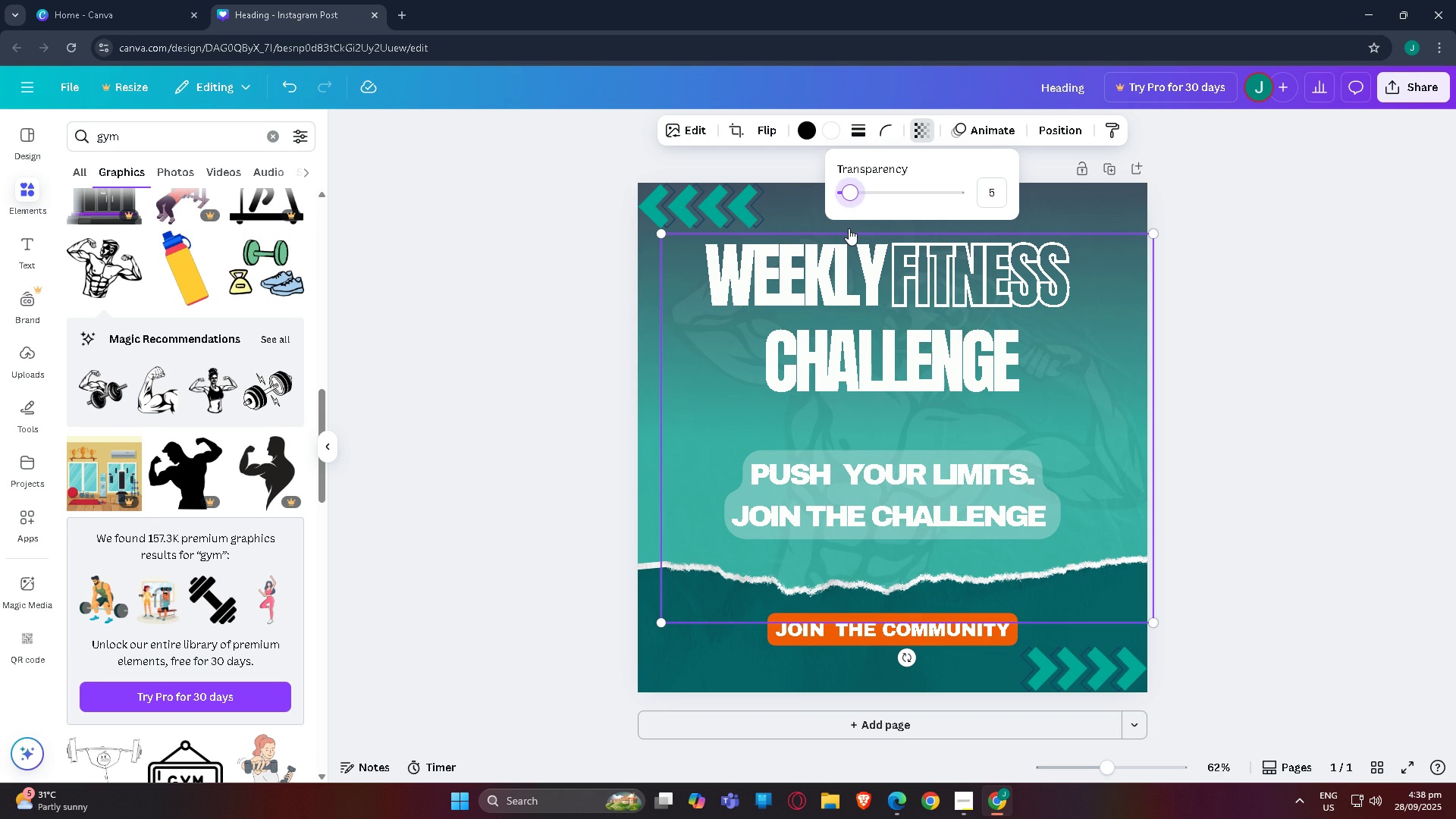 
wait(5.94)
 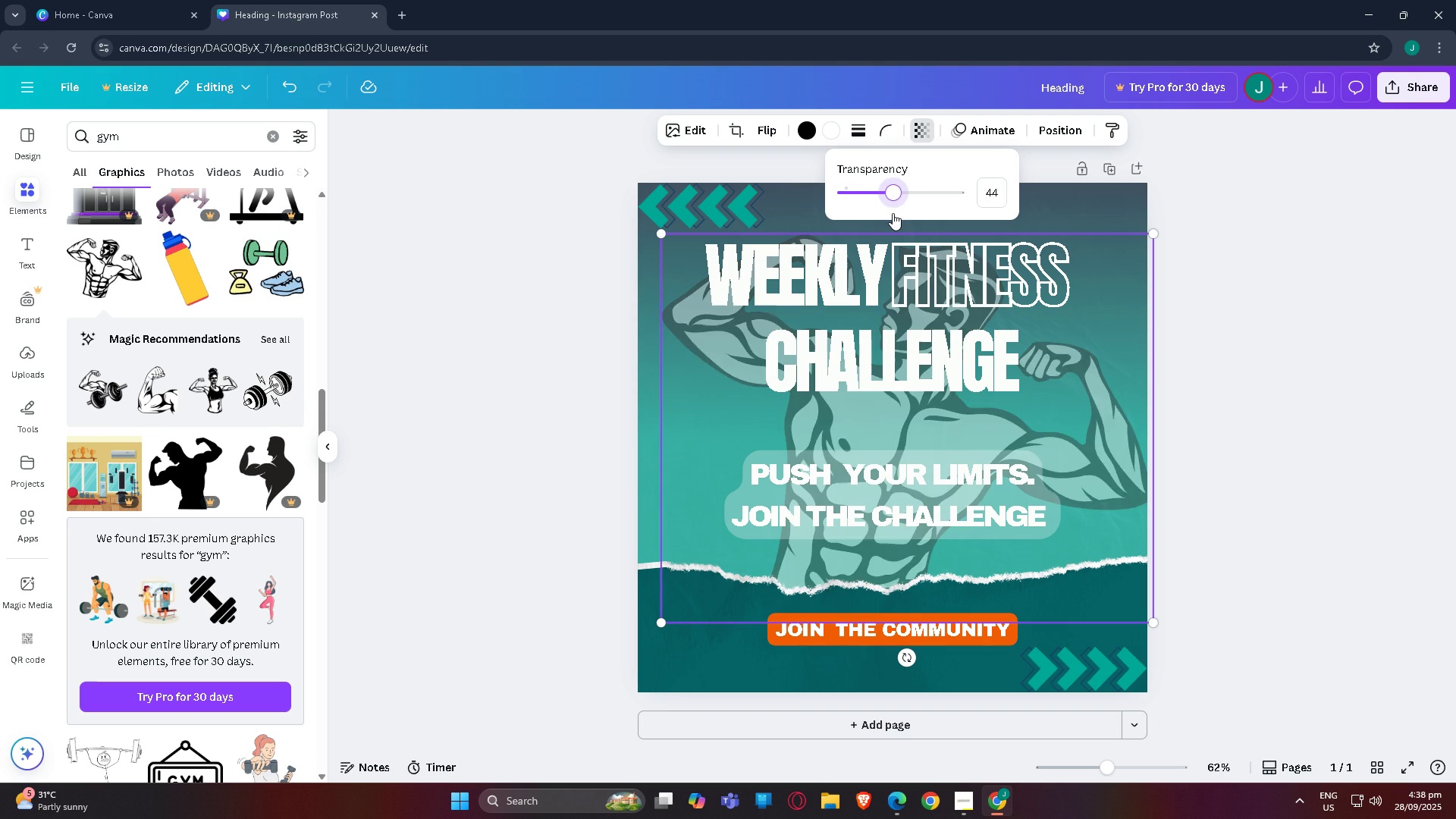 
double_click([1385, 300])
 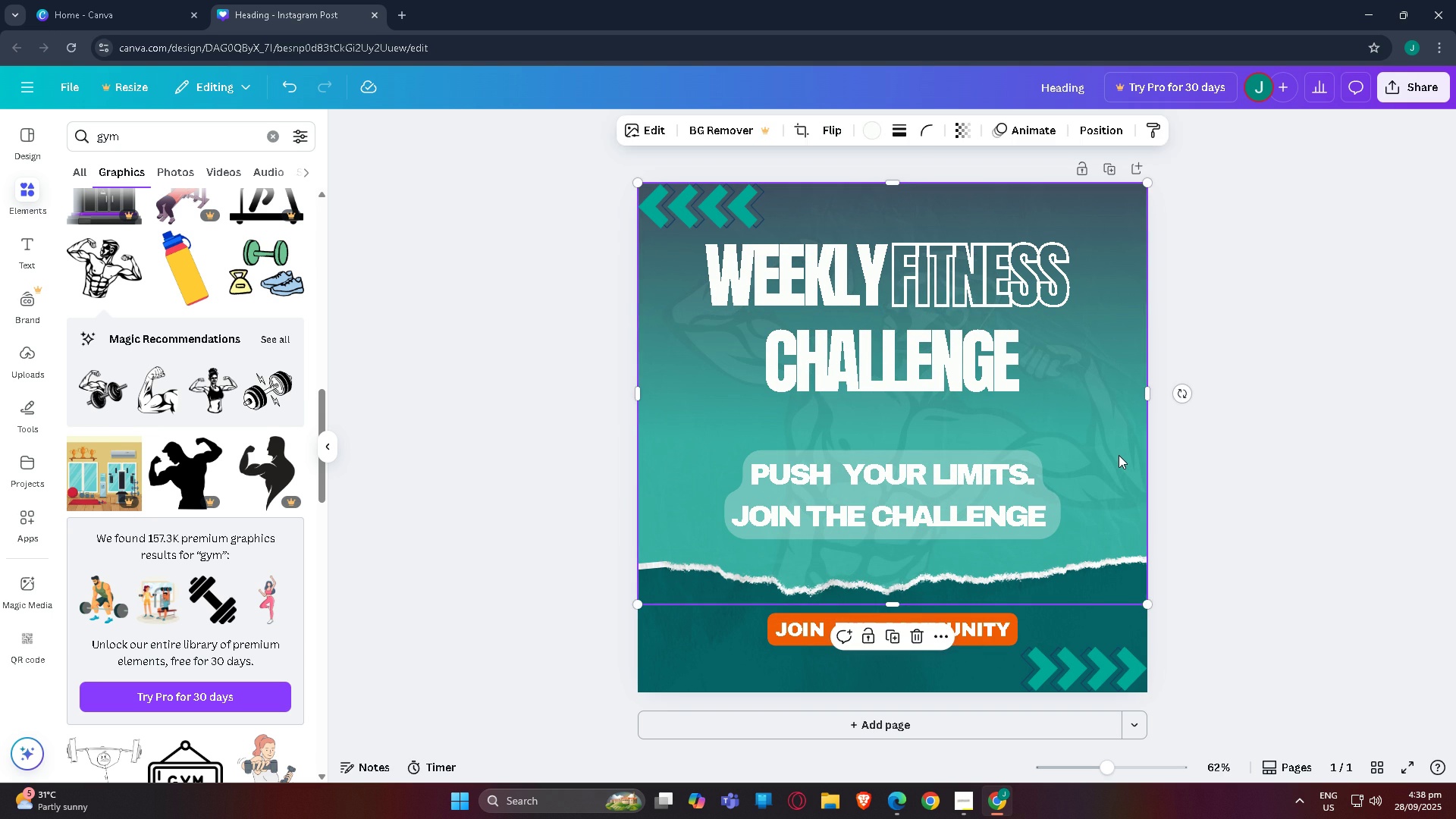 
left_click([1119, 455])
 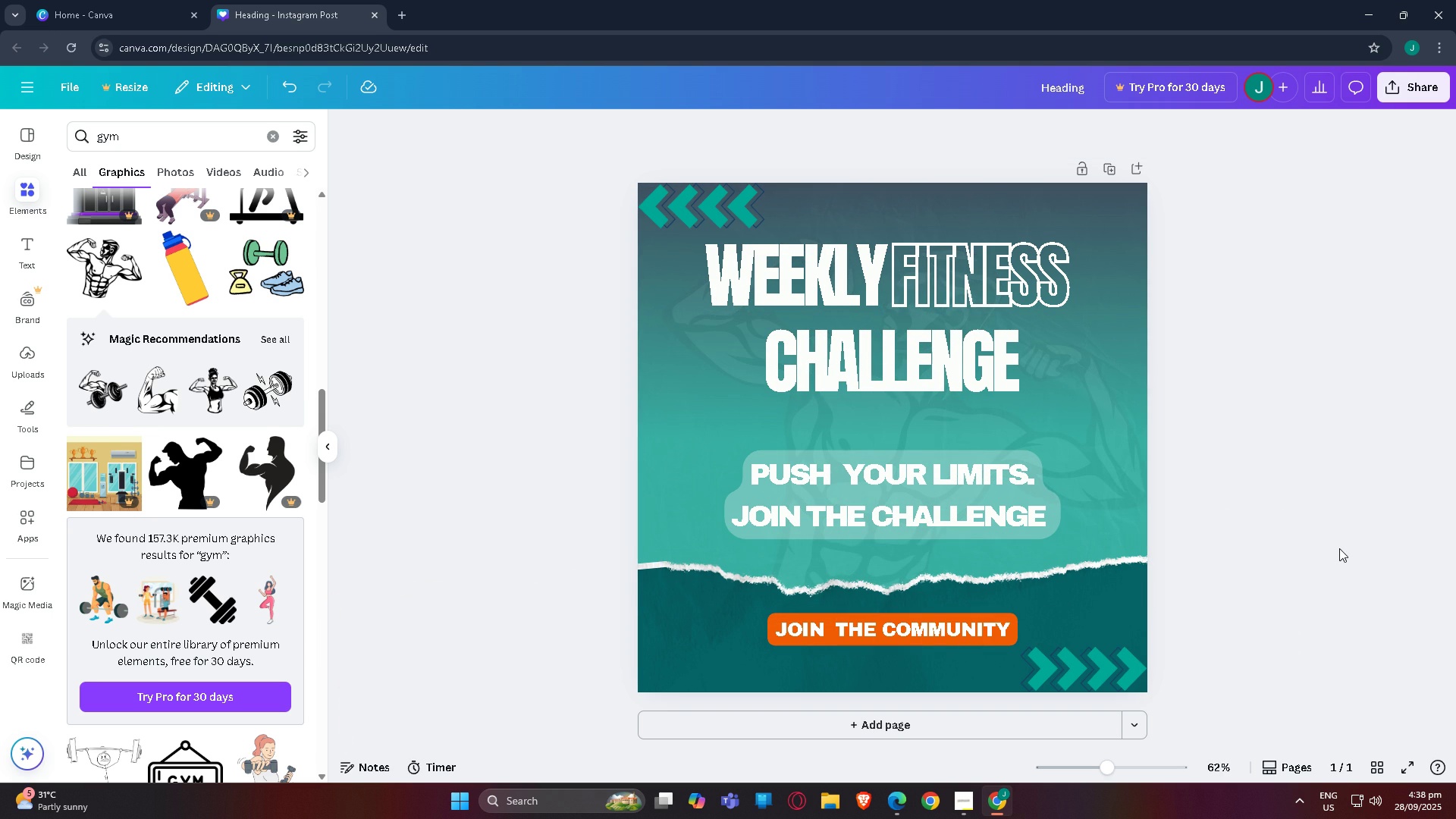 
scroll: coordinate [1345, 551], scroll_direction: down, amount: 1.0
 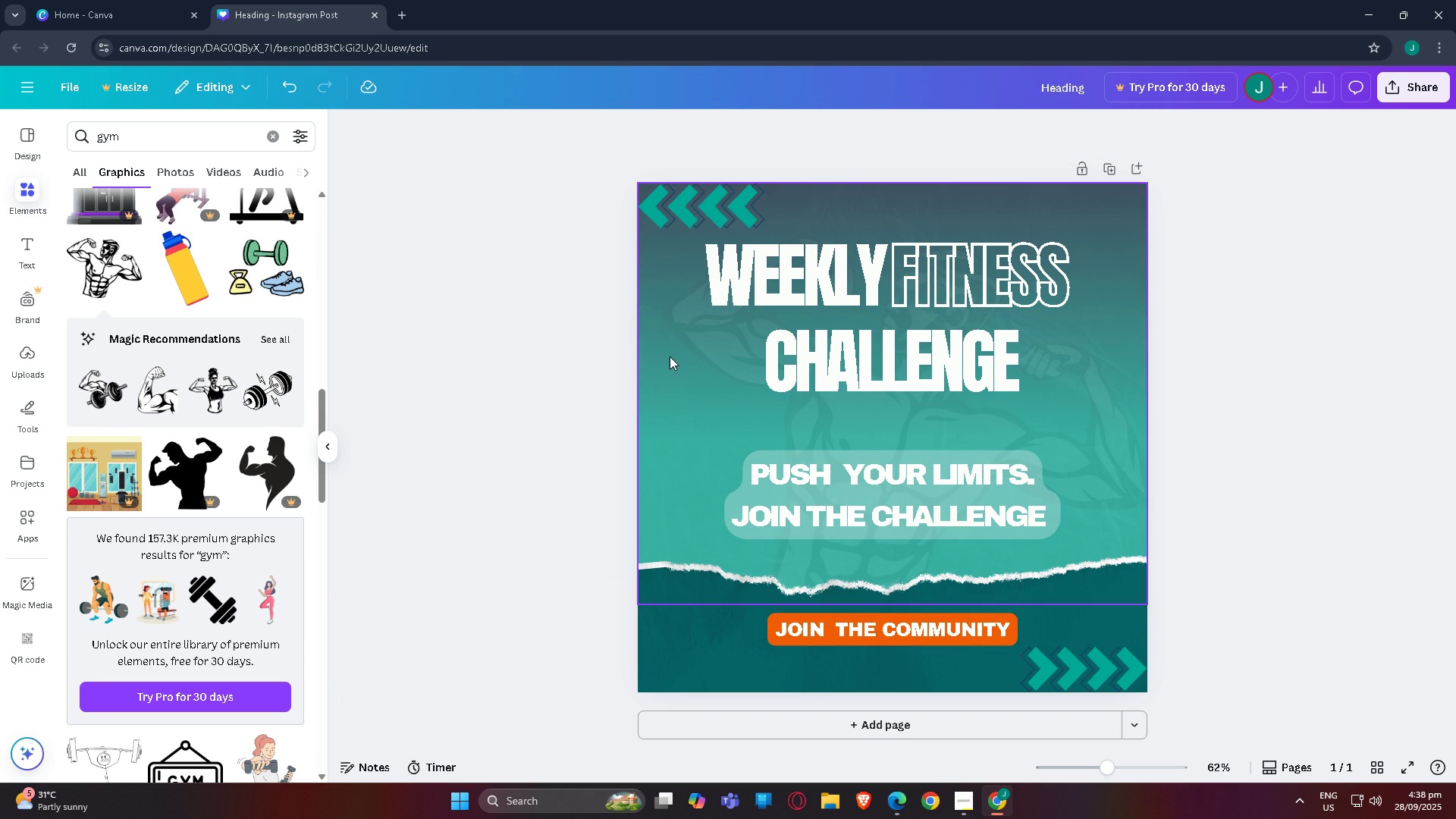 
left_click([679, 339])
 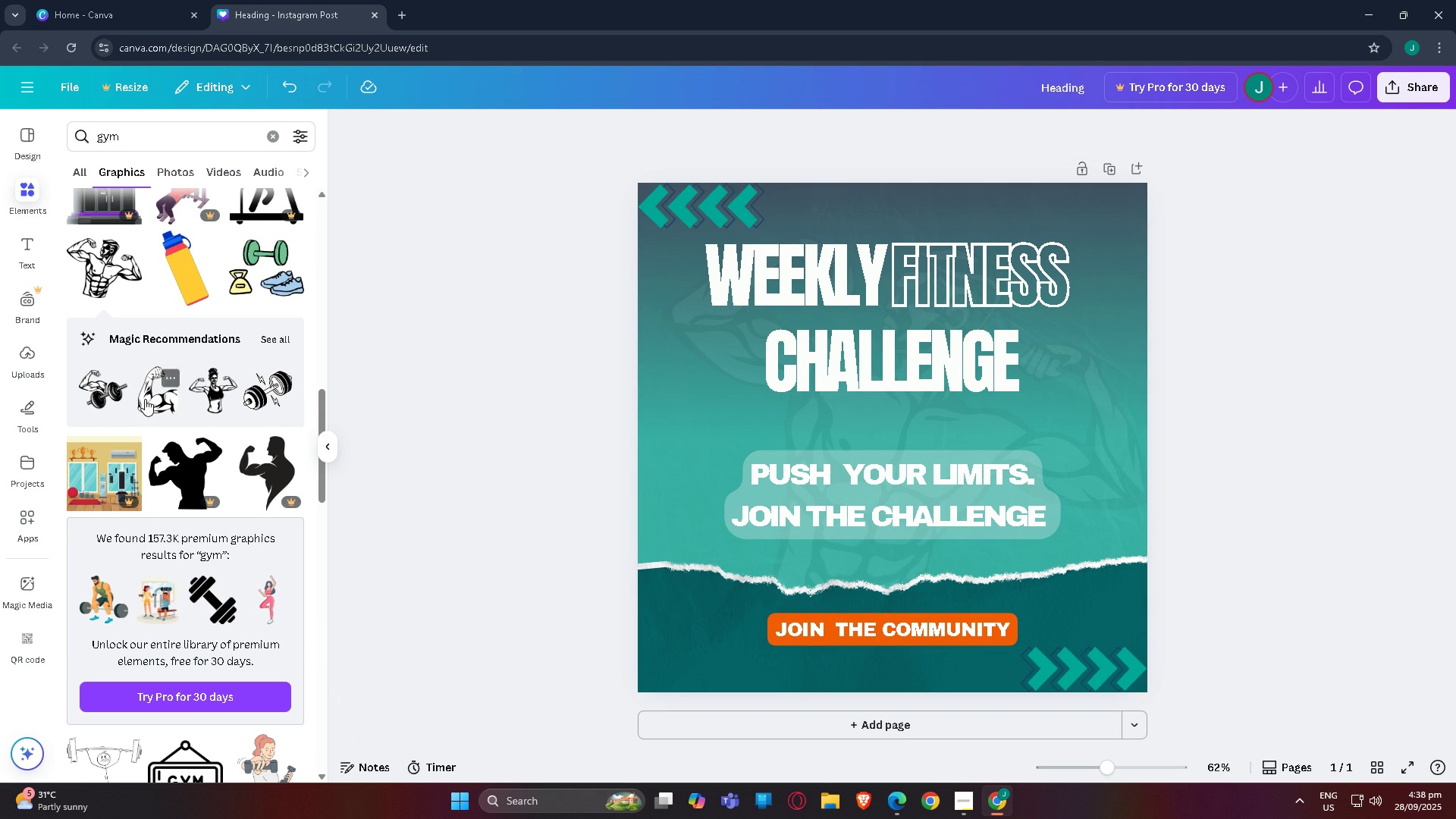 
left_click([270, 338])
 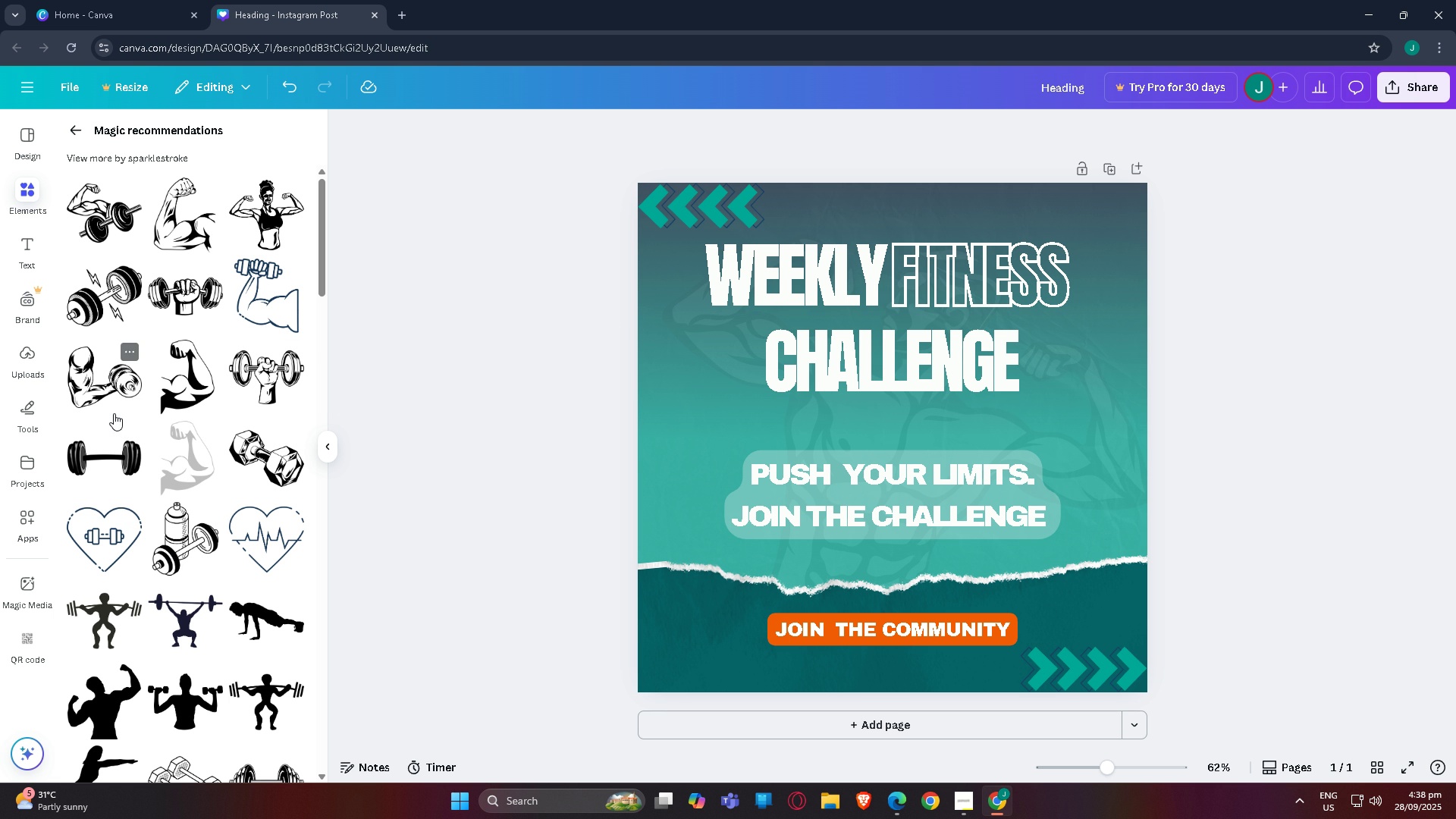 
wait(25.55)
 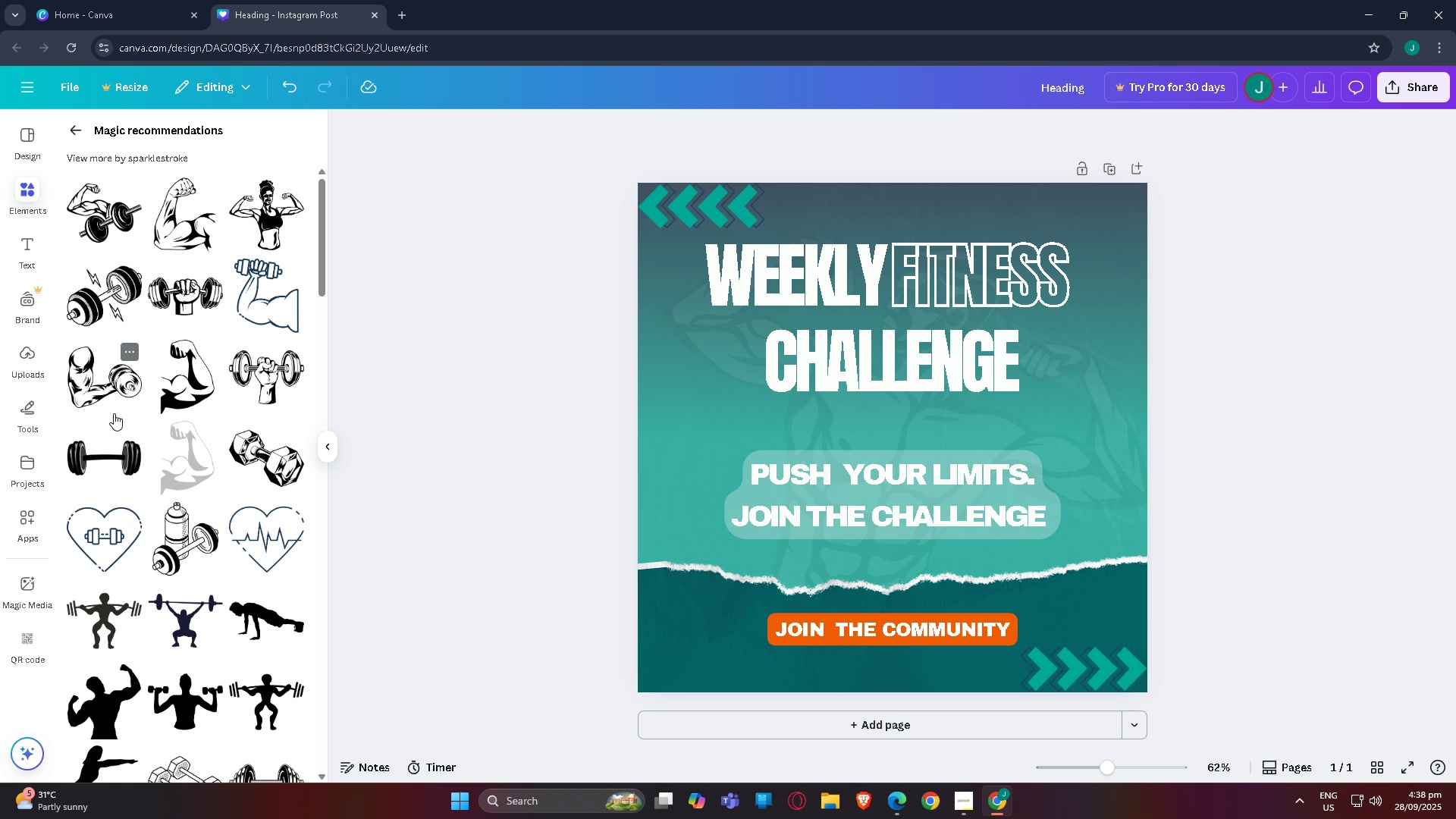 
scroll: coordinate [194, 573], scroll_direction: down, amount: 5.0
 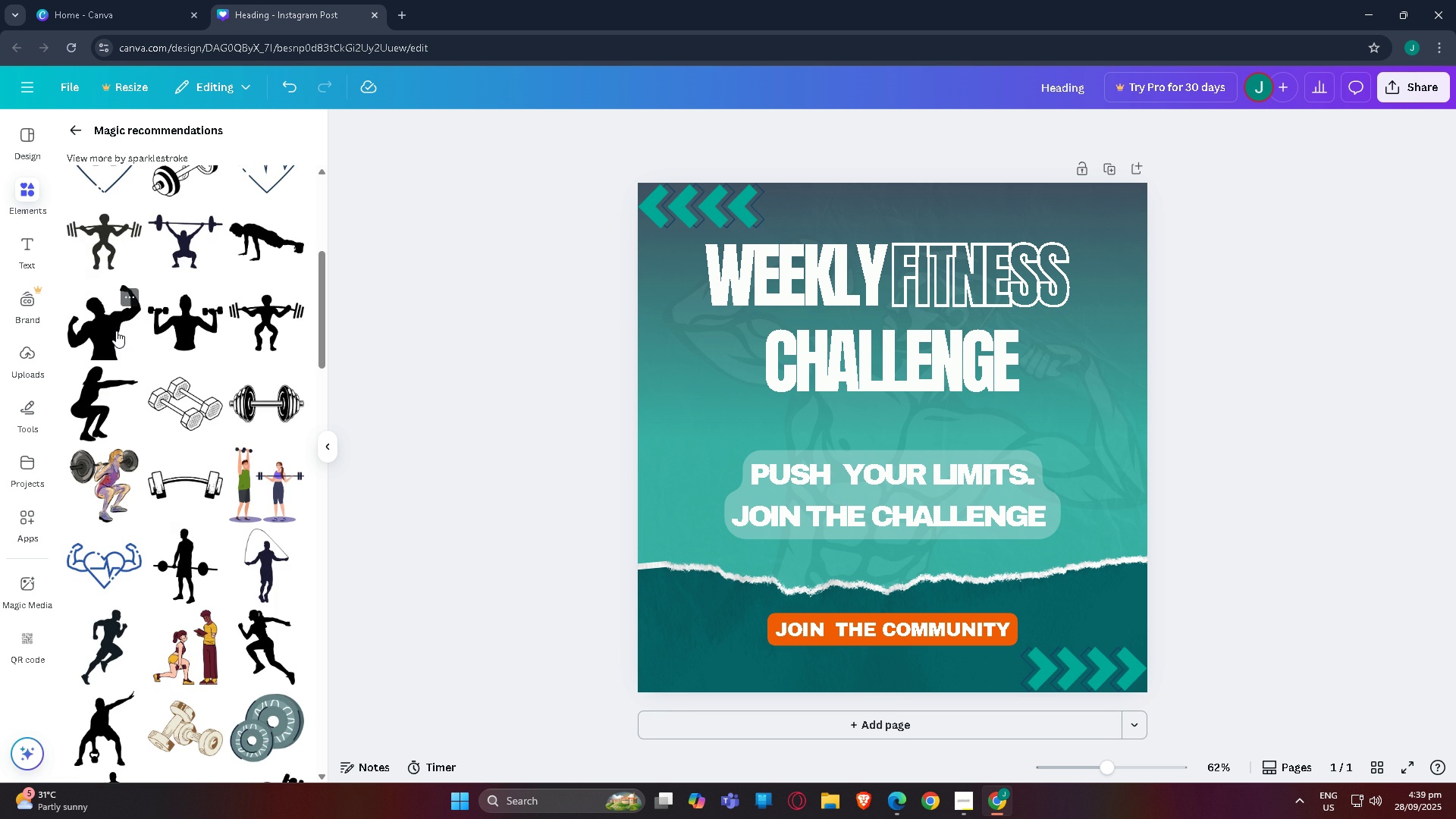 
left_click([116, 331])
 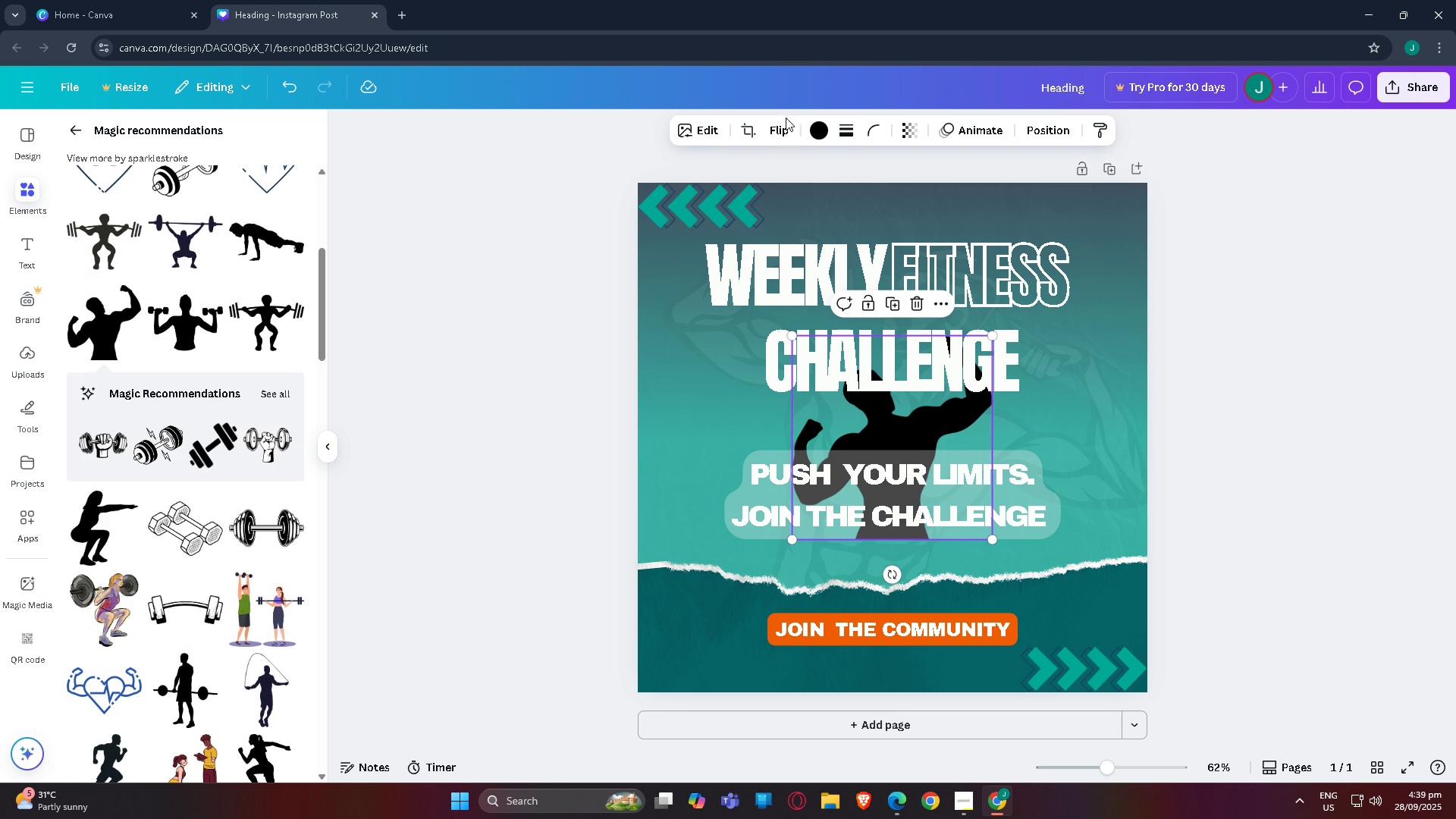 
left_click([783, 124])
 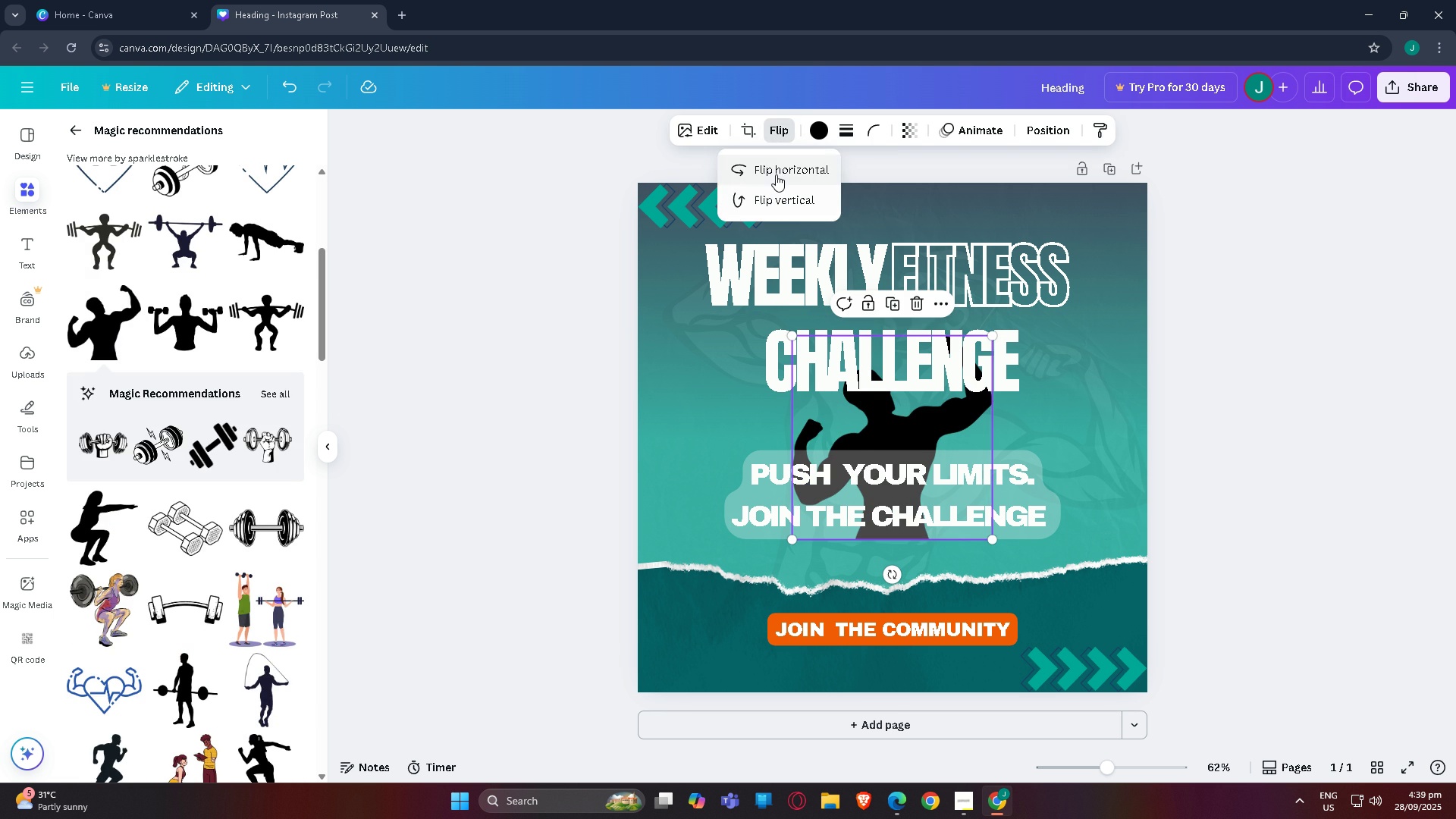 
left_click([775, 174])
 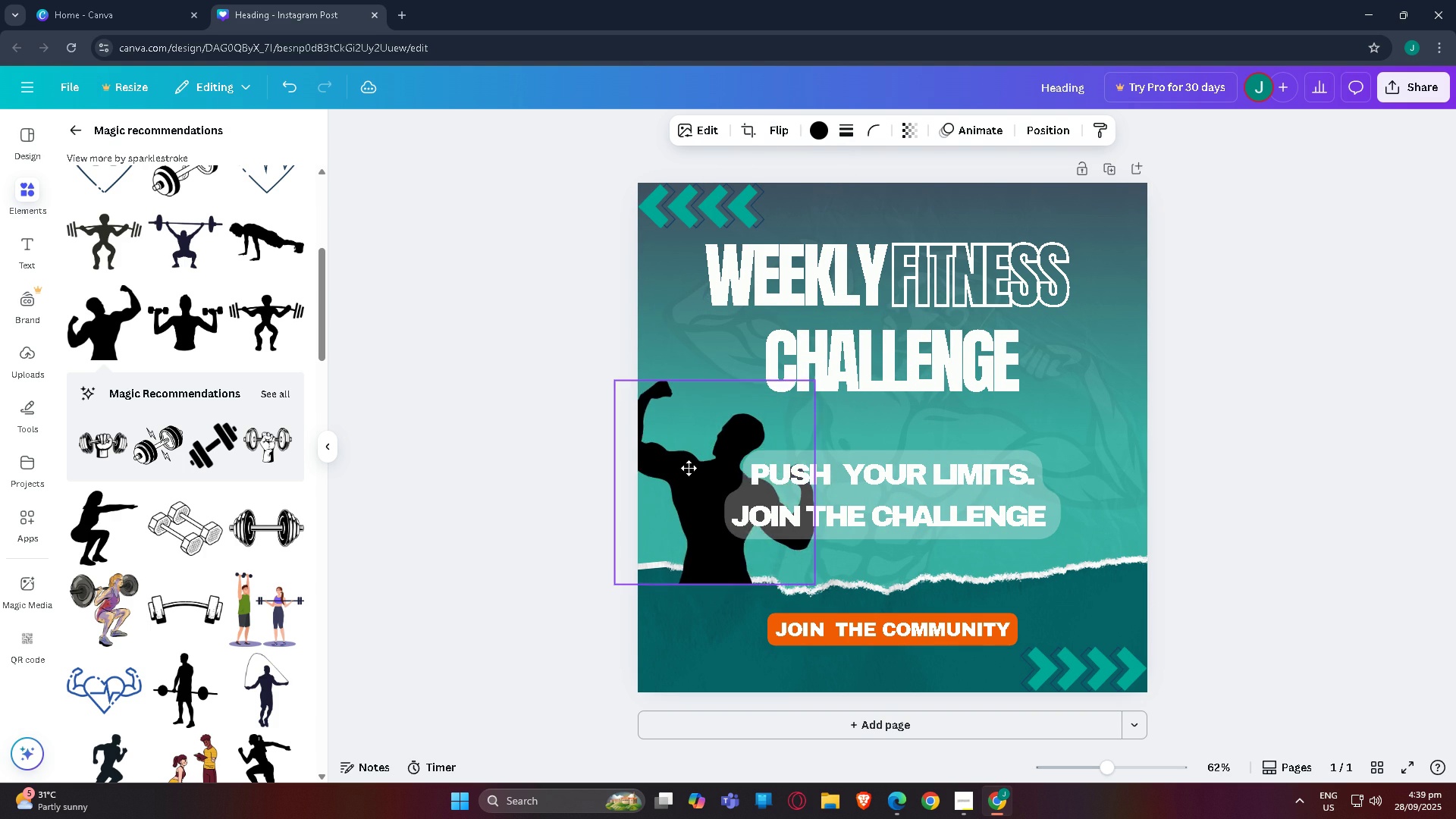 
wait(11.8)
 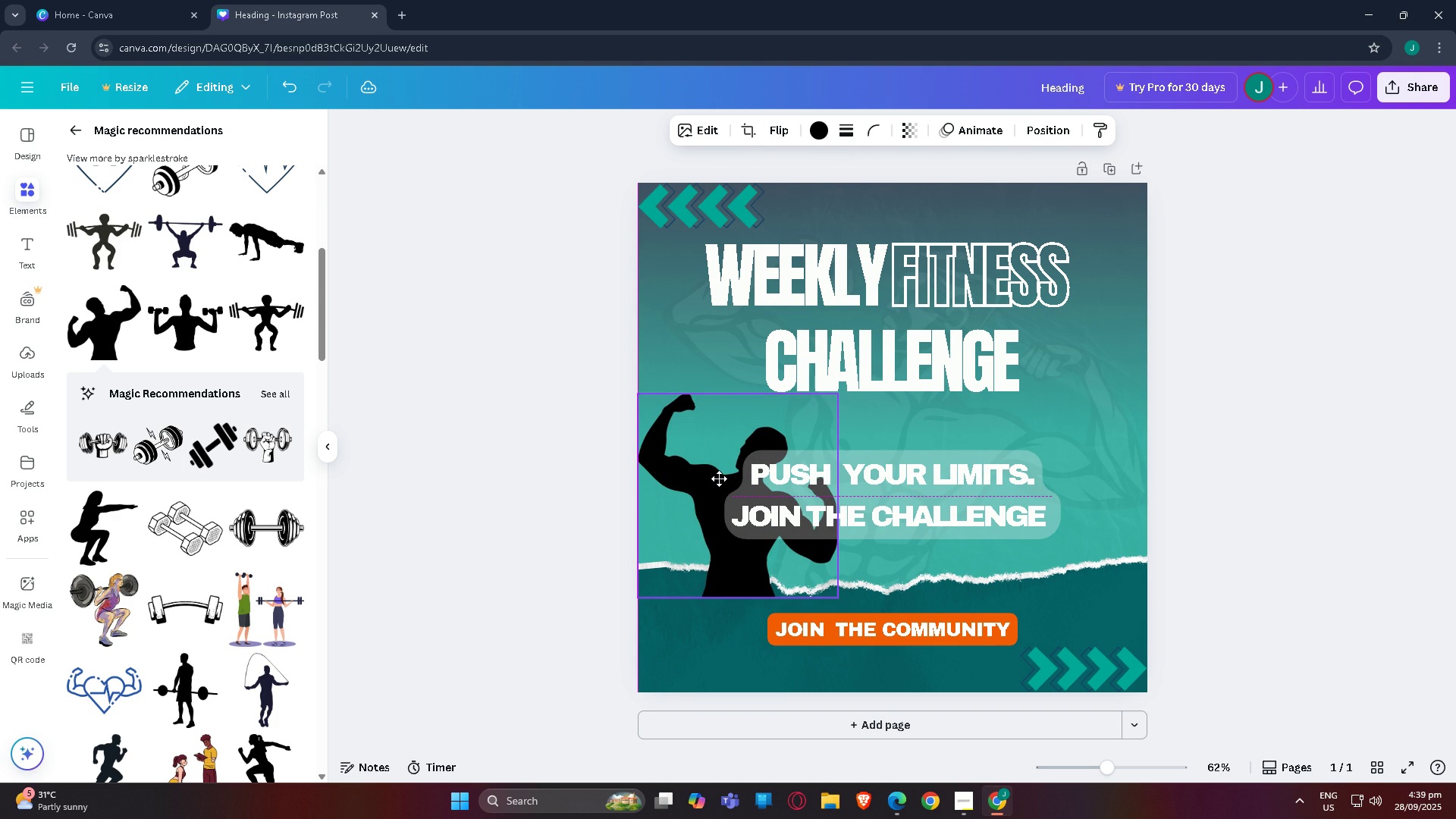 
key(Control+BracketRight)
 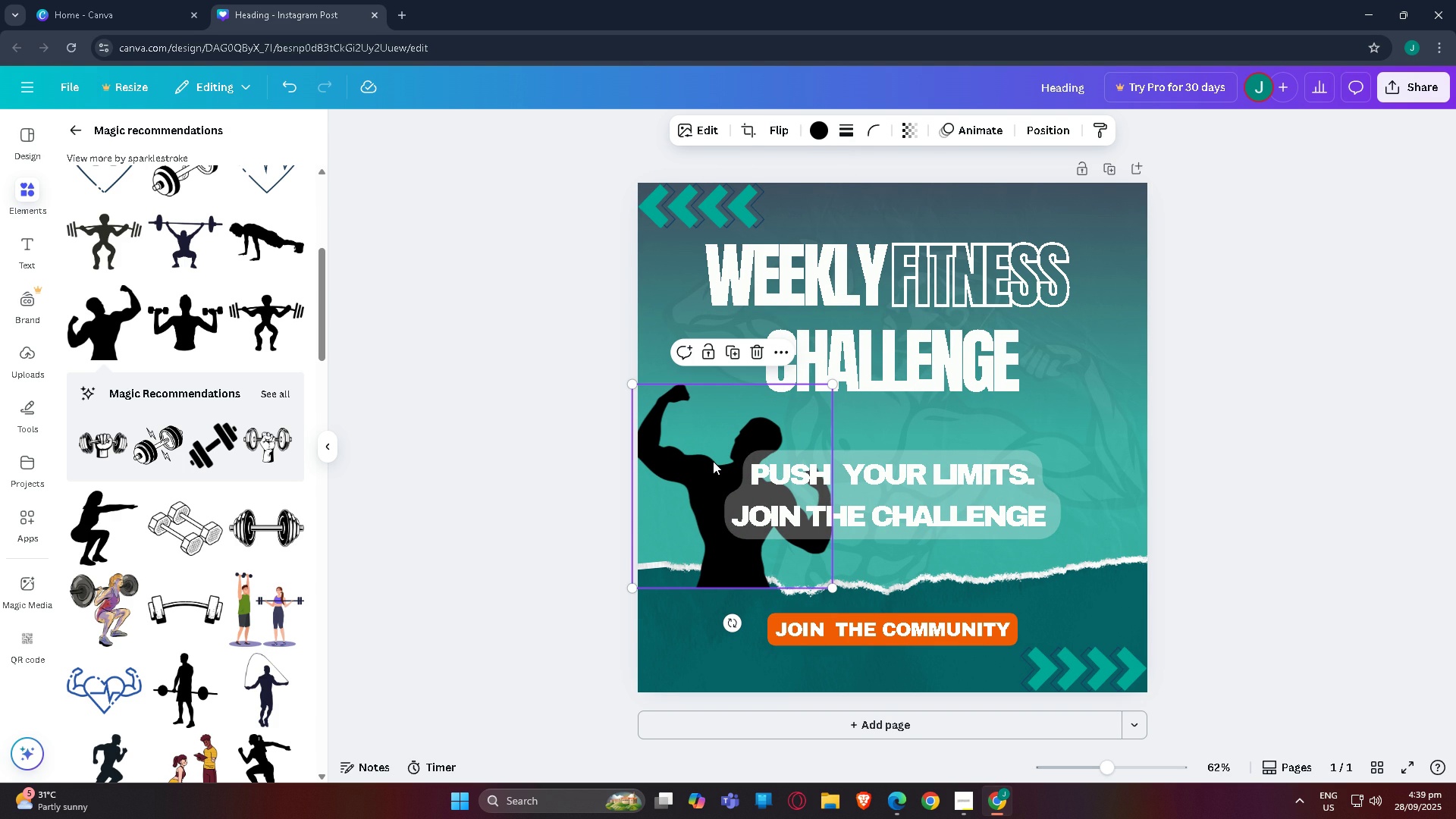 
key(Control+BracketLeft)
 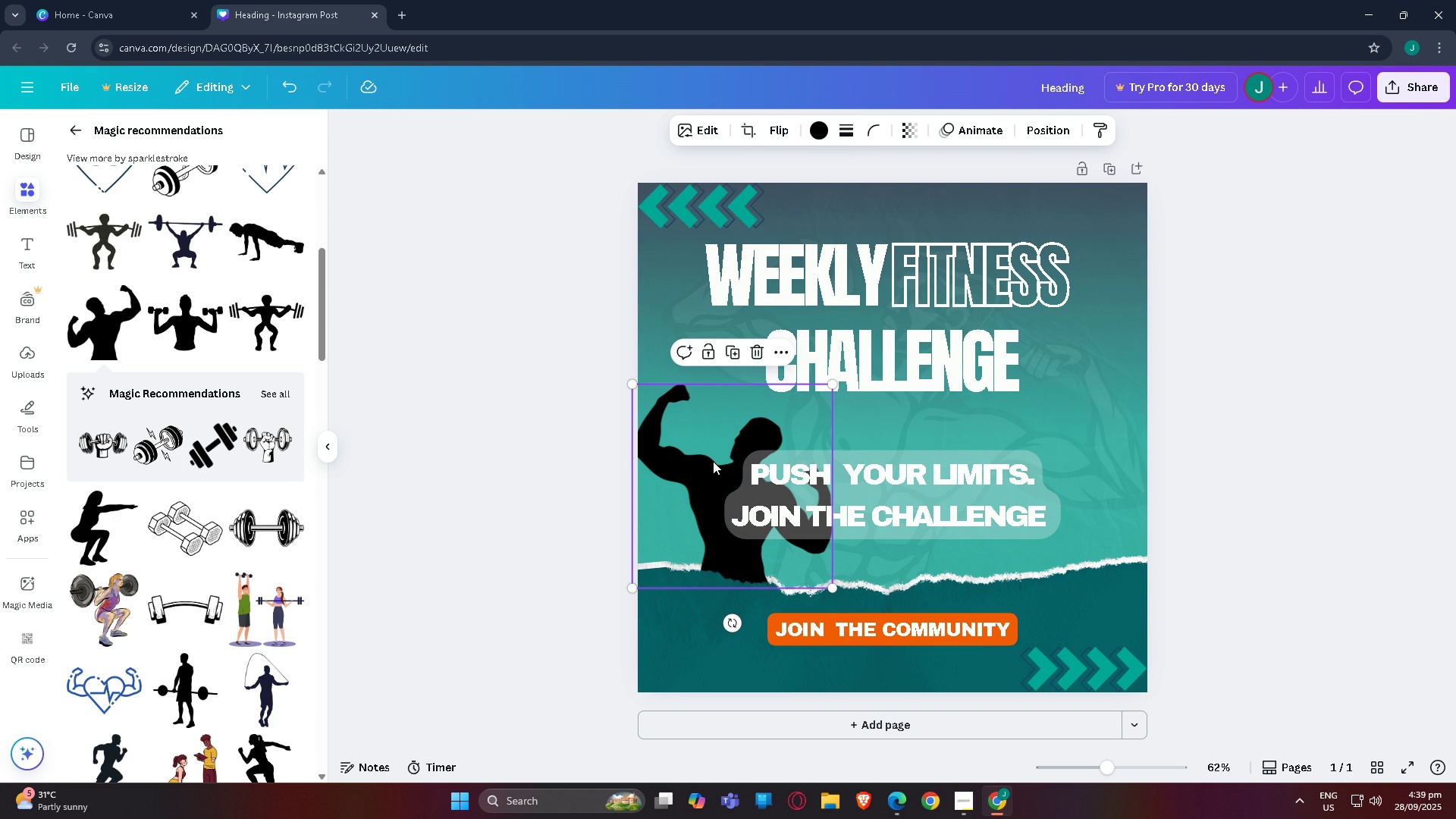 
key(Control+BracketLeft)
 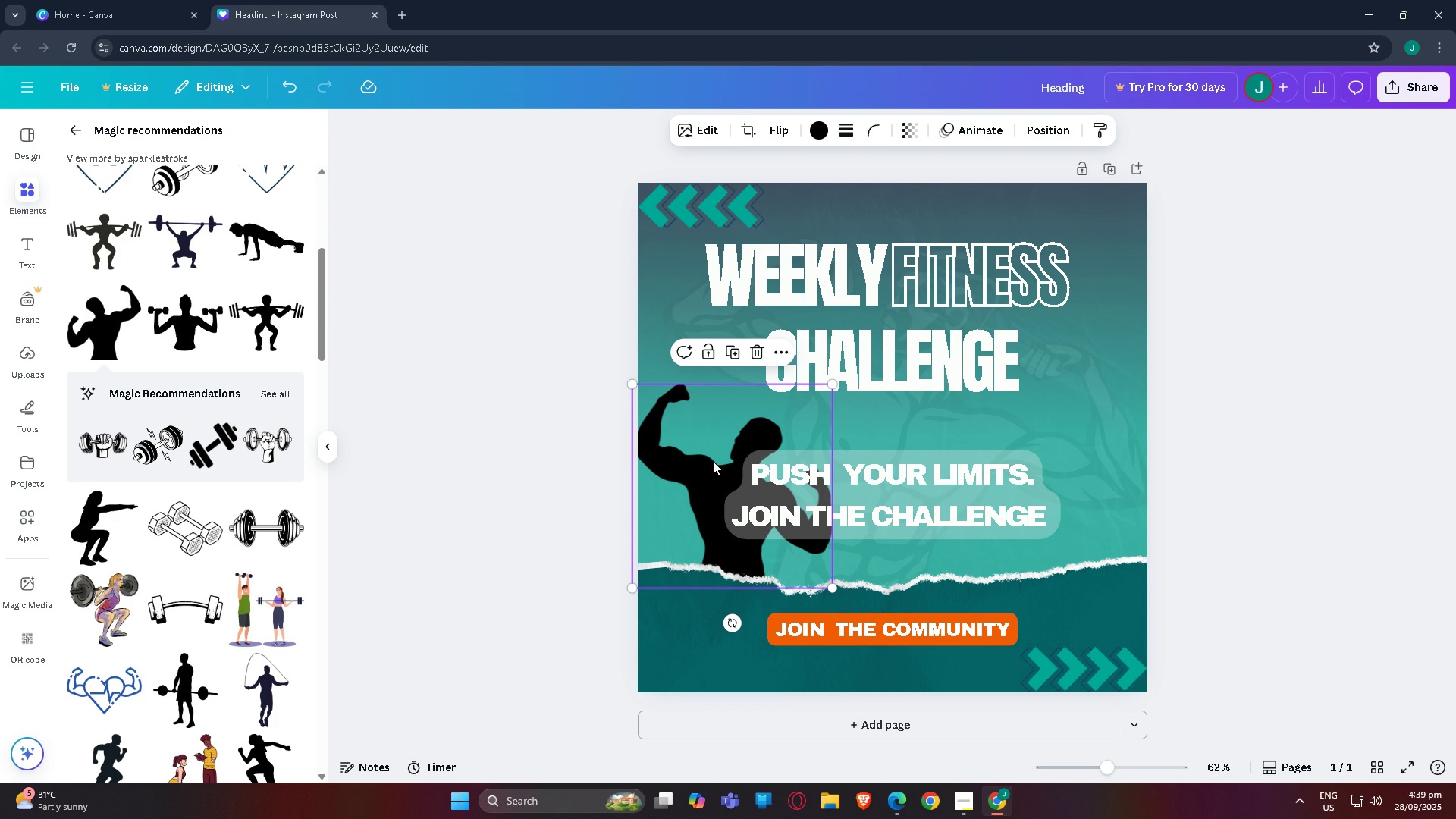 
key(Control+BracketLeft)
 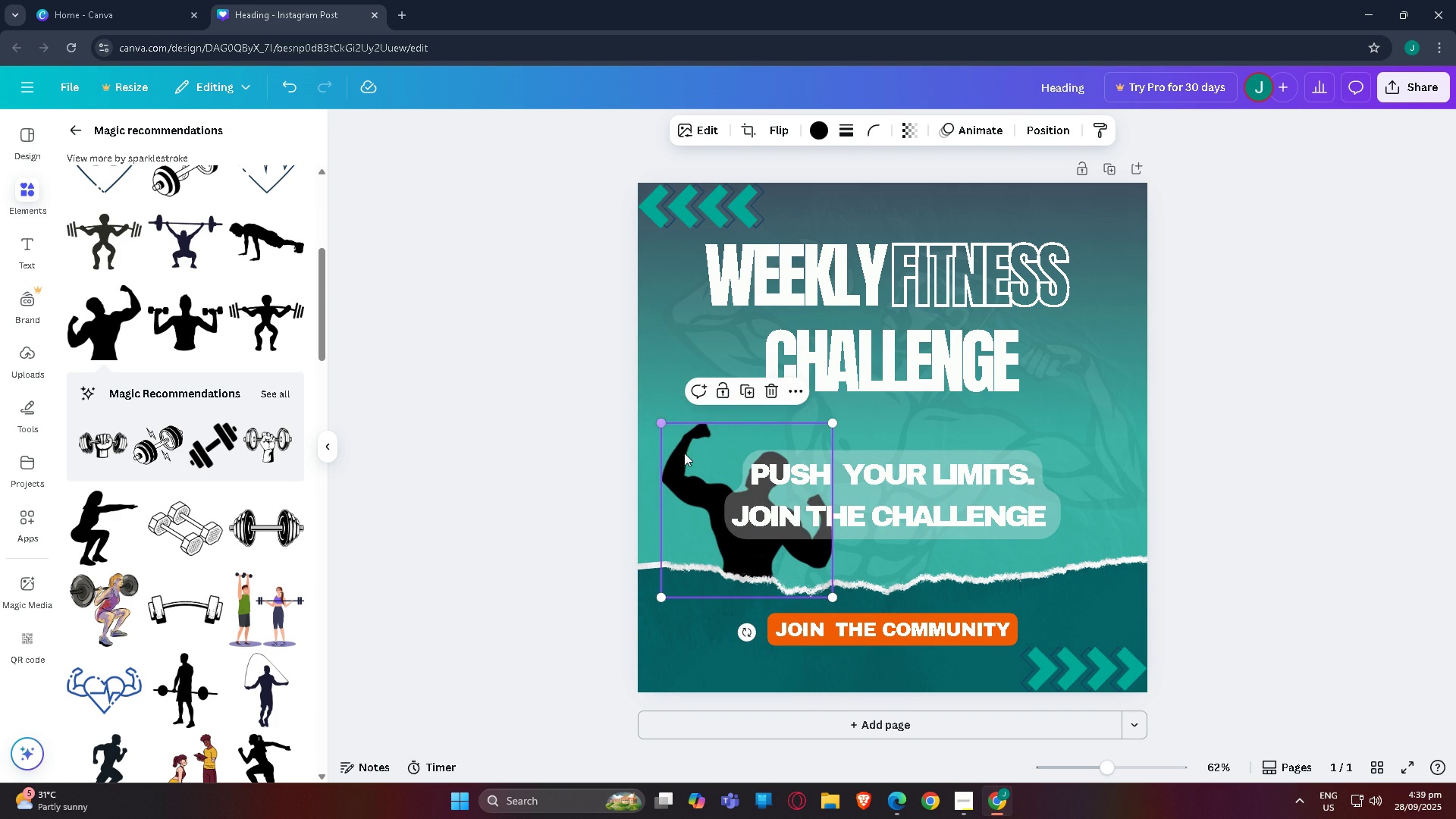 
wait(10.88)
 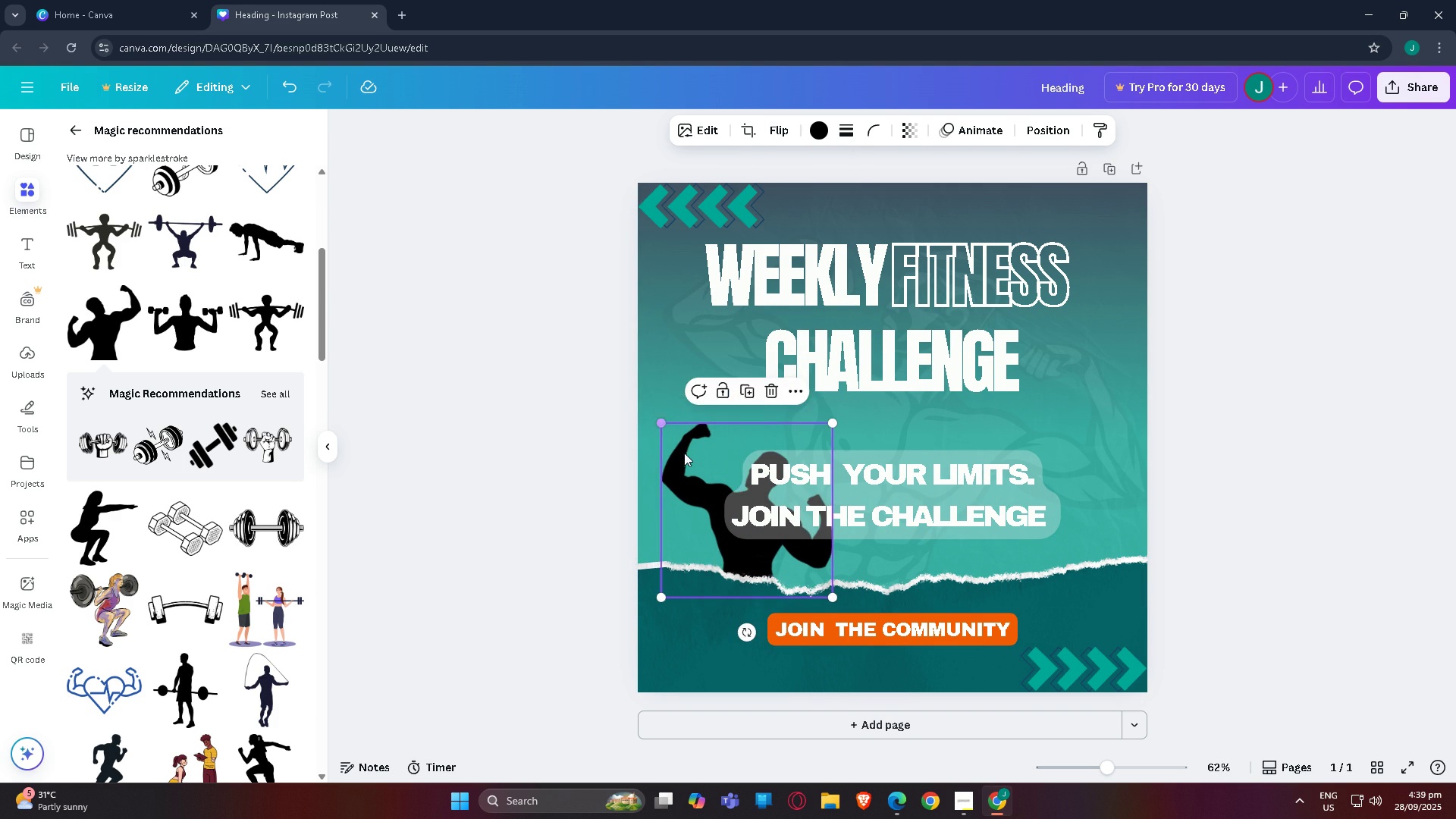 
left_click([770, 514])
 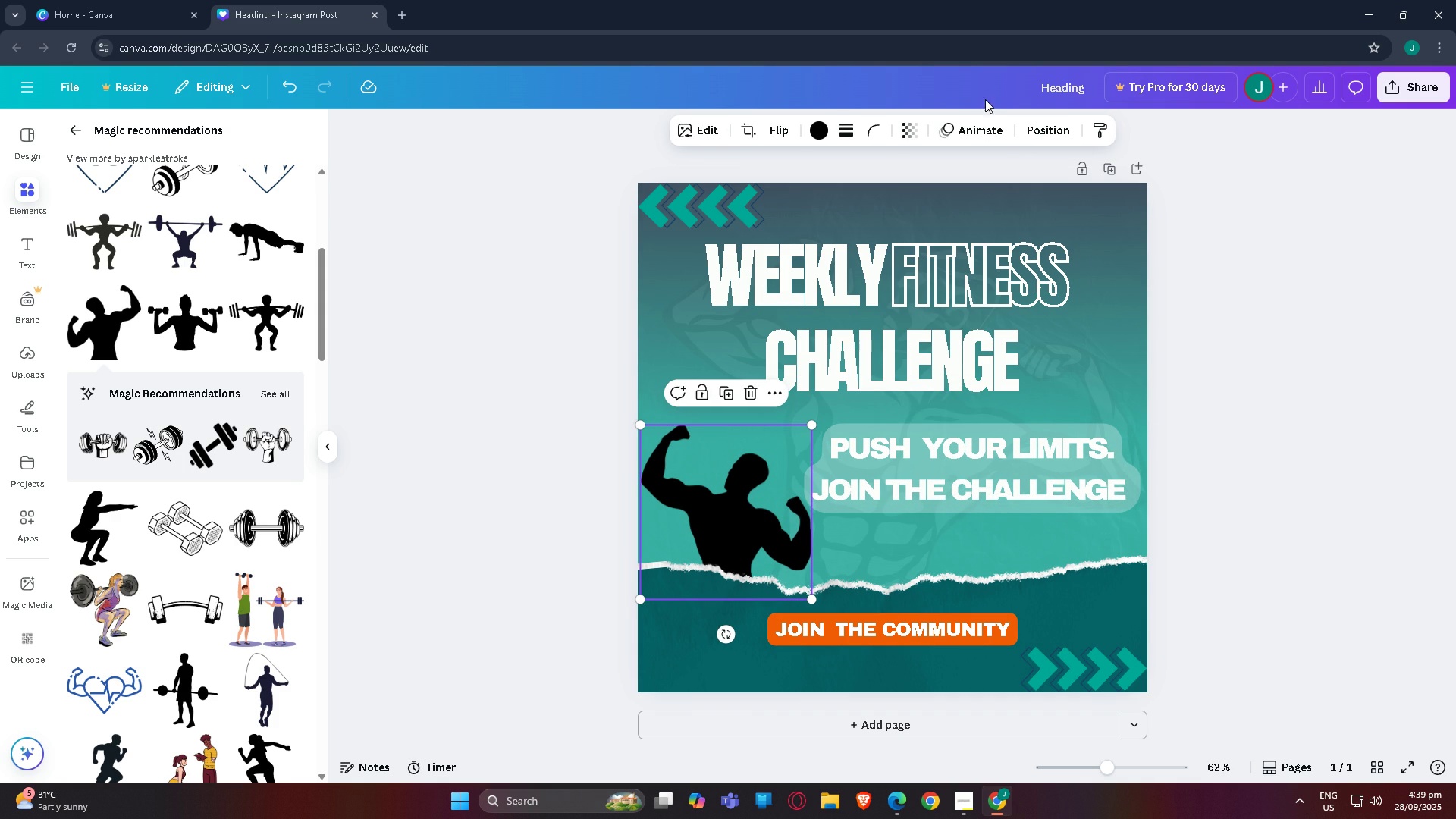 
left_click([911, 127])
 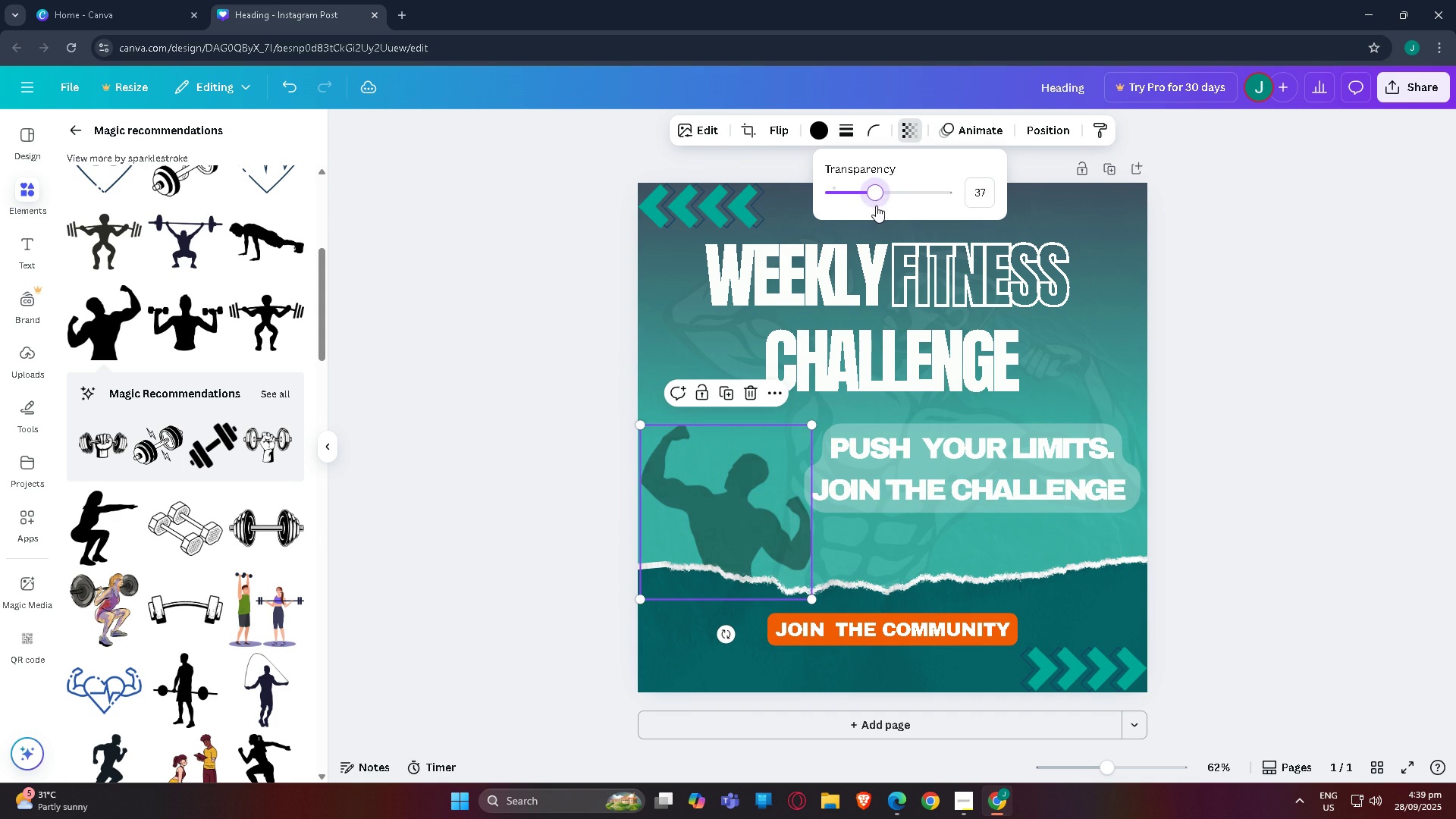 
left_click([1352, 436])
 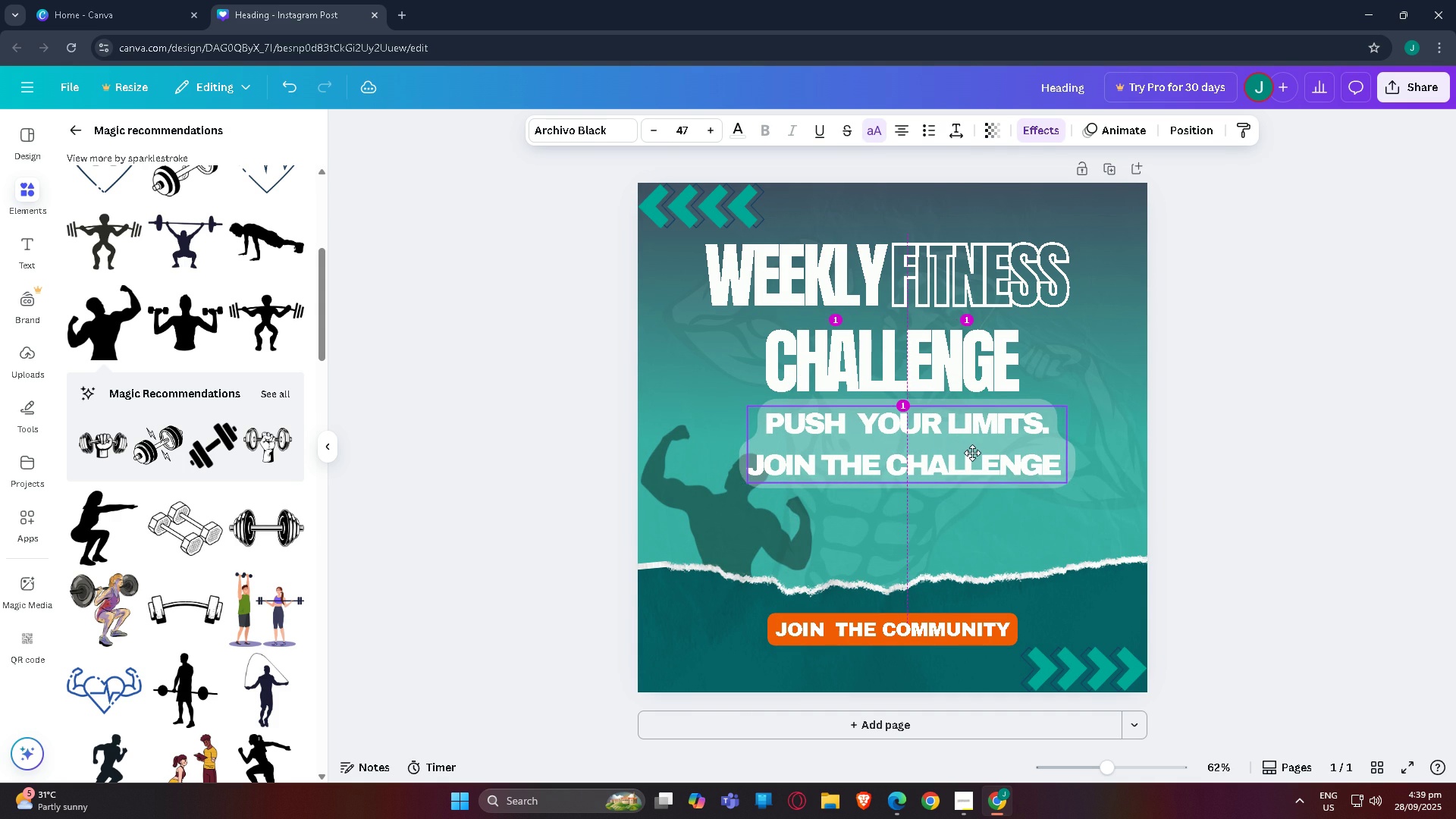 
mouse_move([979, 323])
 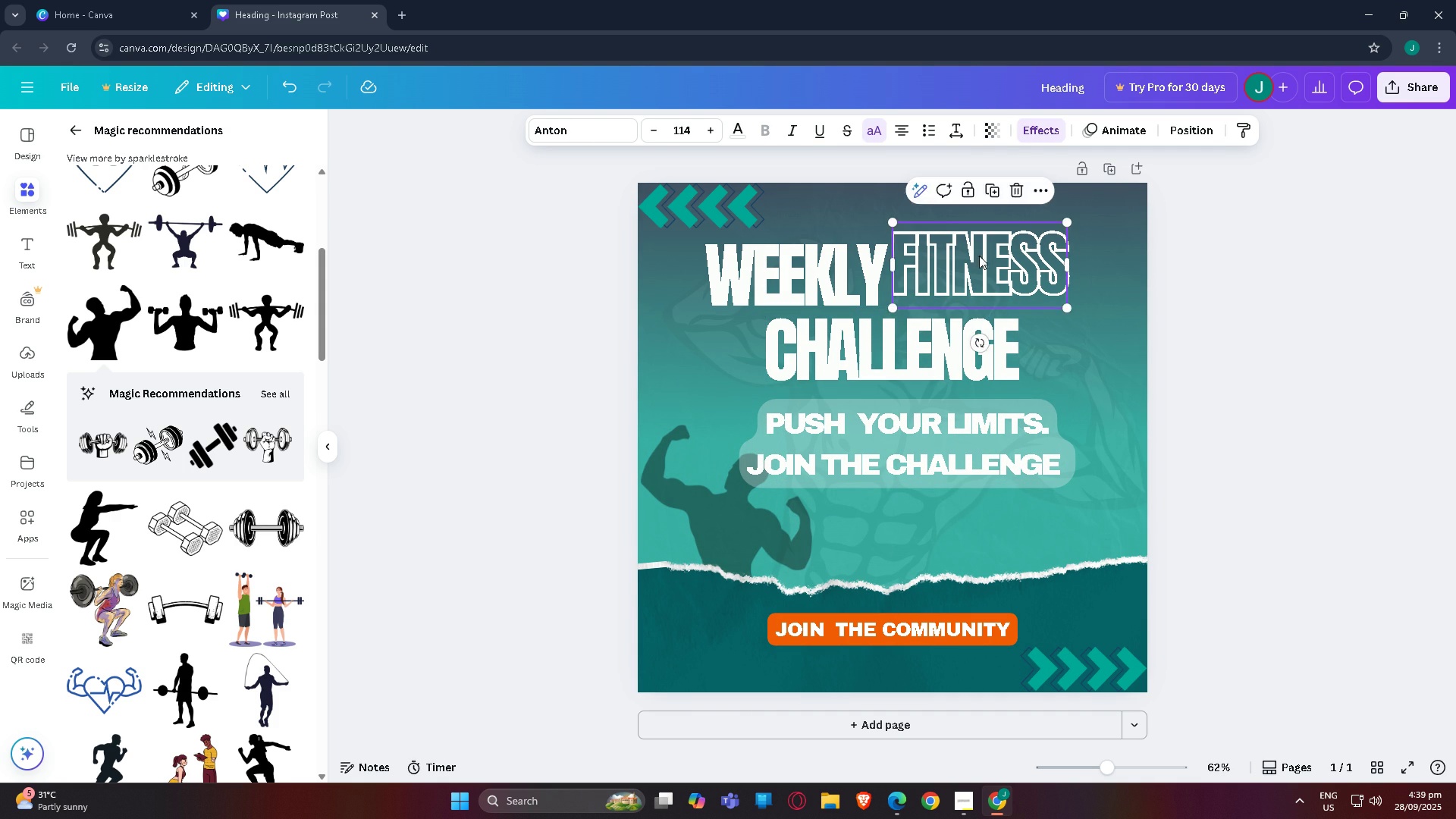 
mouse_move([863, 271])
 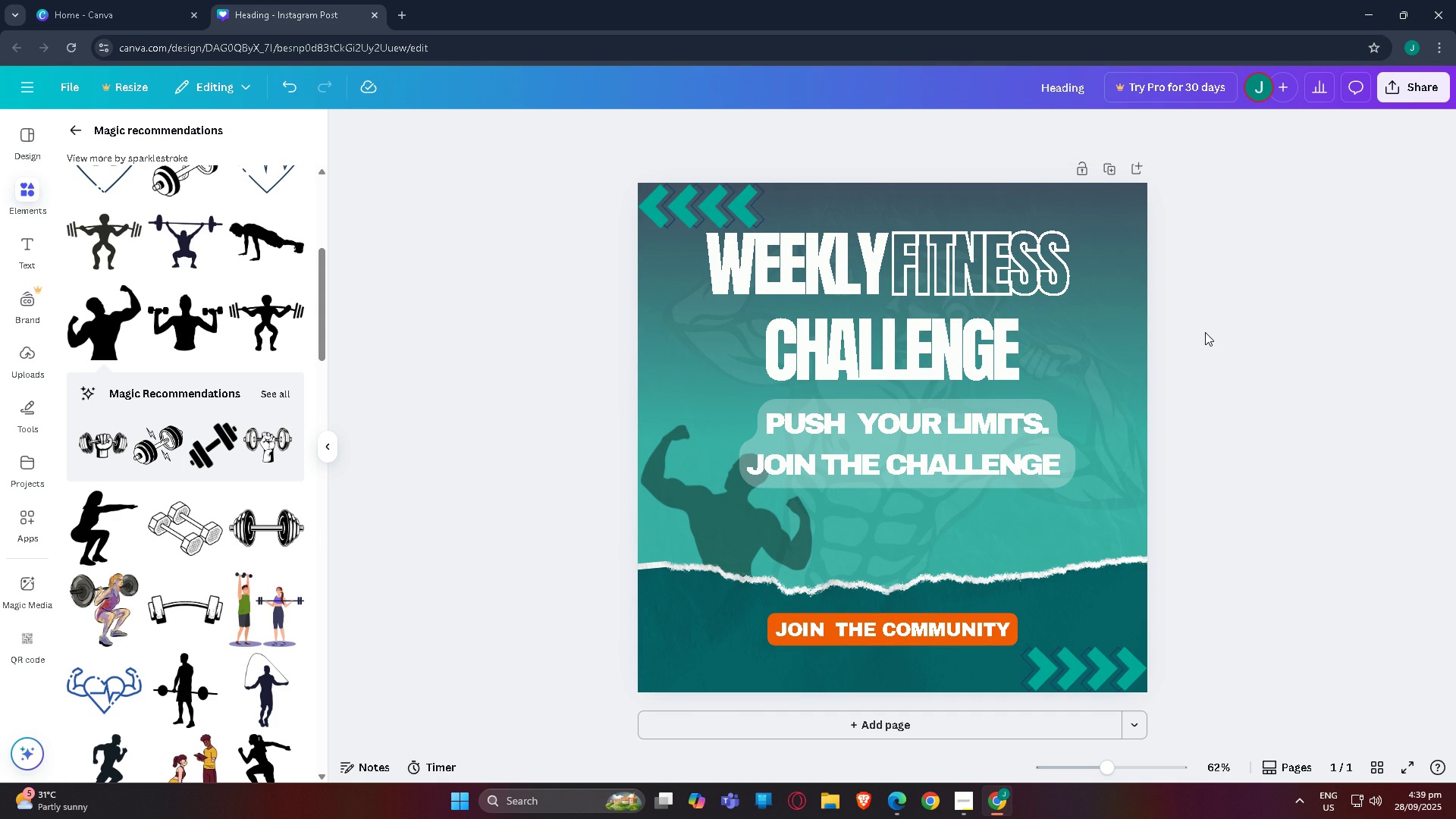 
left_click([1205, 332])
 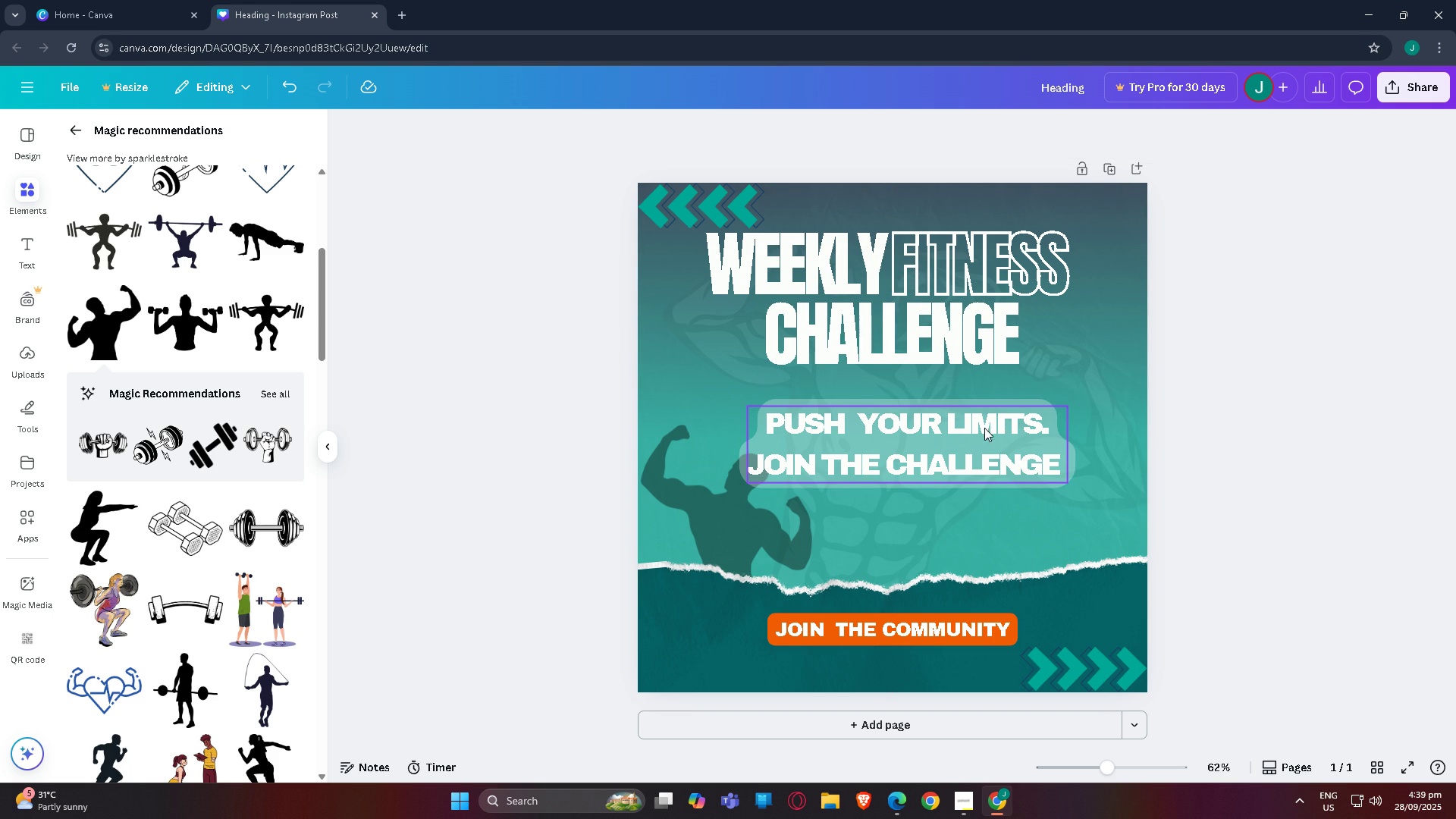 
wait(13.35)
 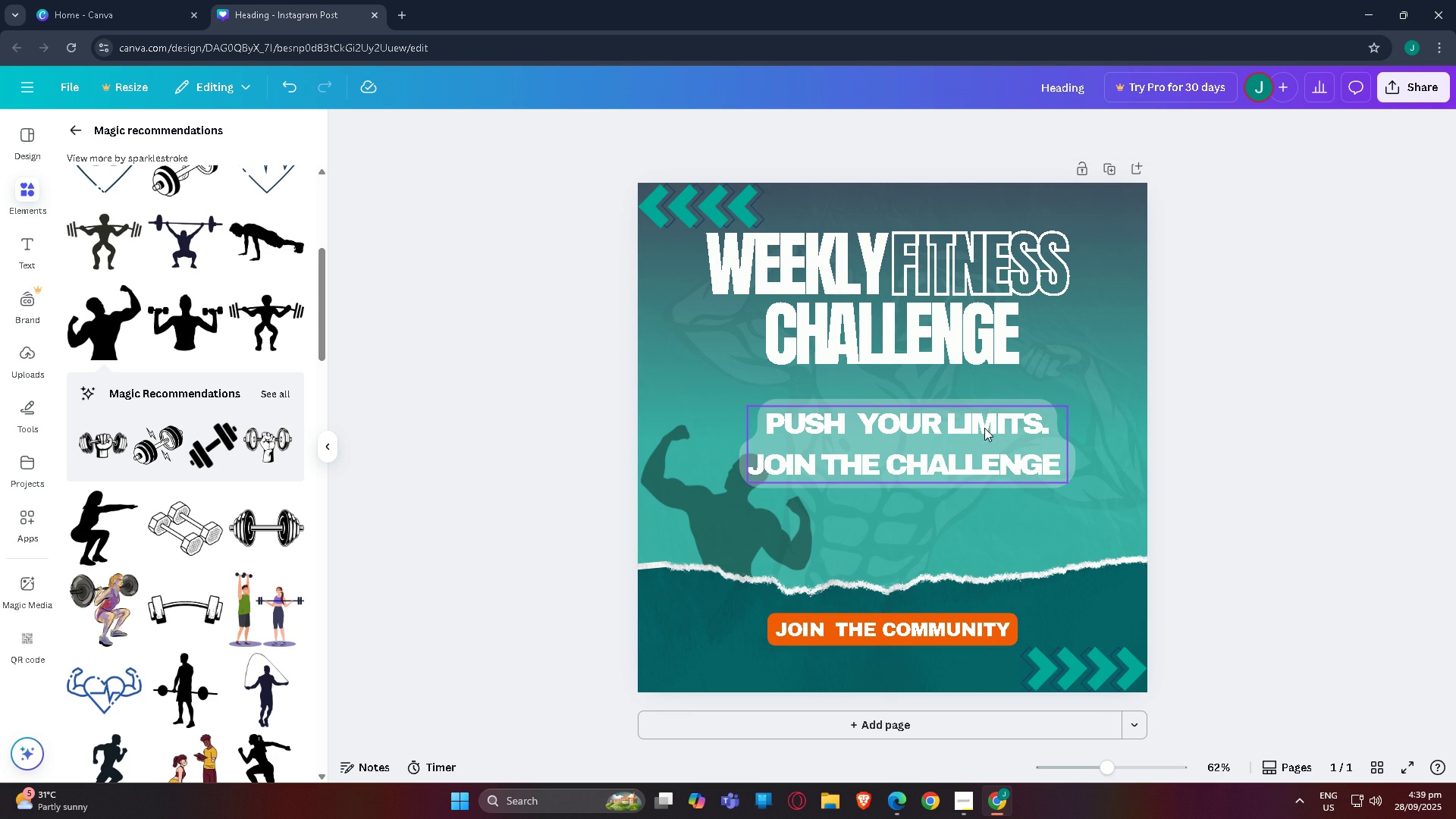 
left_click([783, 510])
 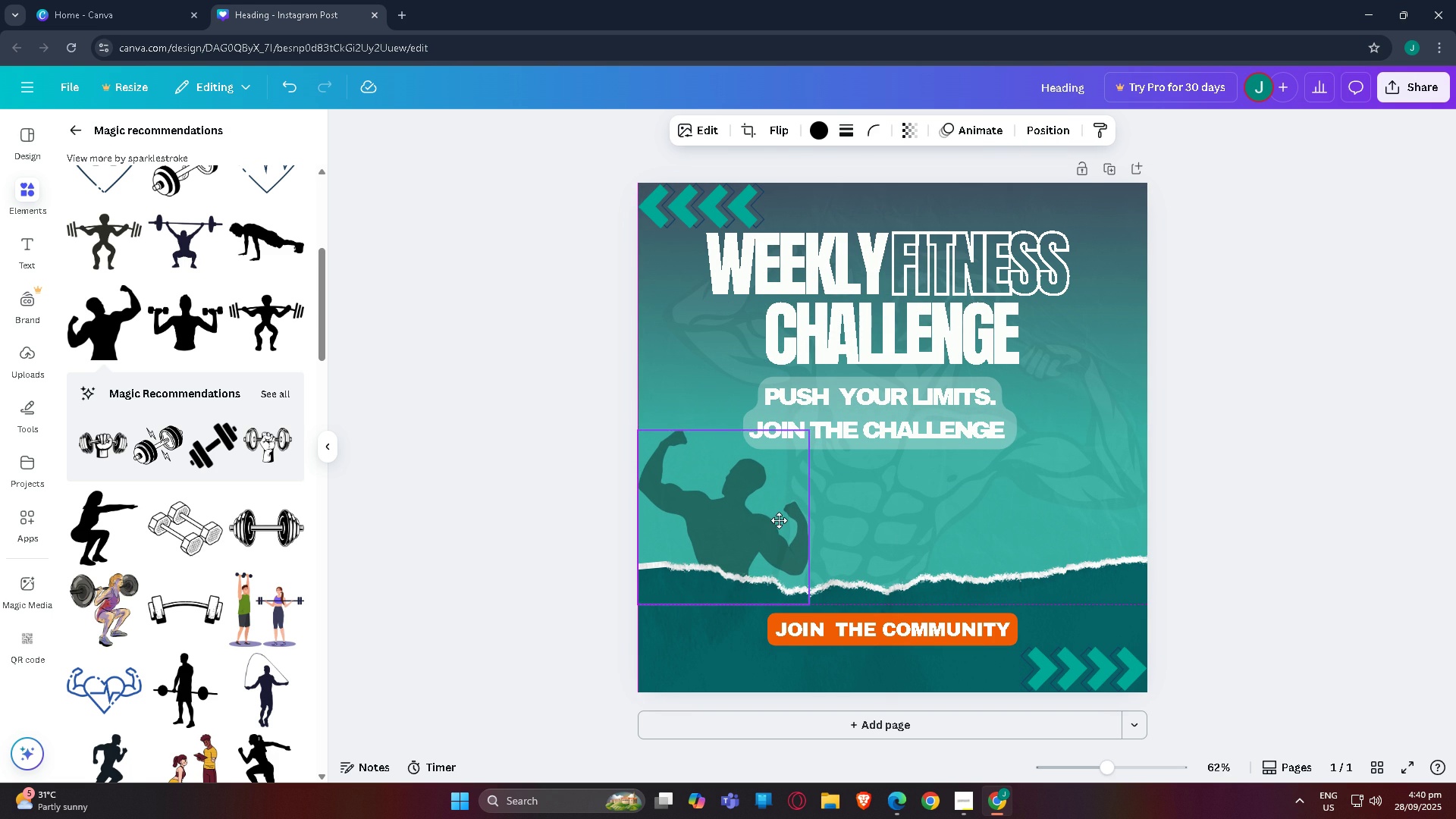 
left_click([1317, 457])
 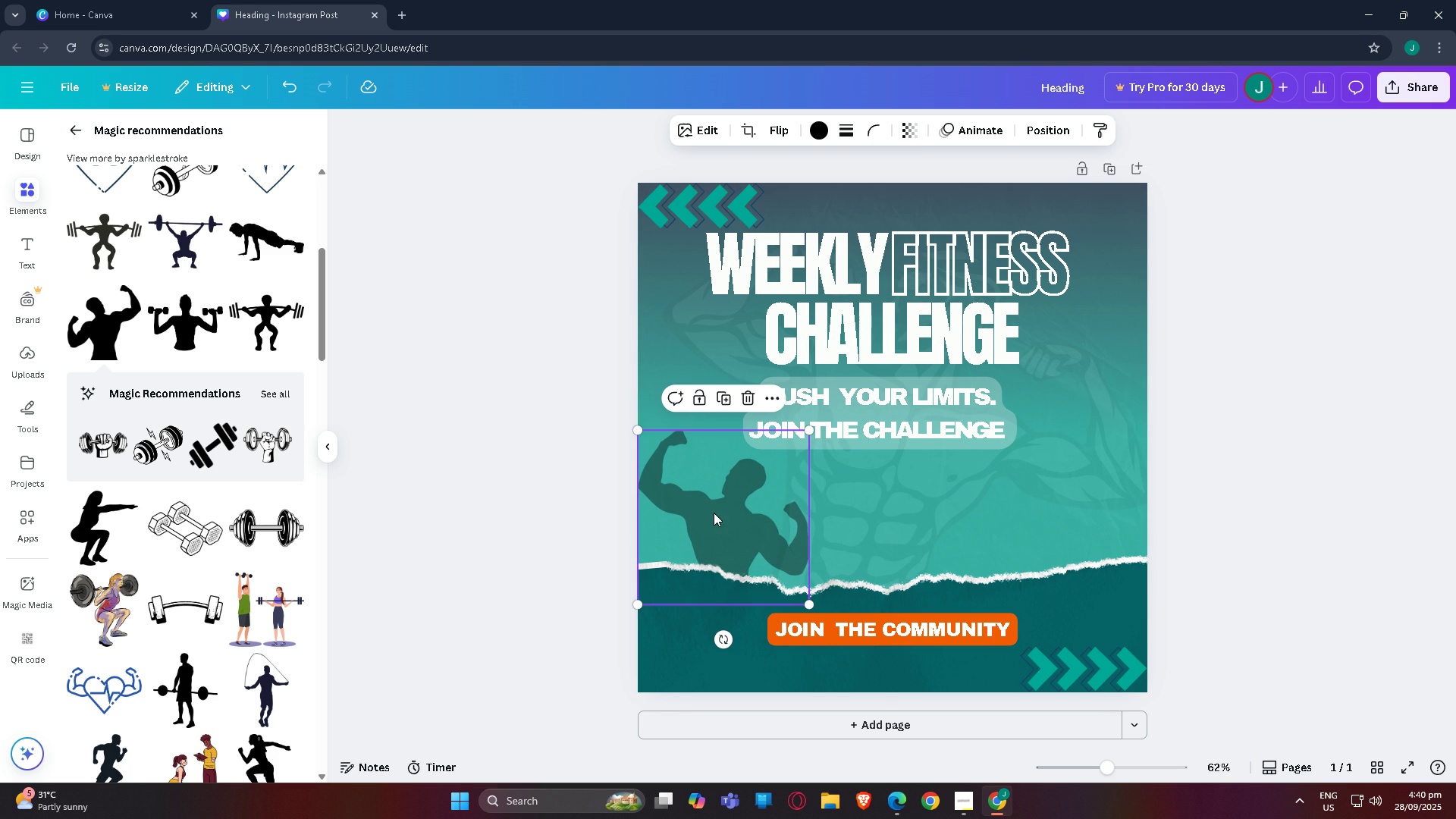 
left_click([714, 513])
 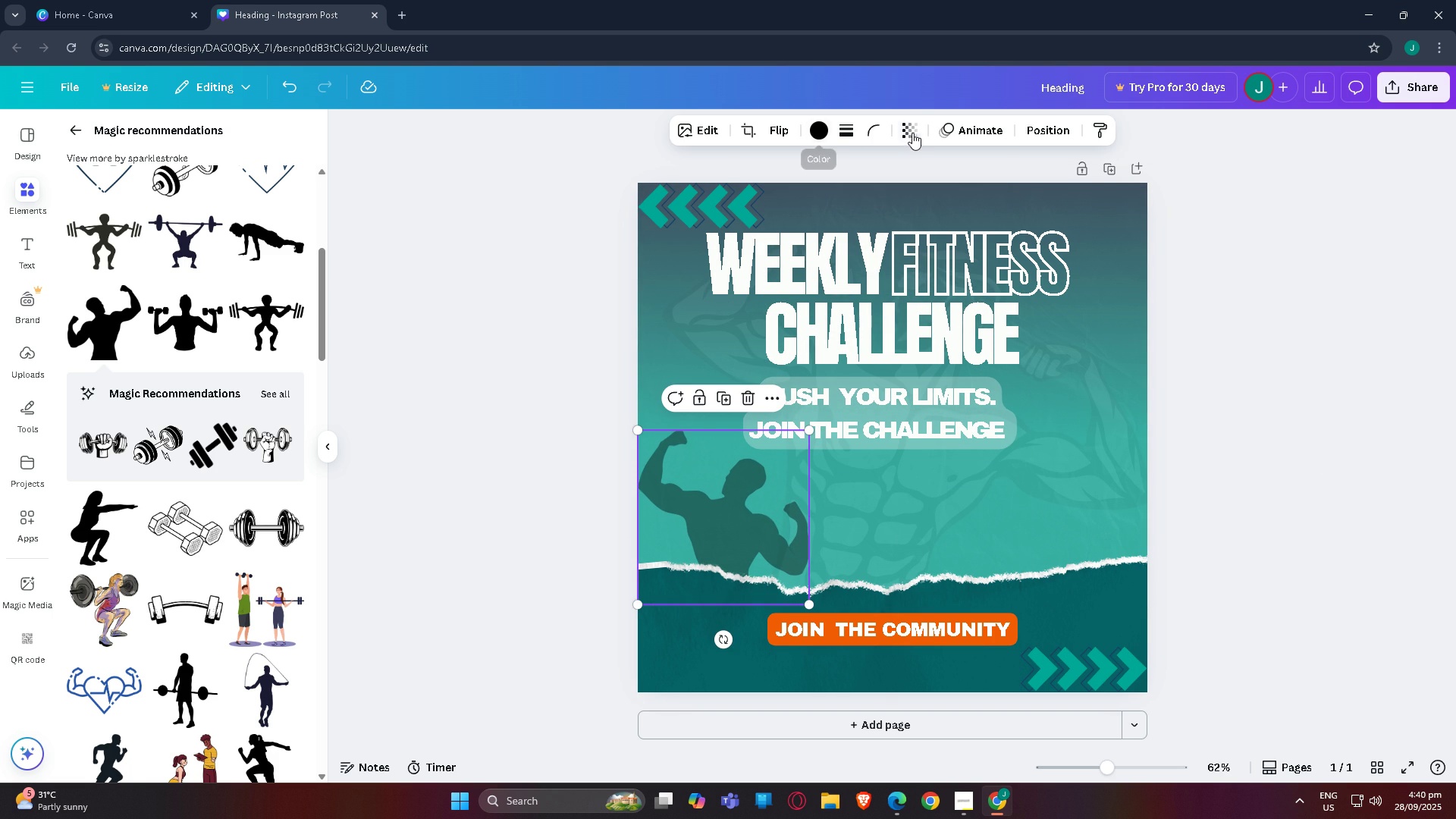 
left_click([913, 133])
 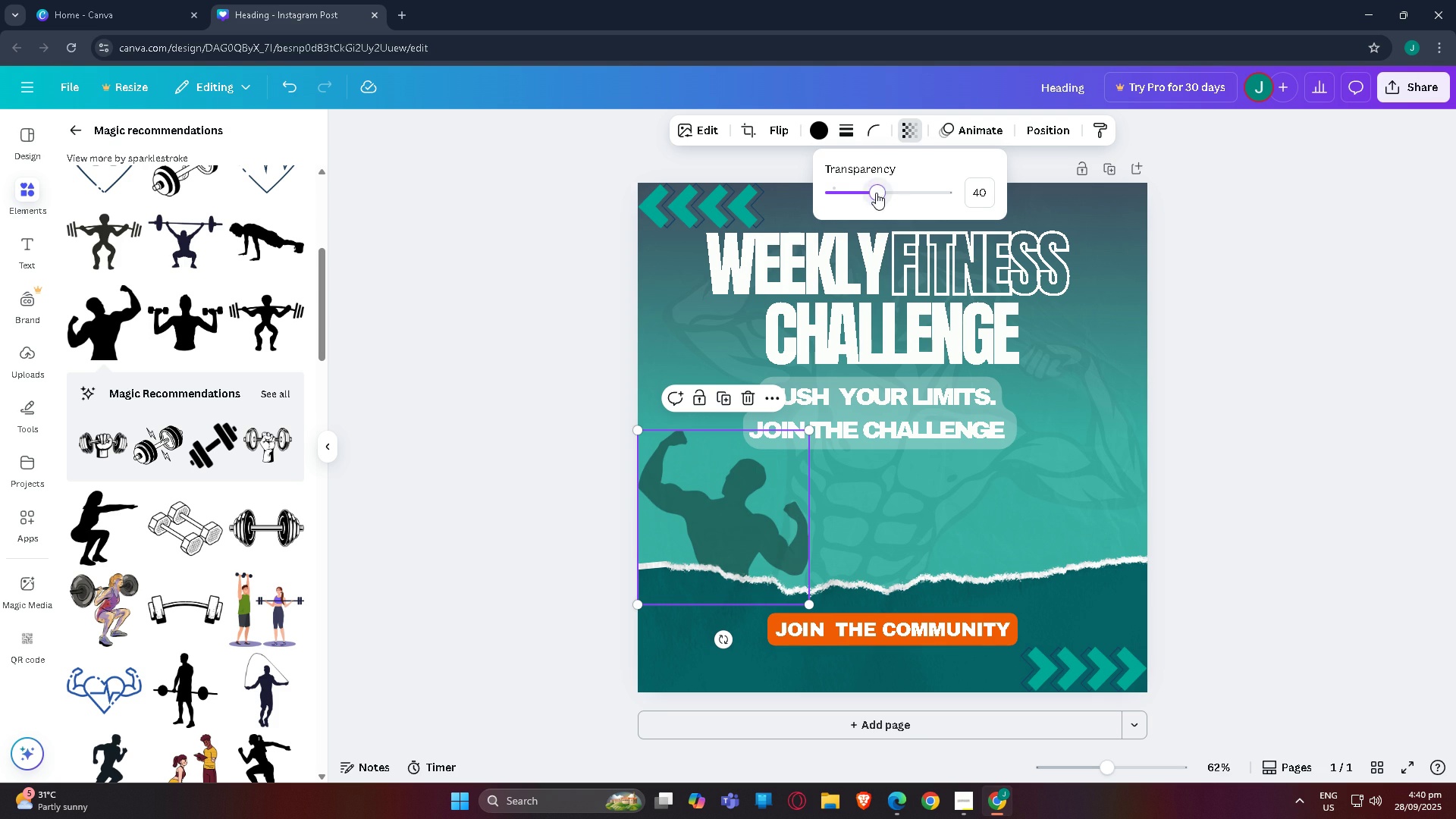 
mouse_move([907, 202])
 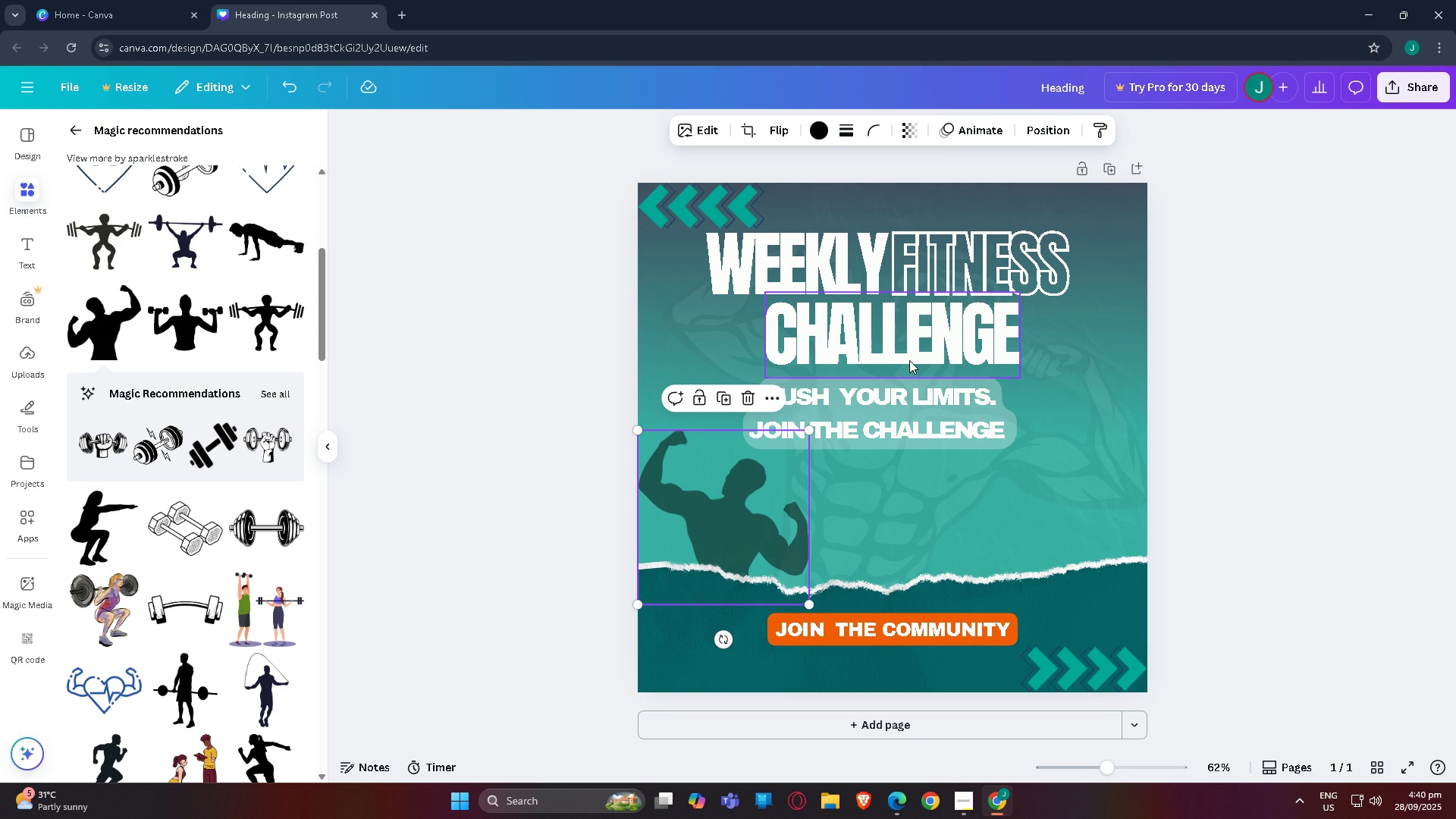 
wait(7.34)
 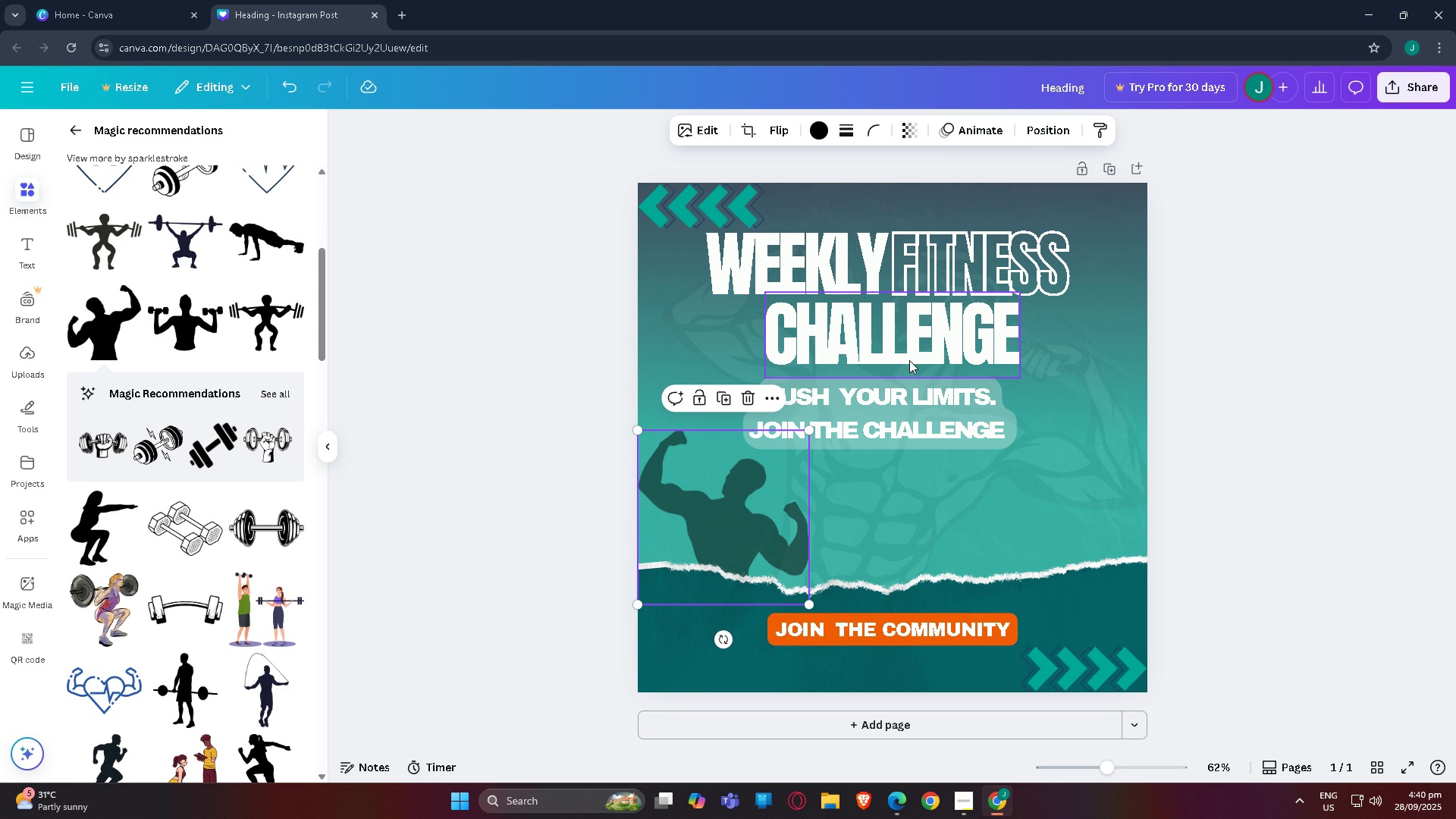 
left_click([1362, 420])
 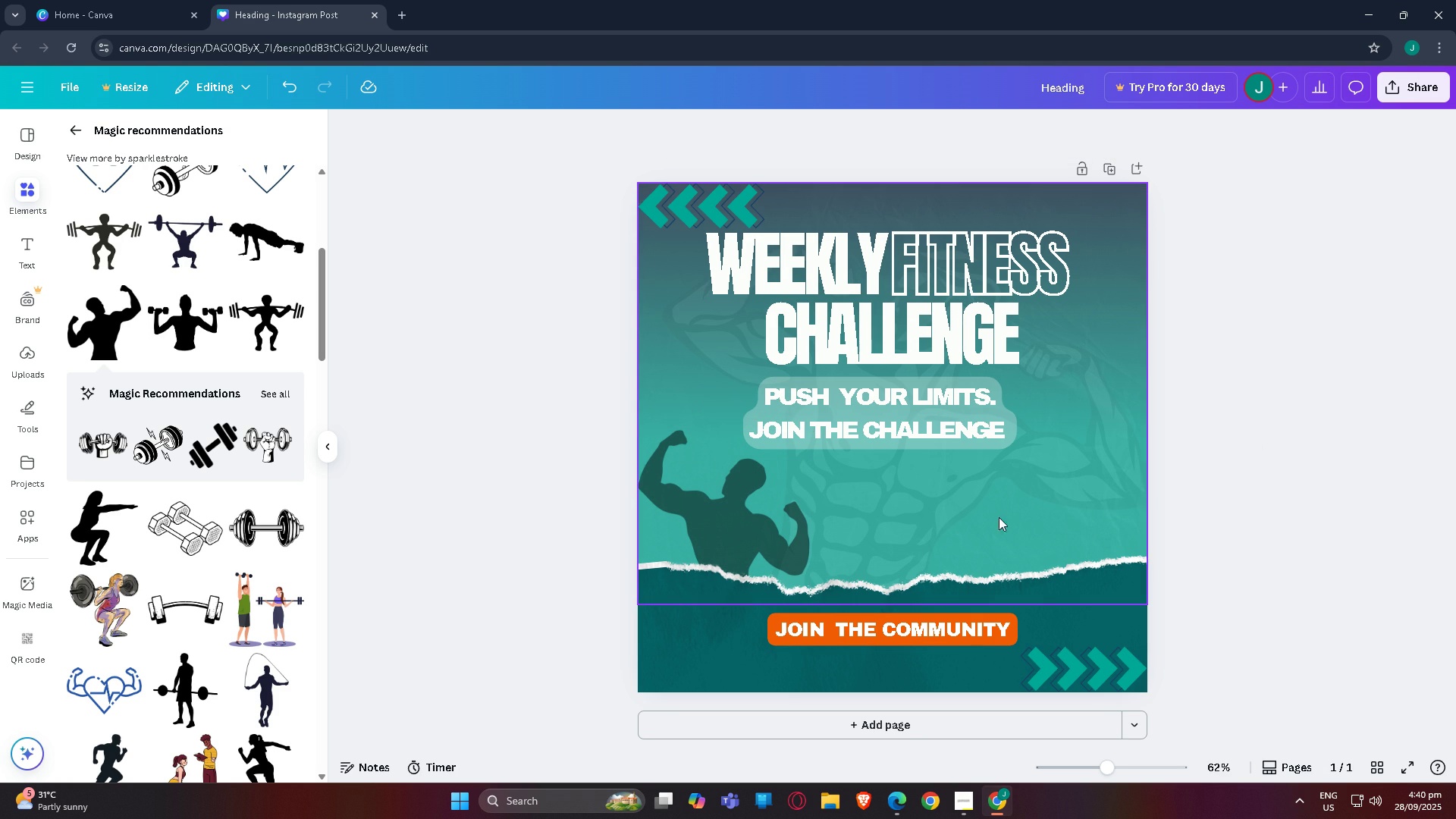 
scroll: coordinate [1276, 442], scroll_direction: down, amount: 2.0
 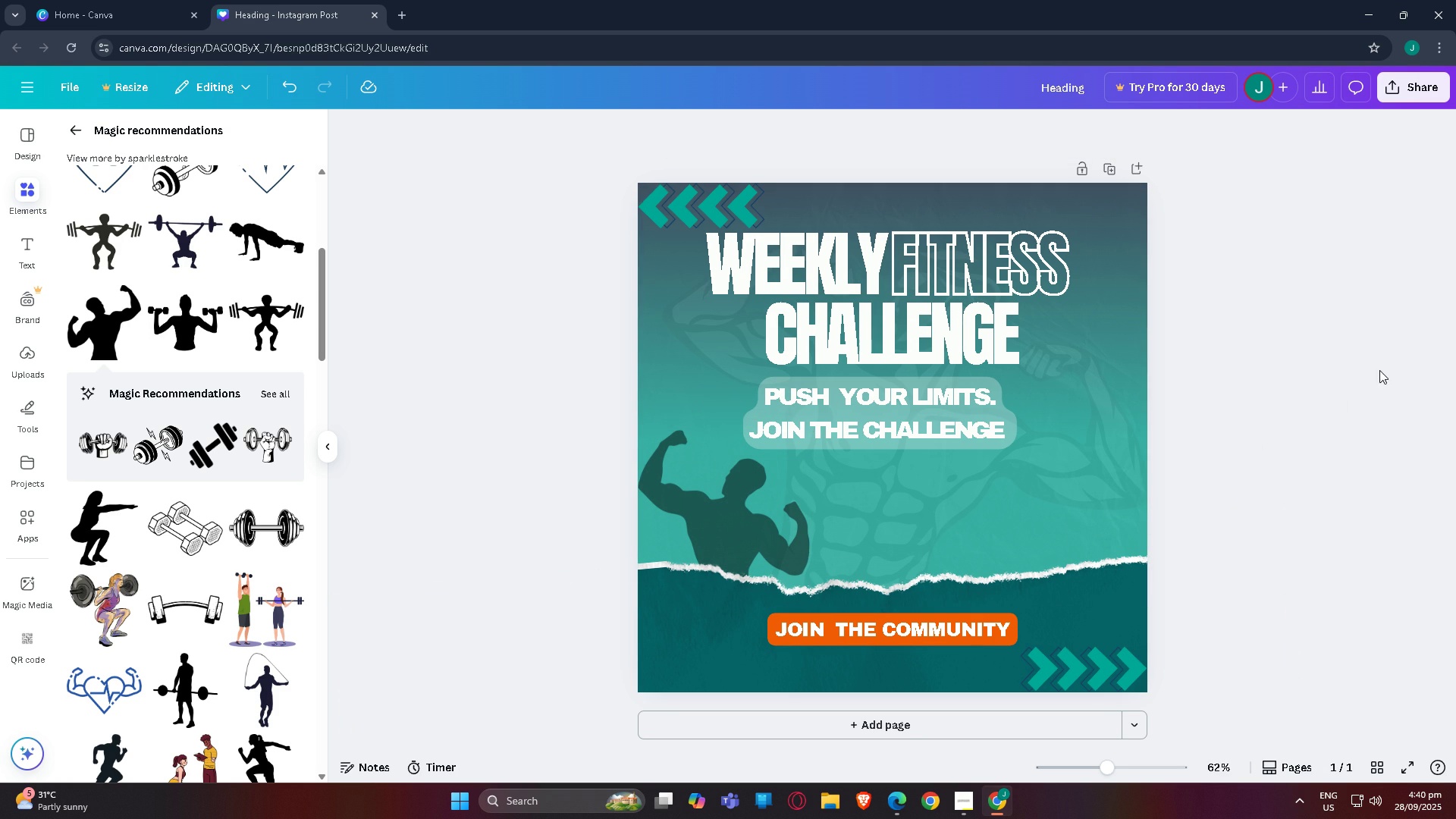 
left_click([1382, 372])
 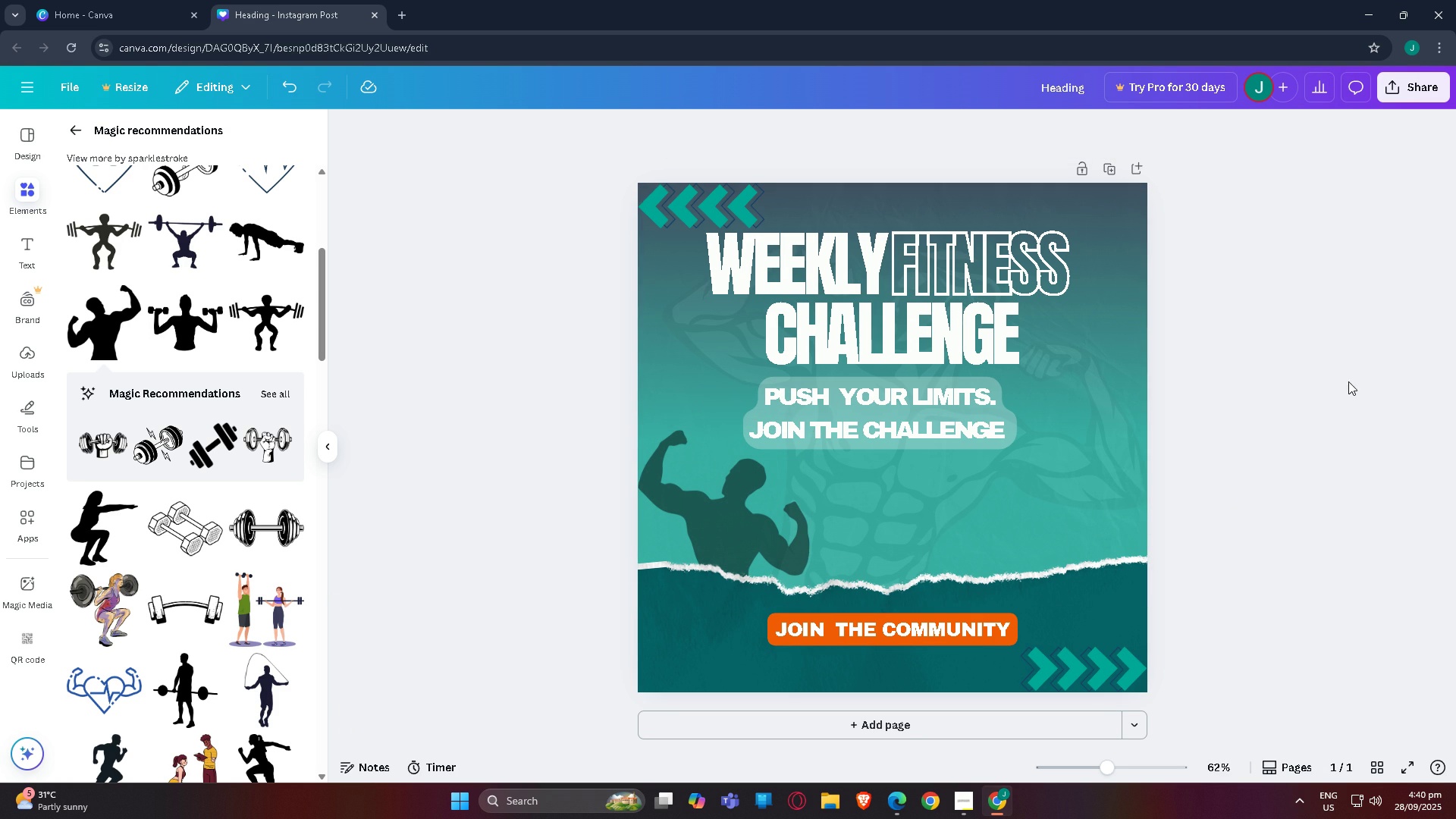 
scroll: coordinate [1282, 401], scroll_direction: up, amount: 3.0
 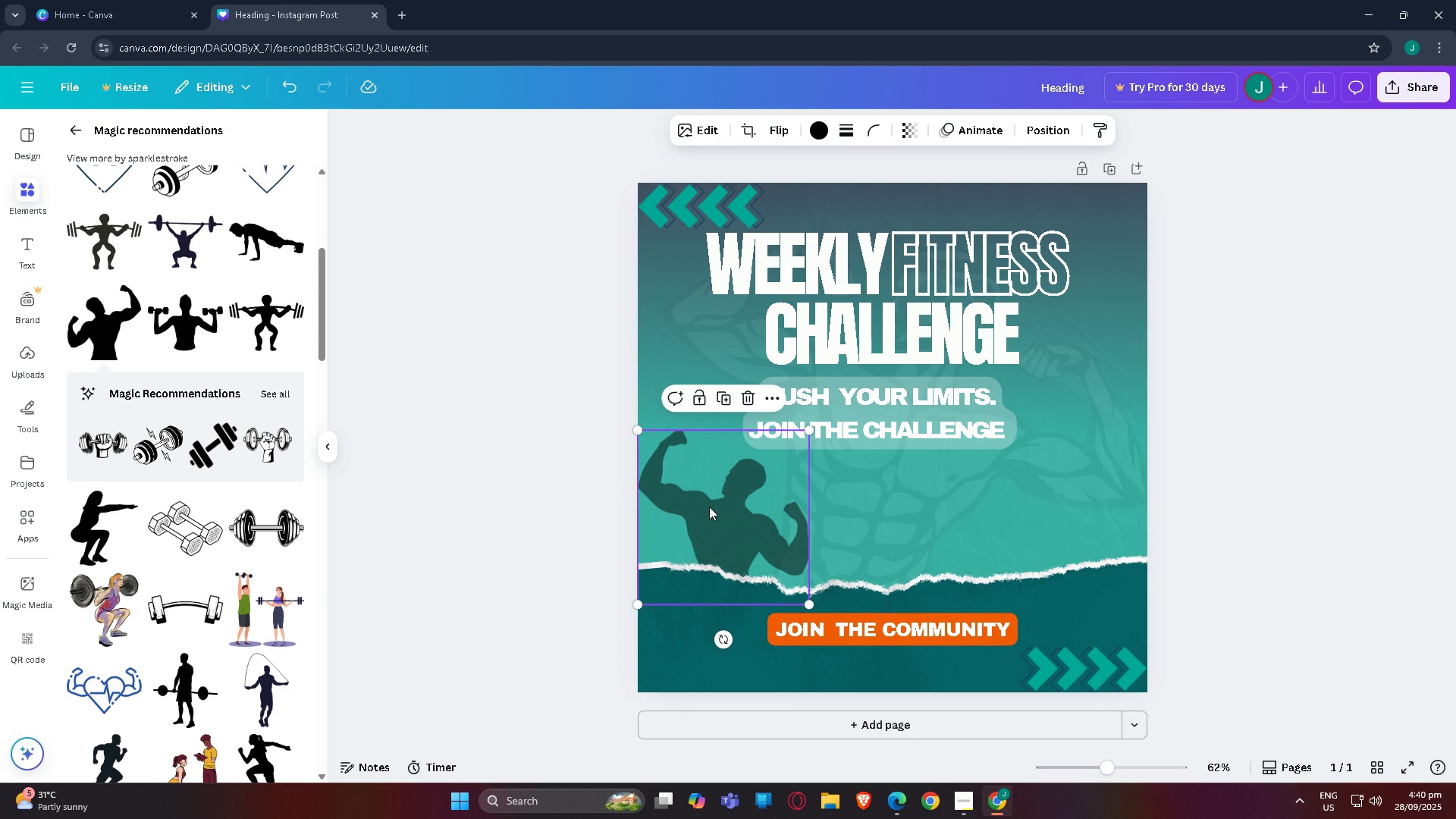 
left_click([716, 508])
 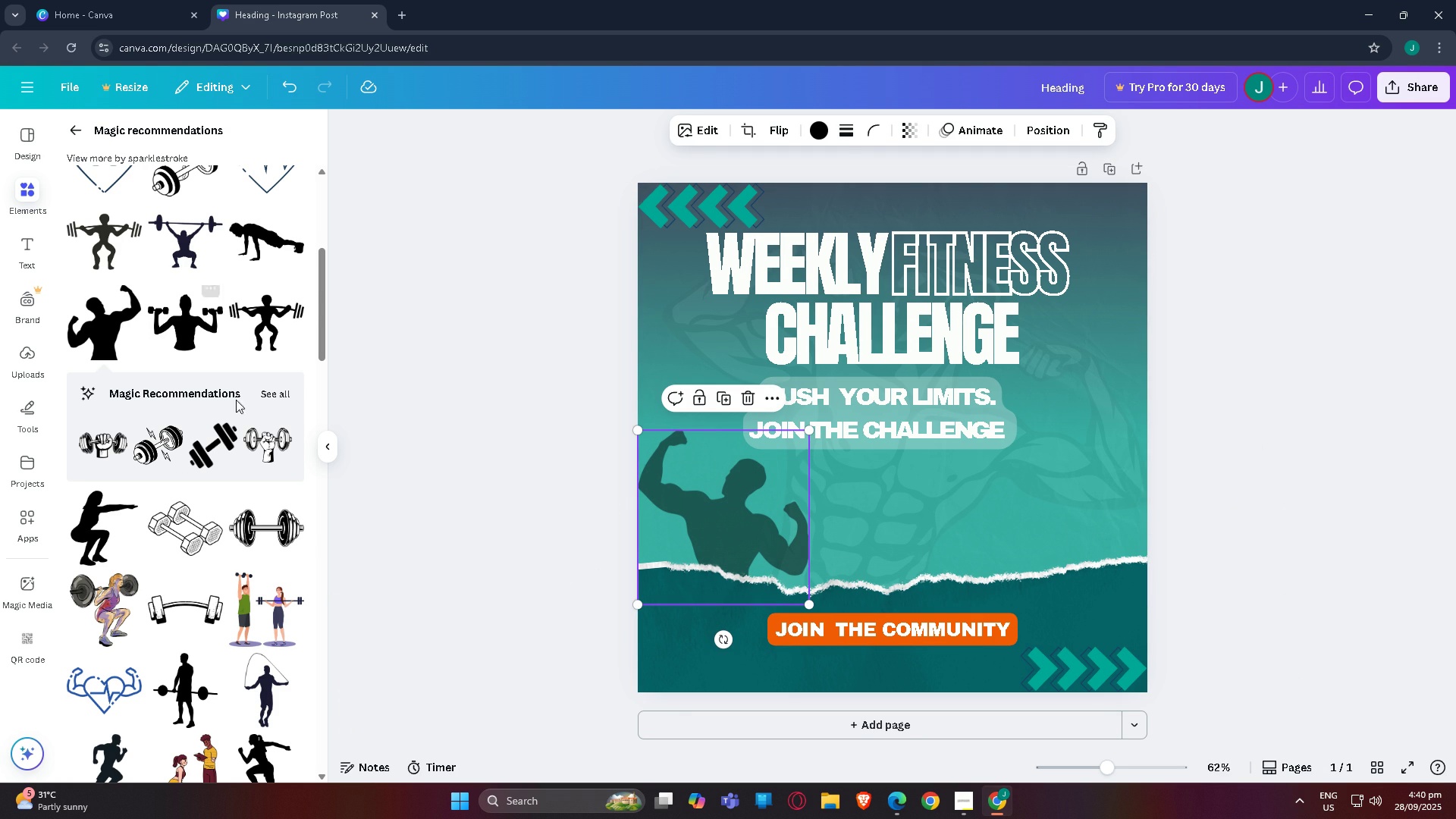 
scroll: coordinate [252, 527], scroll_direction: down, amount: 5.0
 